 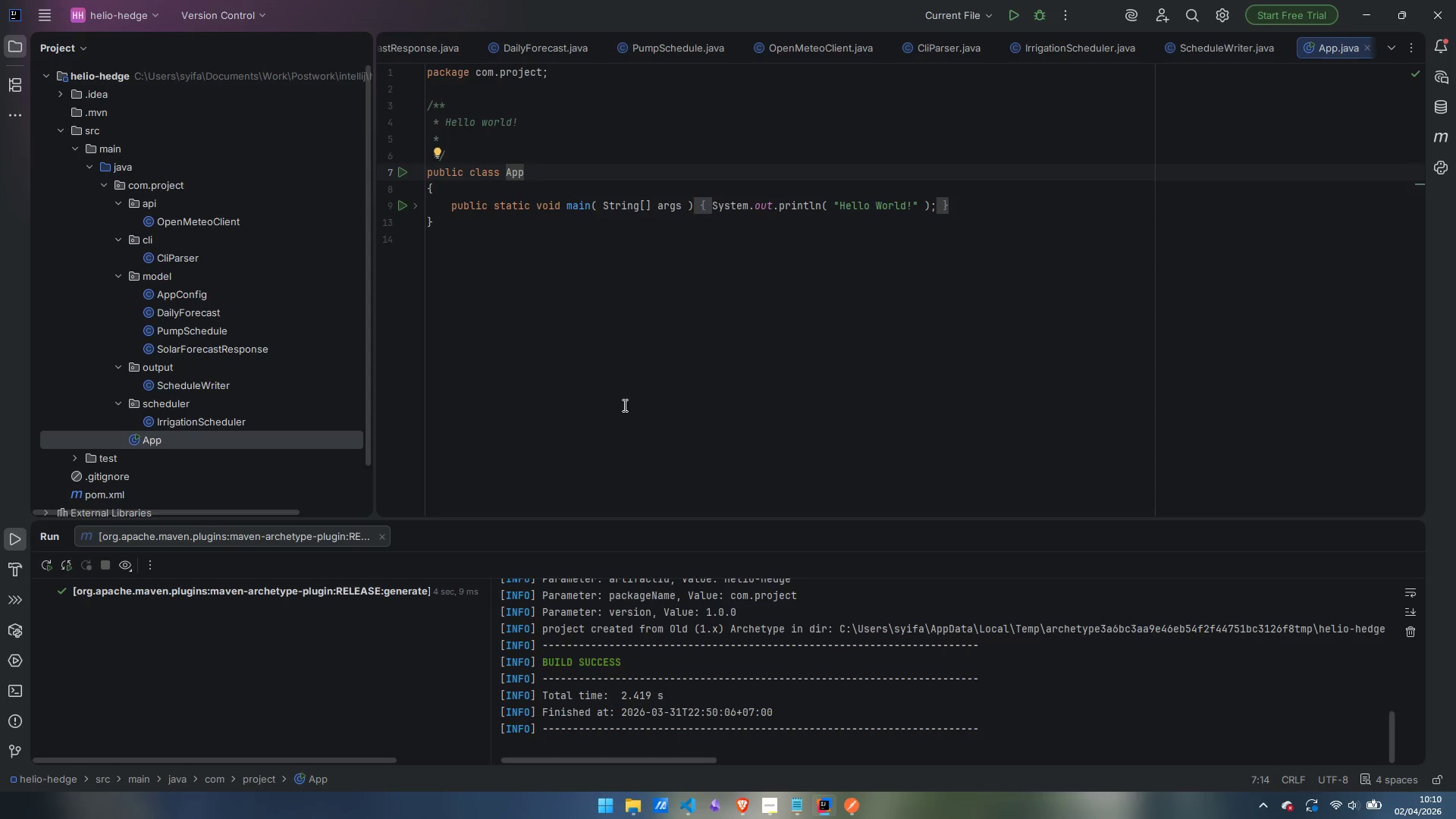 
left_click_drag(start_coordinate=[464, 156], to_coordinate=[361, 111])
 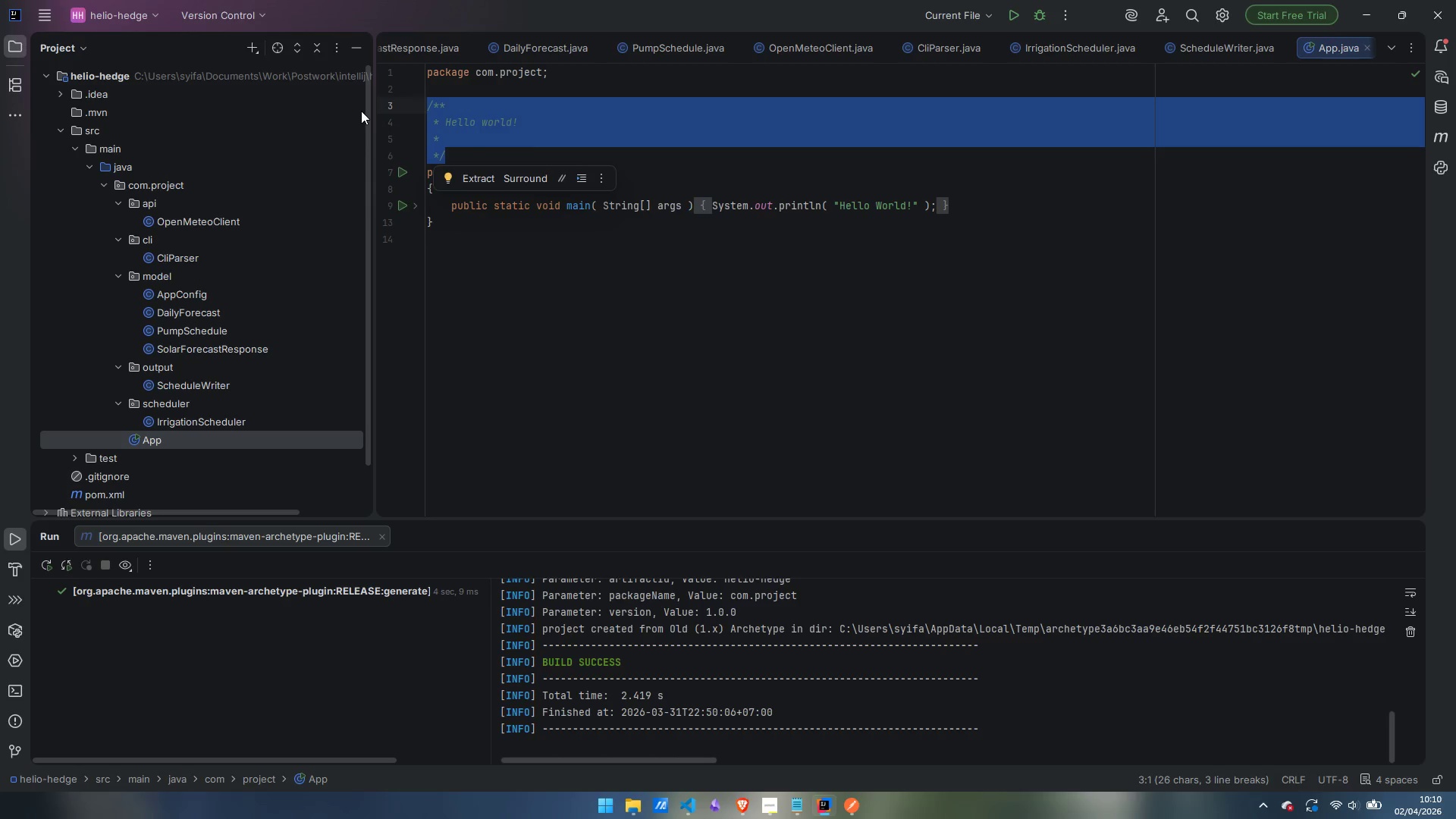 
key(Backspace)
 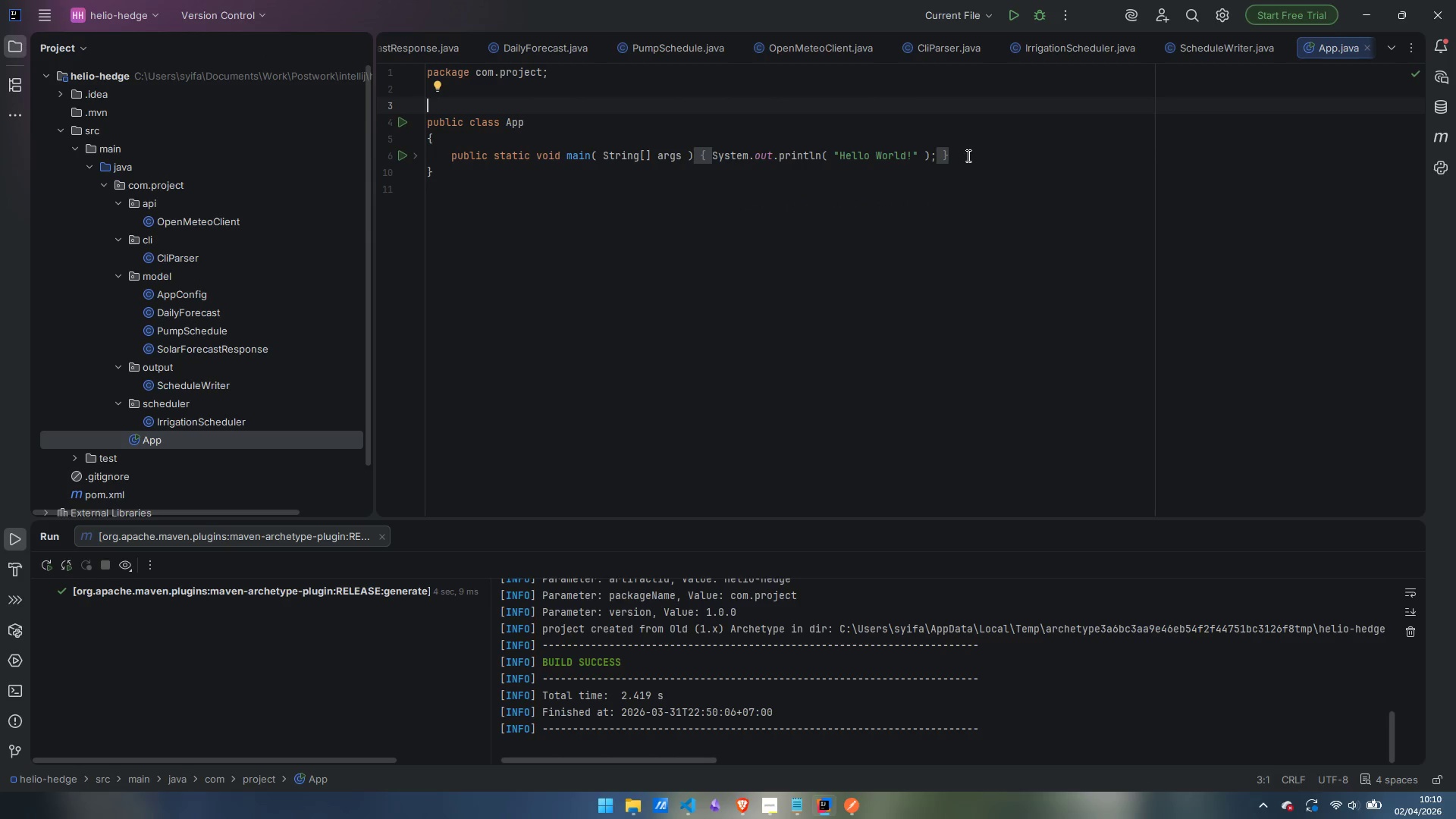 
wait(5.09)
 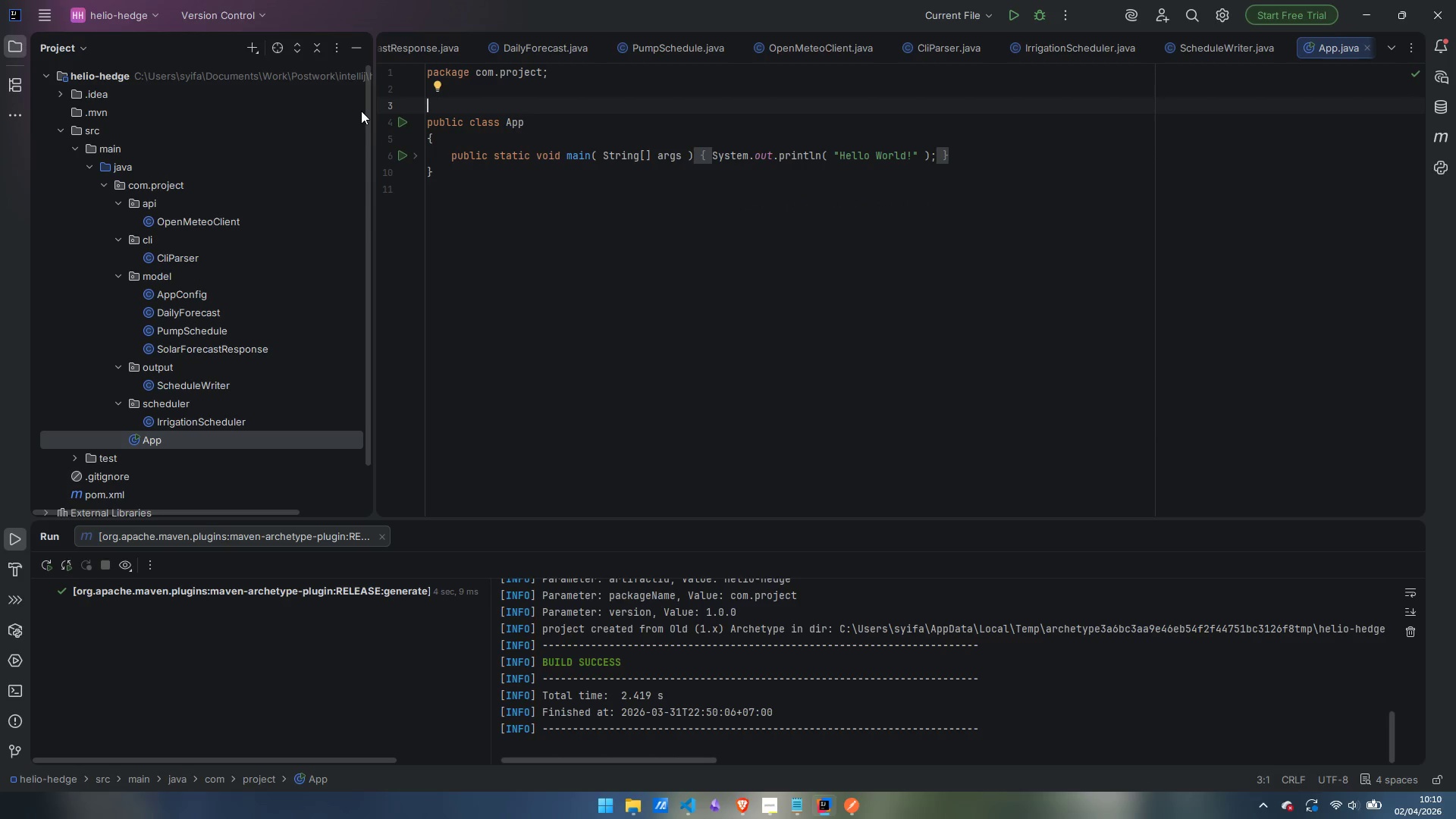 
left_click([702, 154])
 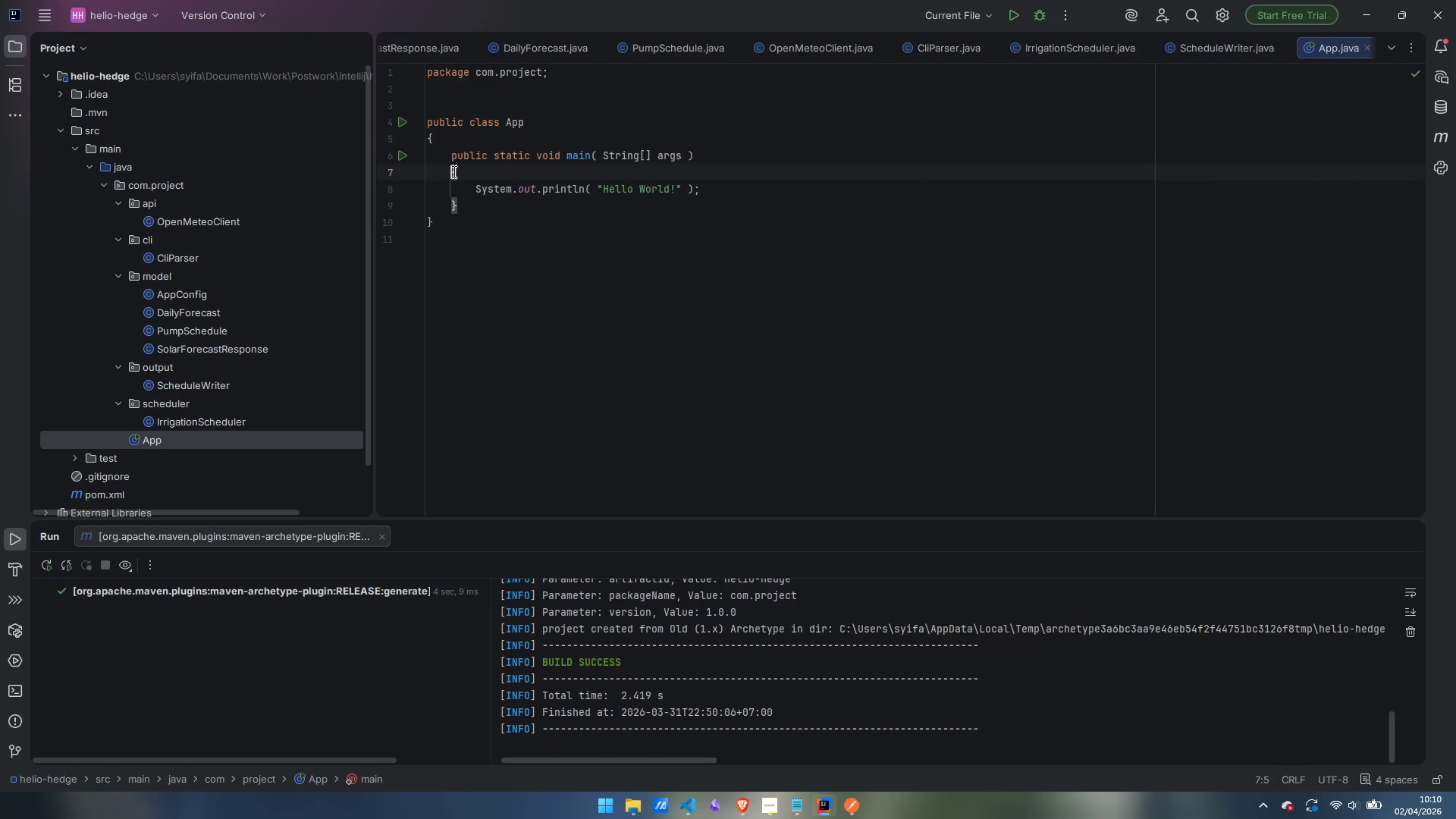 
key(Backspace)
 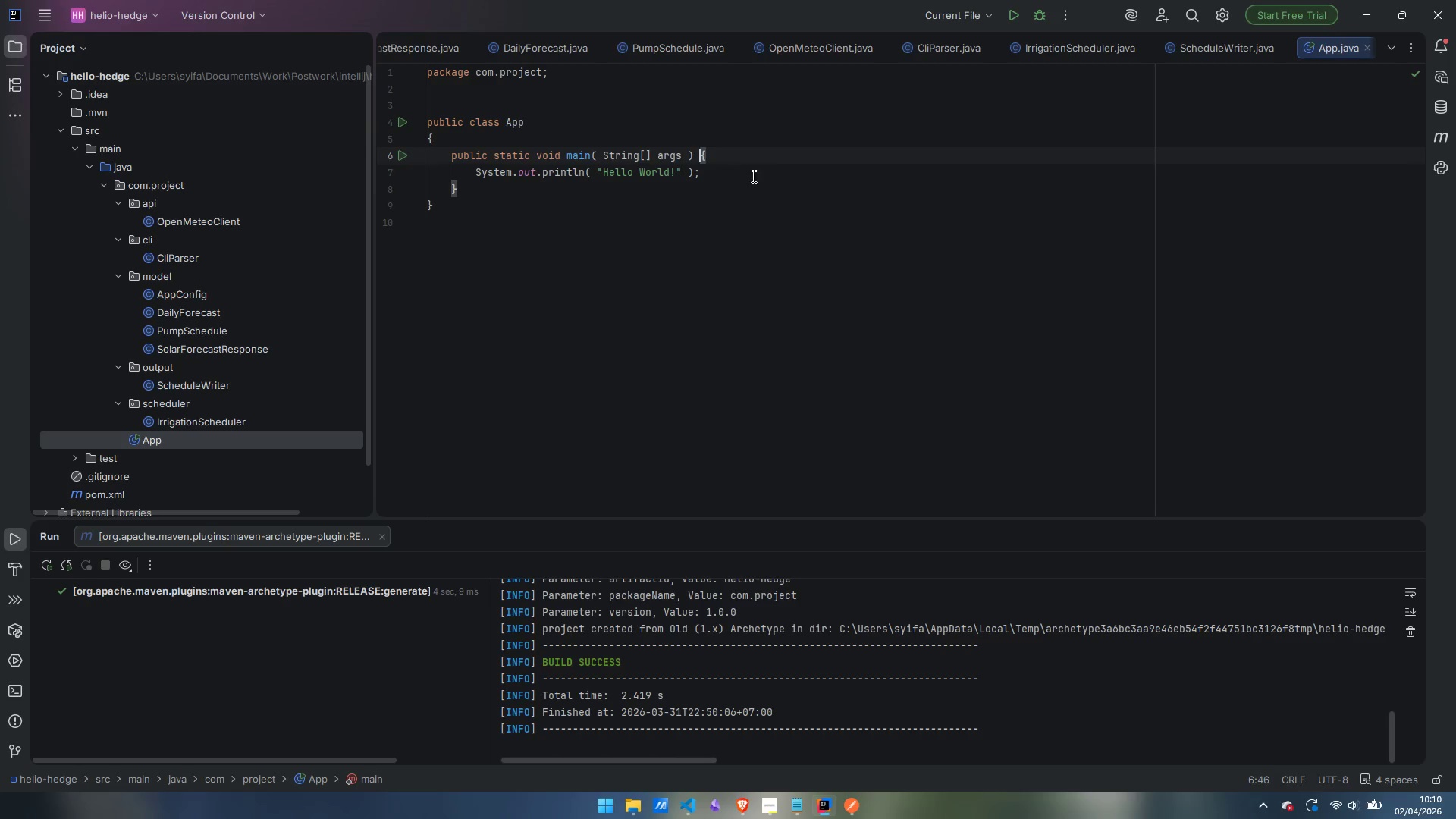 
left_click_drag(start_coordinate=[708, 169], to_coordinate=[475, 167])
 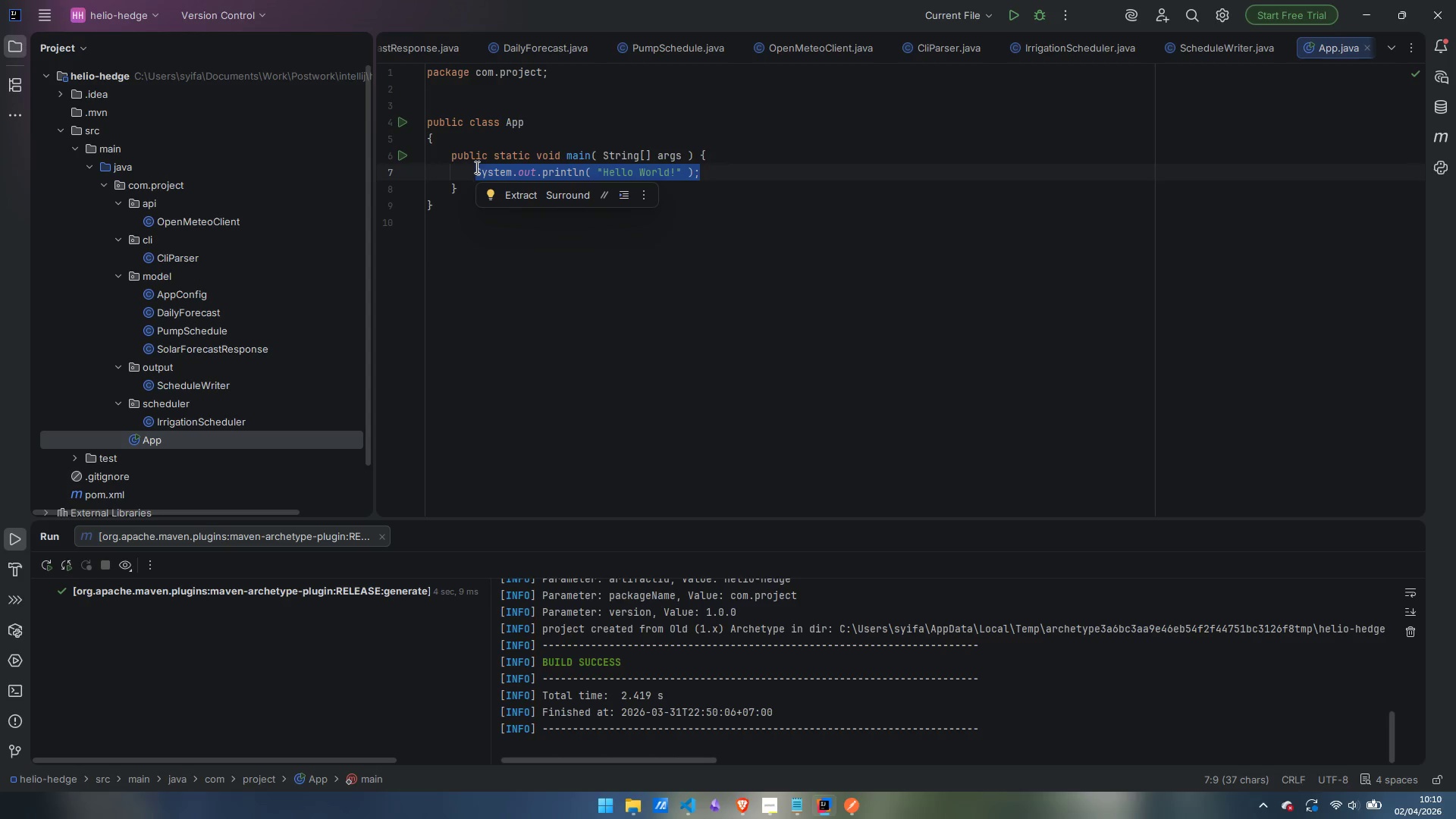 
key(Backspace)
 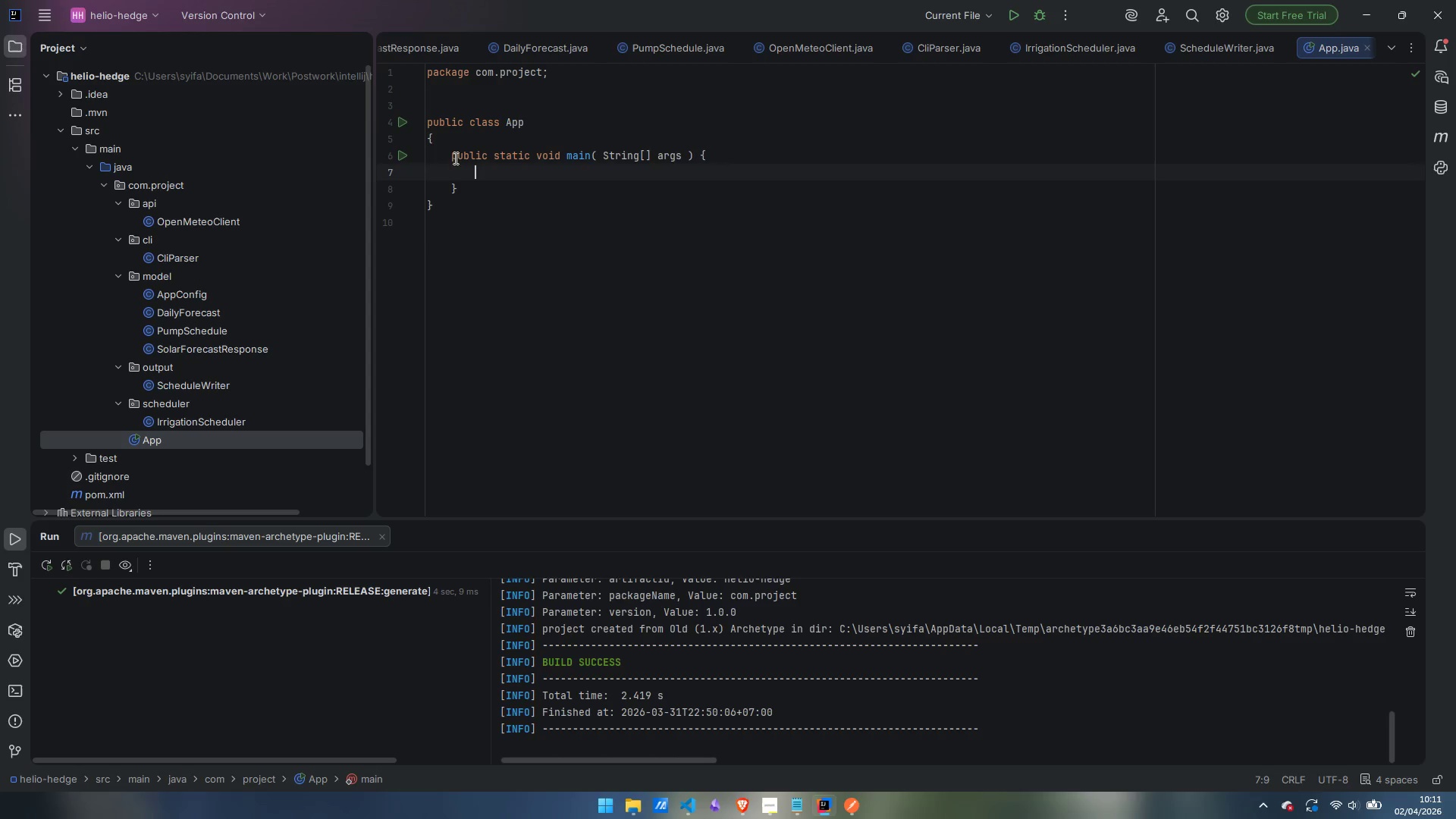 
left_click([456, 136])
 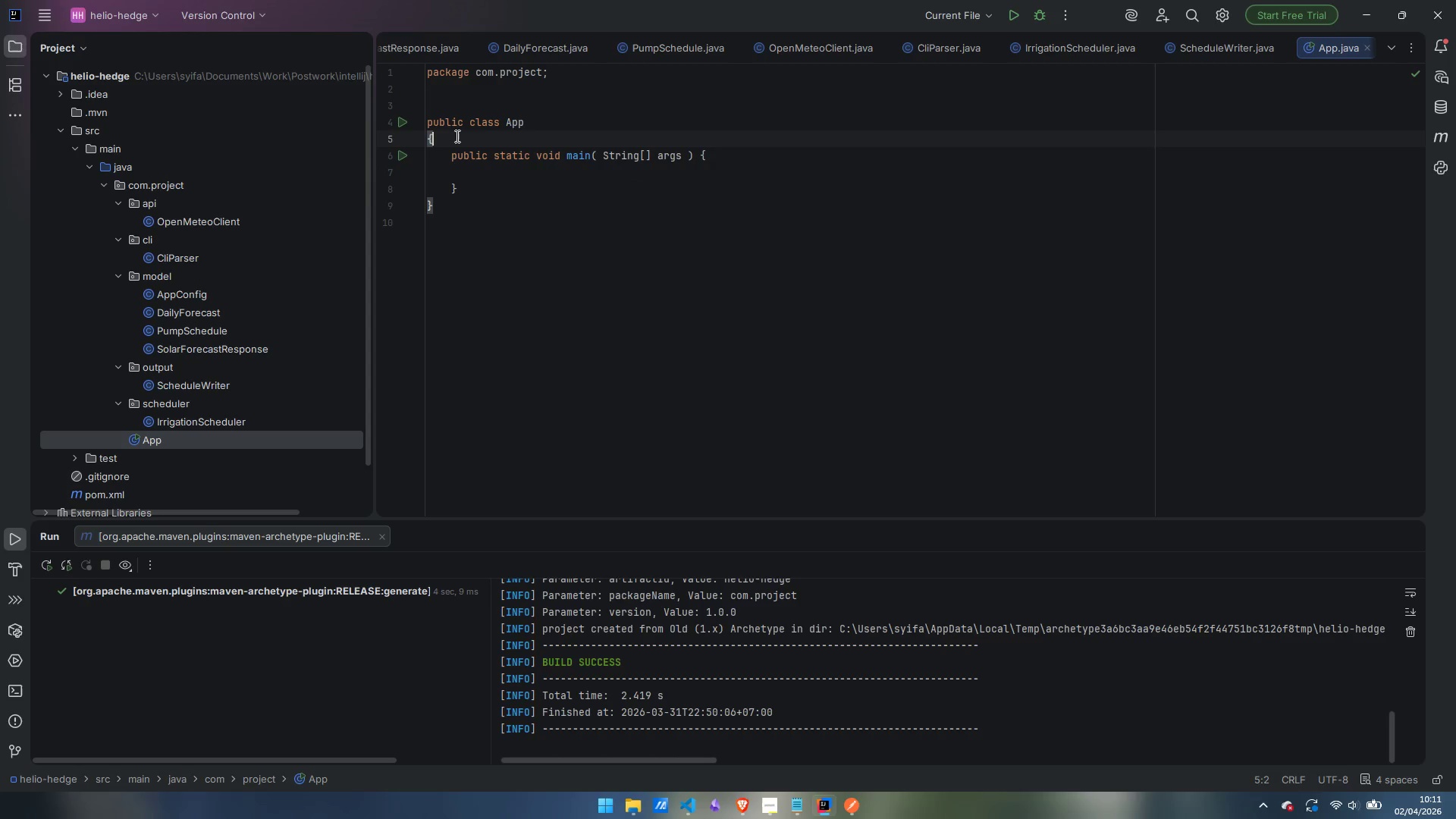 
key(ArrowLeft)
 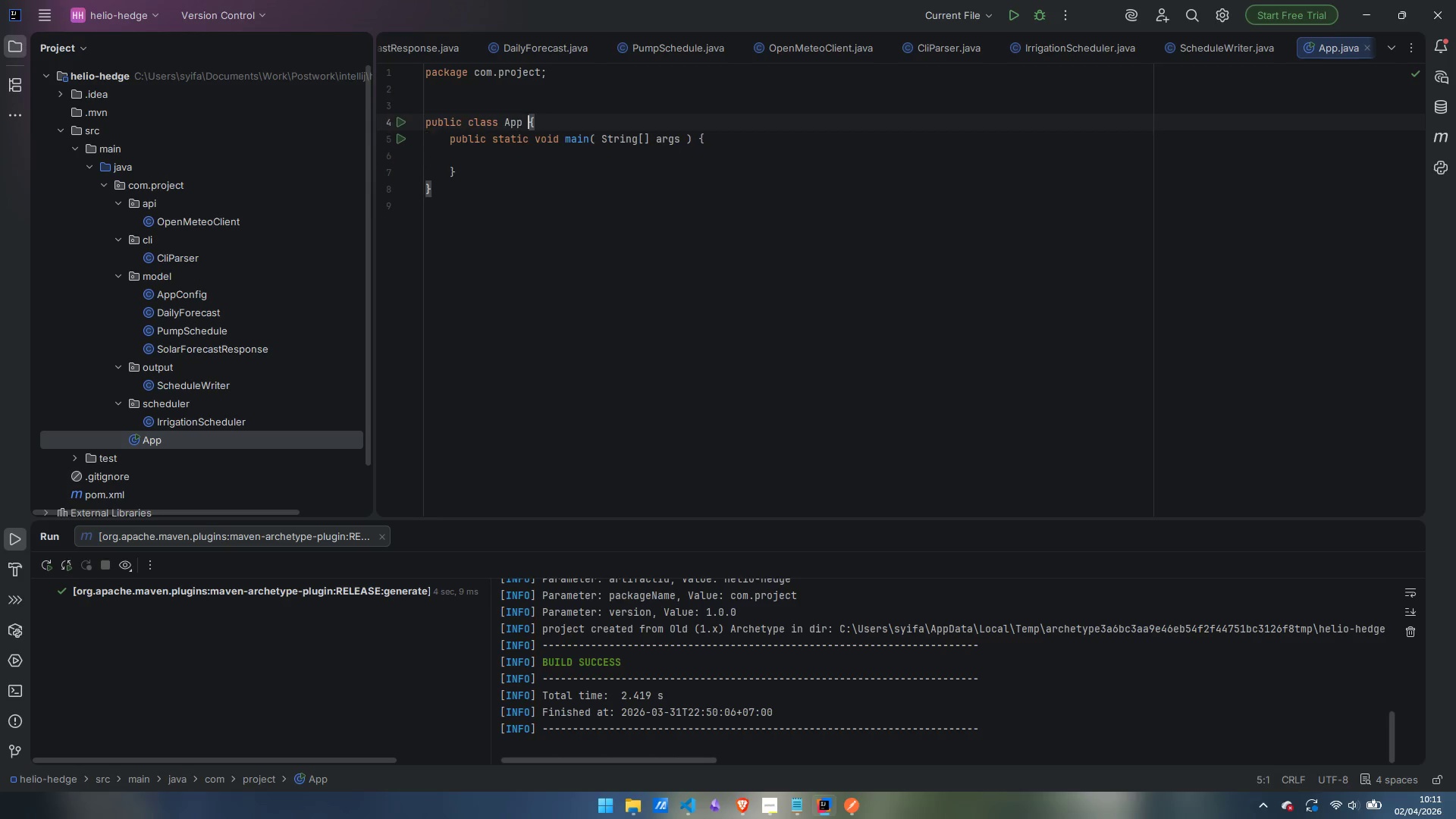 
key(Backspace)
 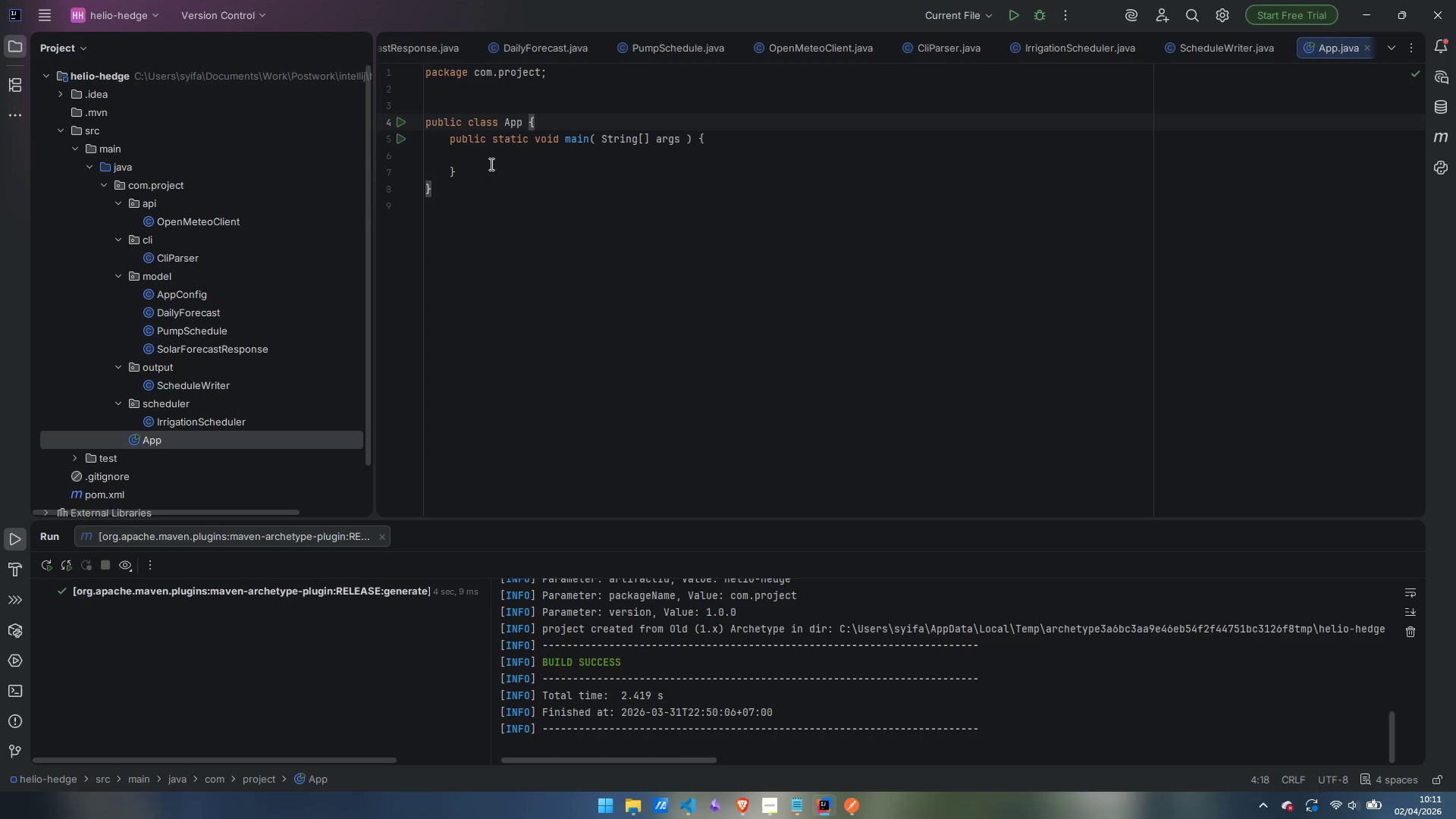 
left_click([502, 155])
 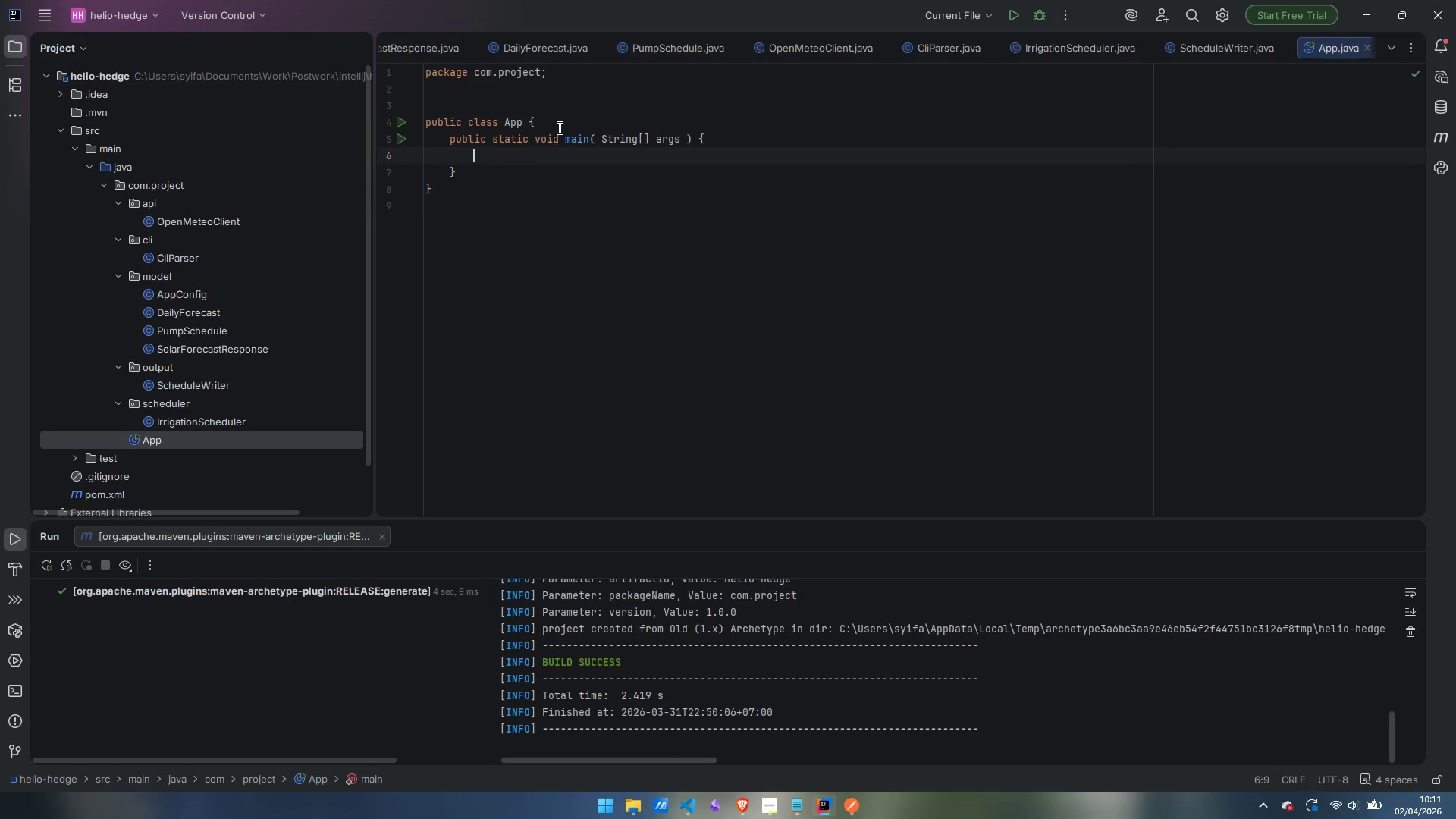 
left_click([562, 124])
 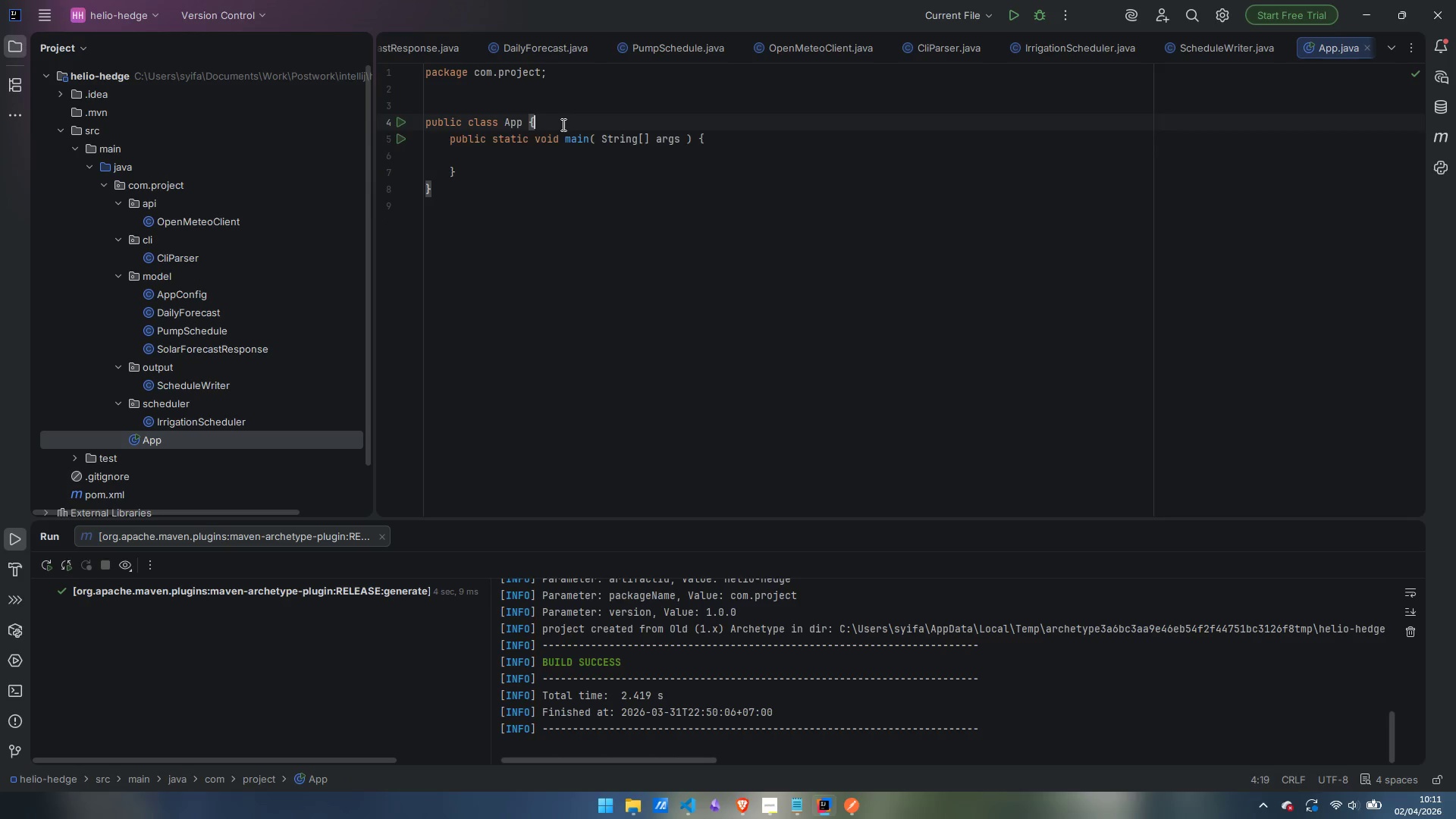 
key(Enter)
 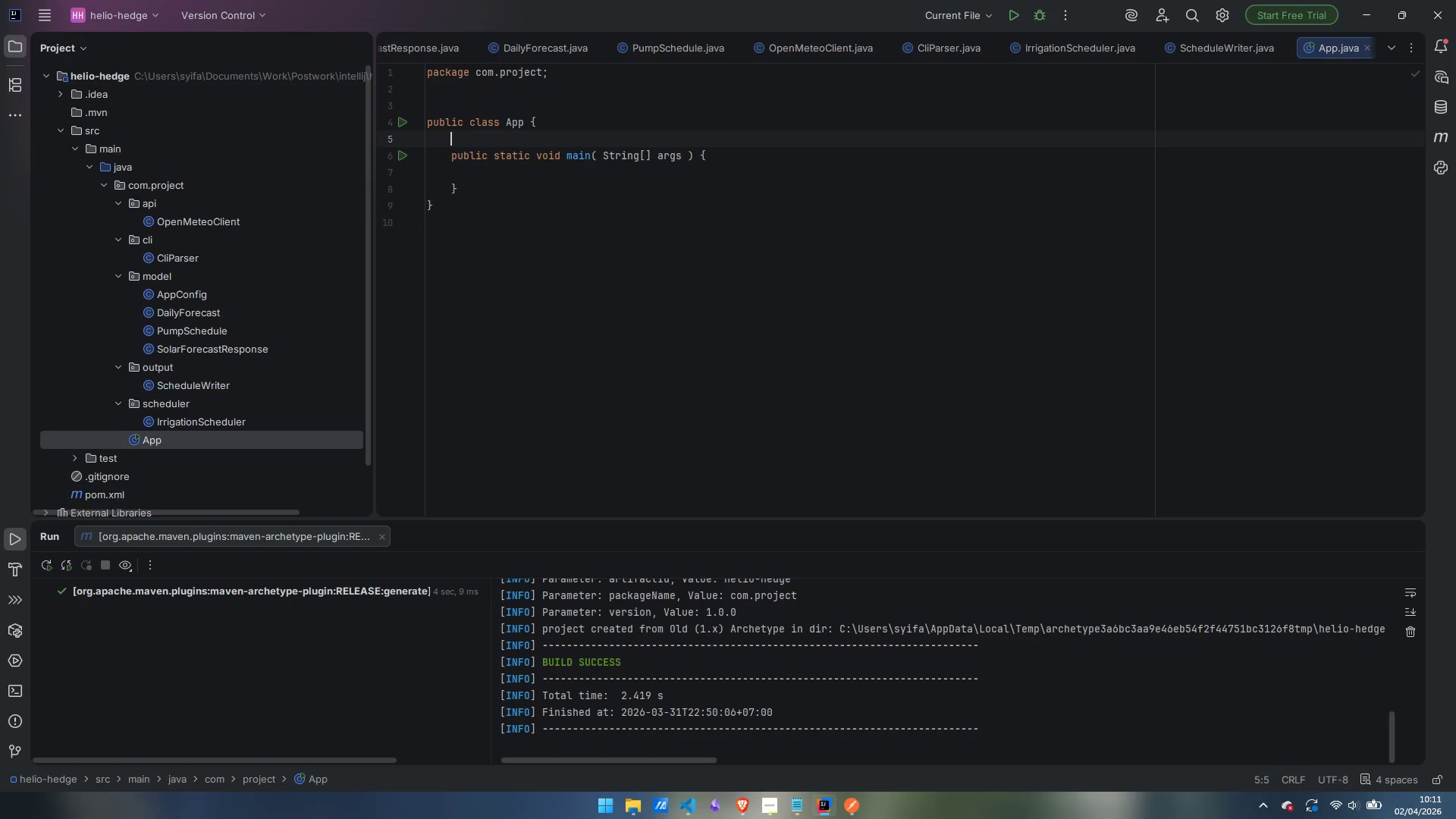 
key(ArrowDown)
 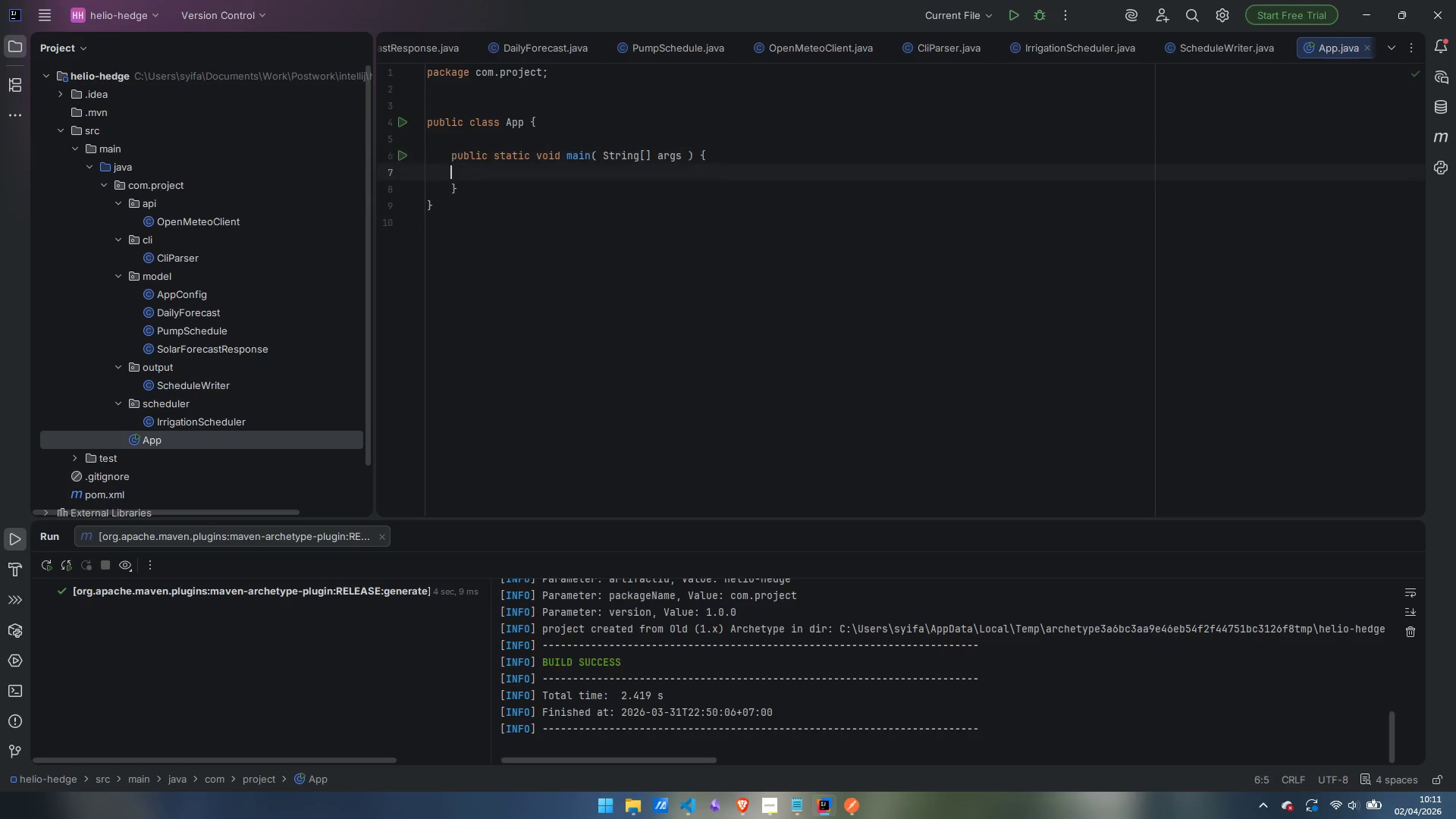 
key(ArrowDown)
 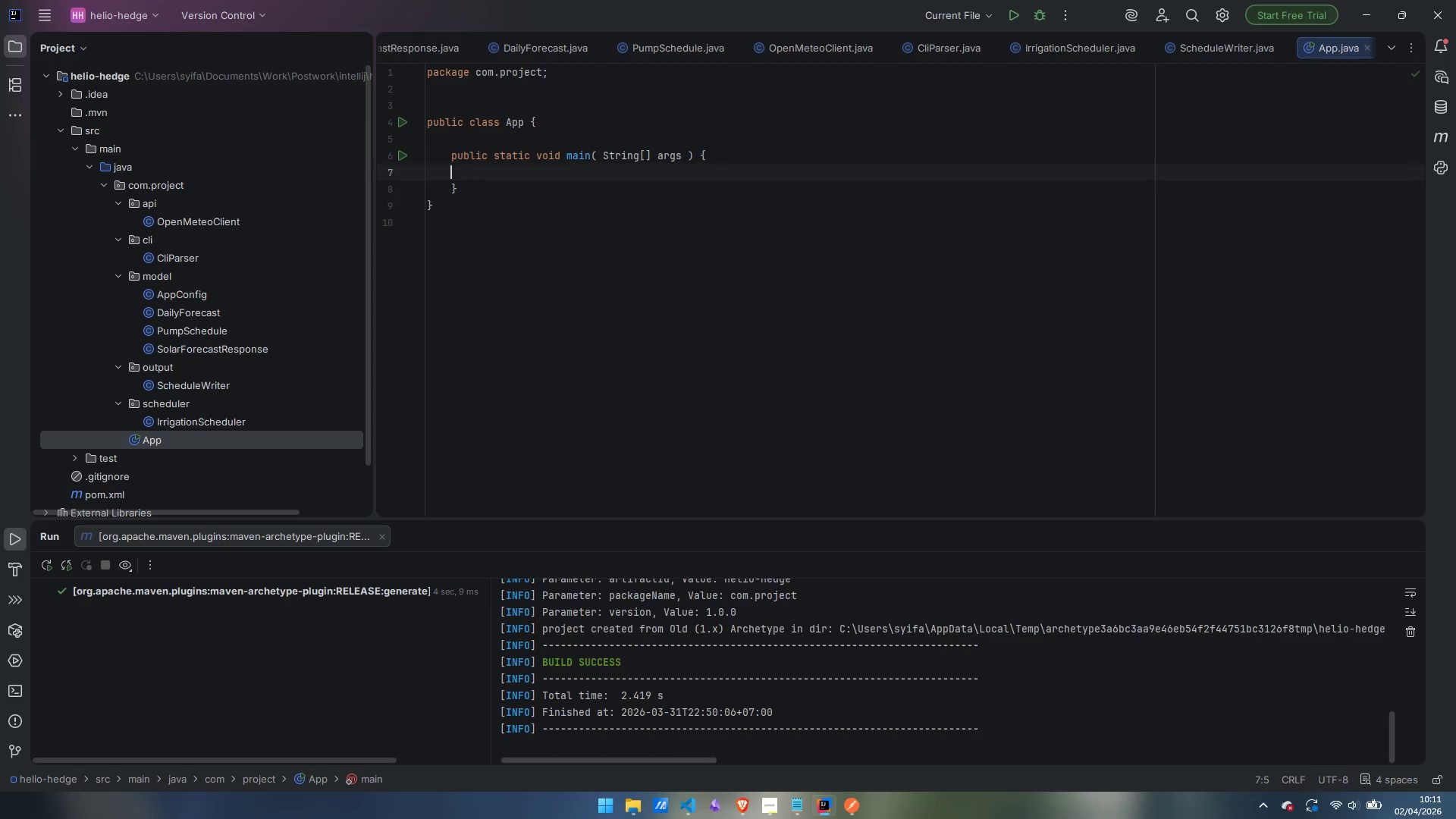 
key(ArrowDown)
 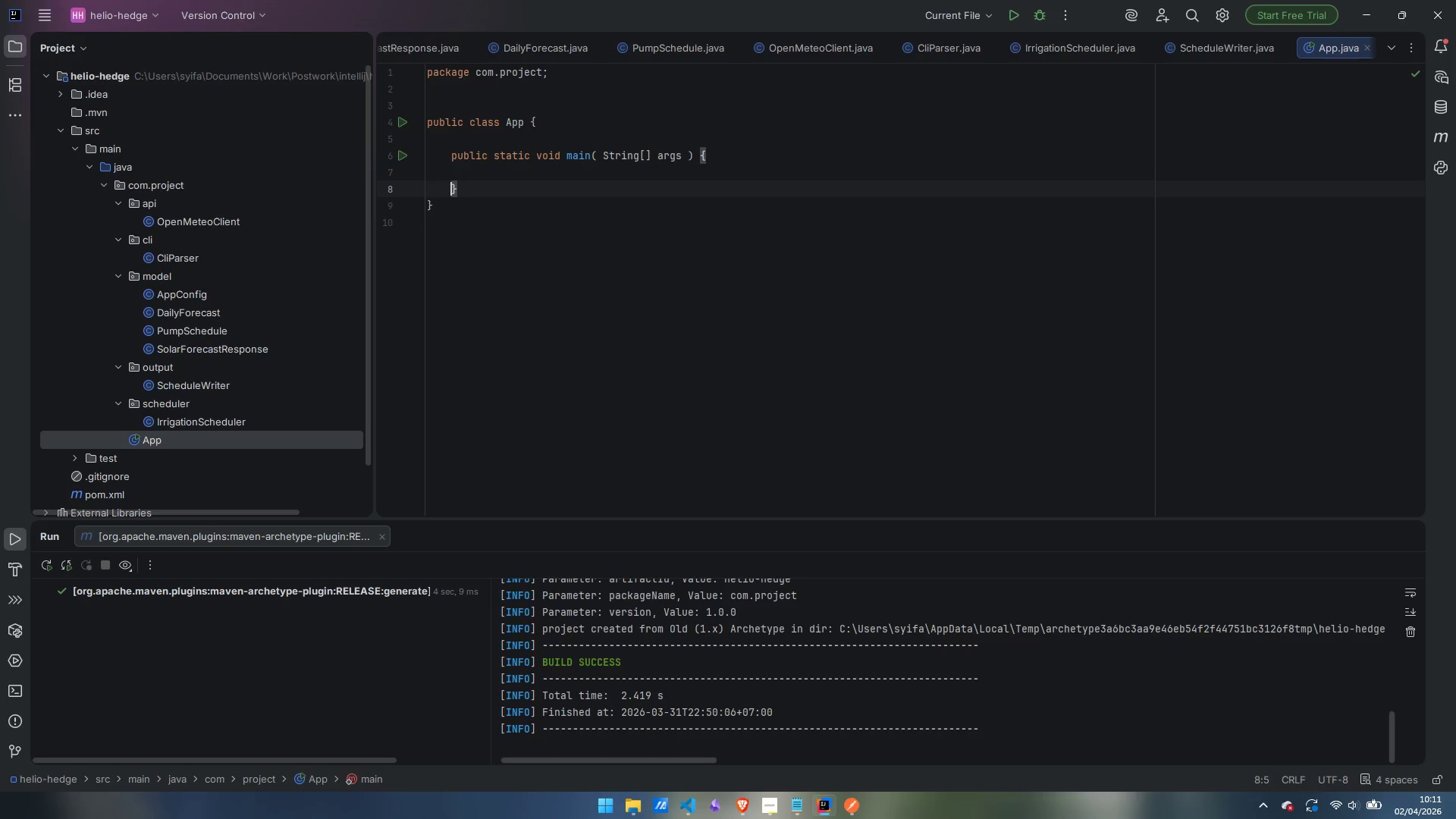 
key(ArrowRight)
 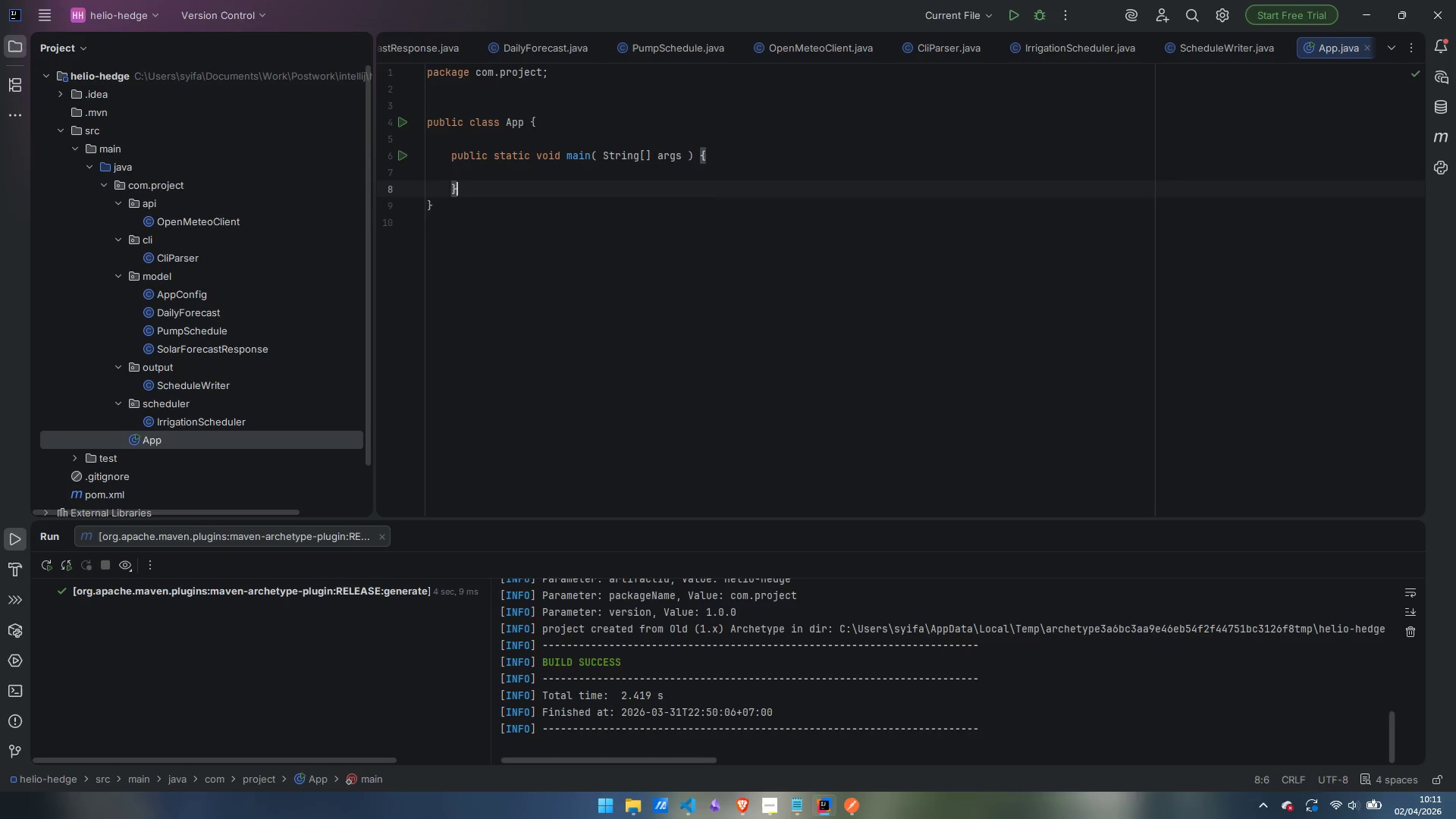 
key(Enter)
 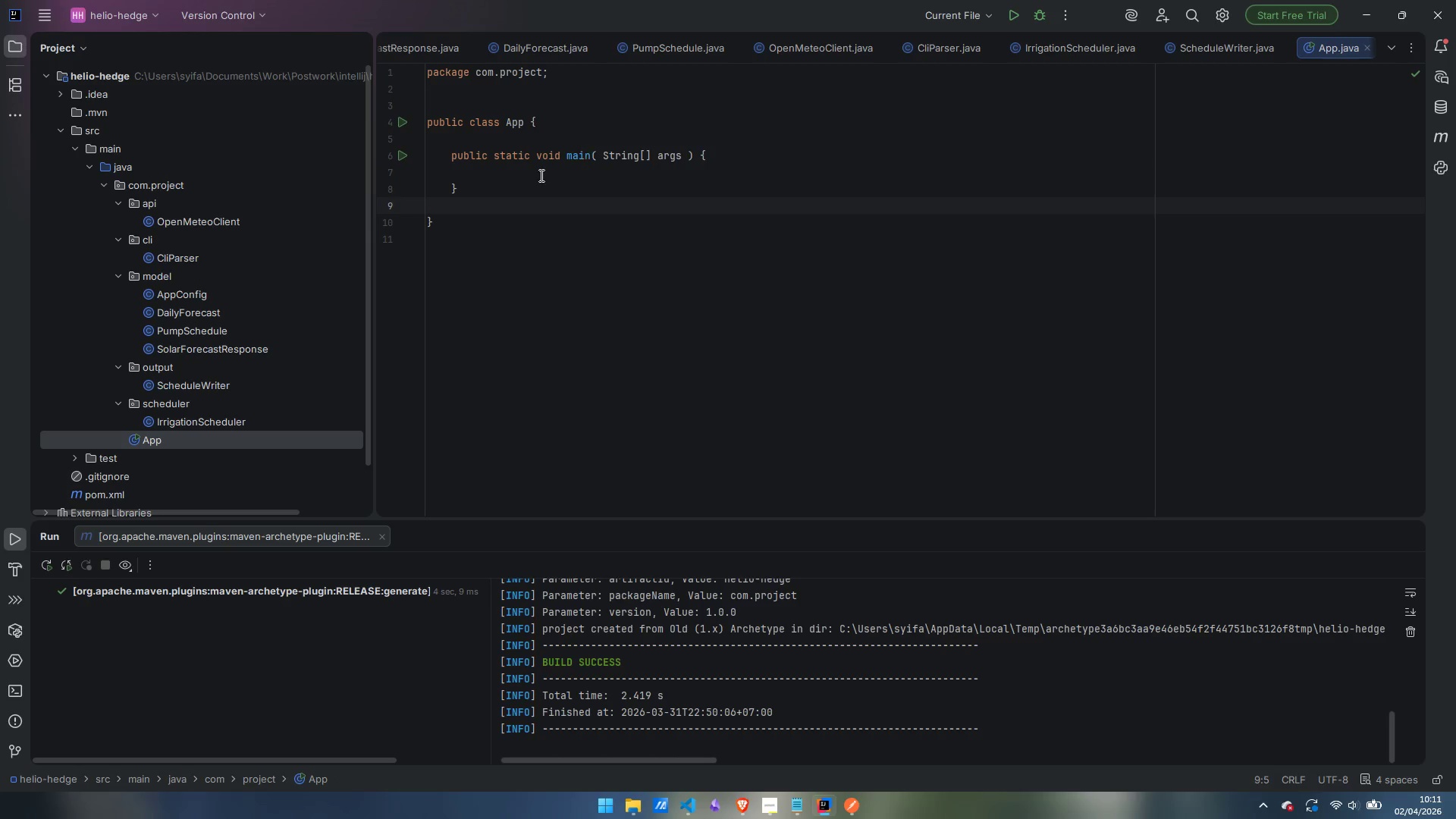 
left_click([540, 166])
 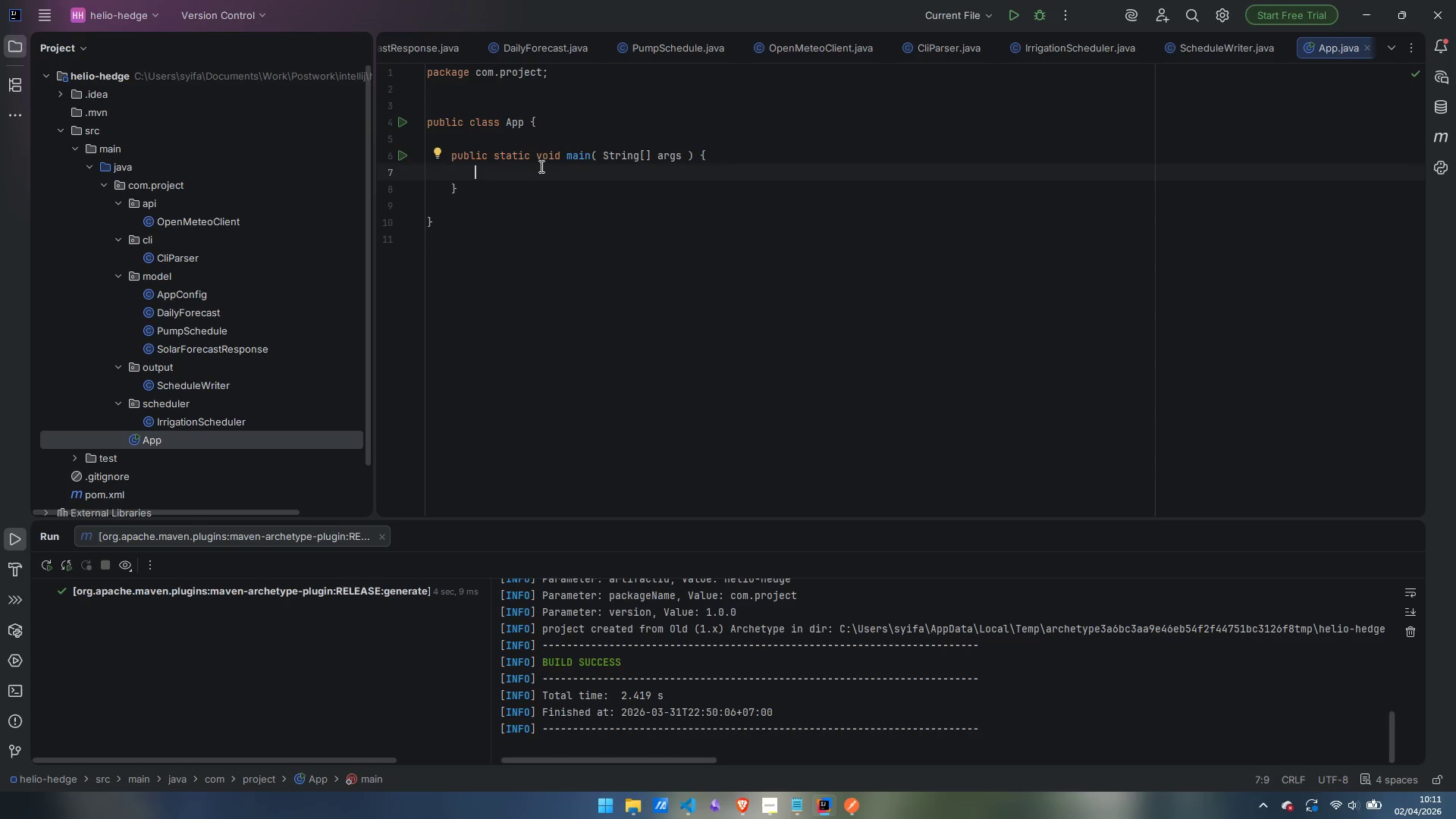 
type(try {)
 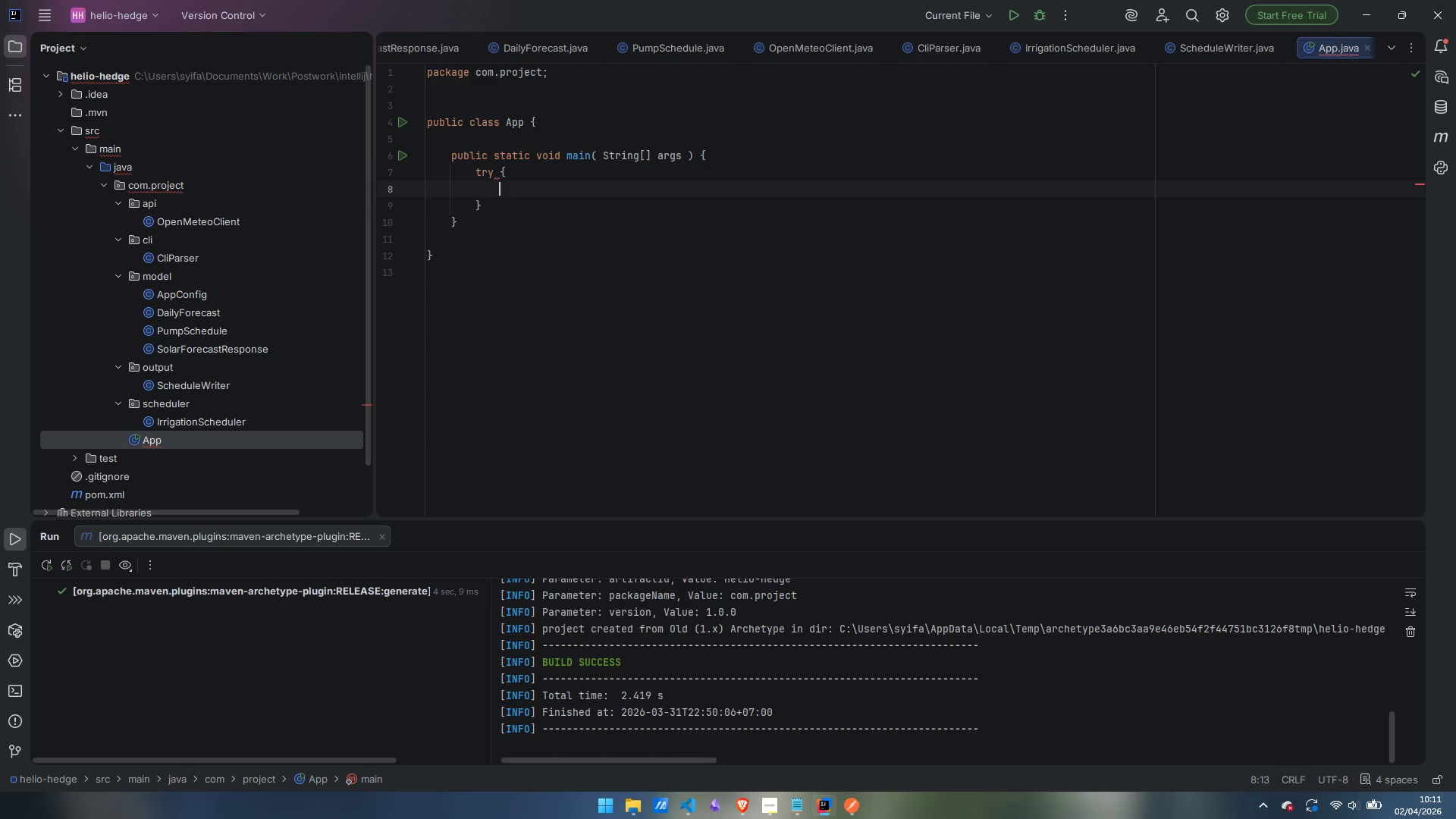 
 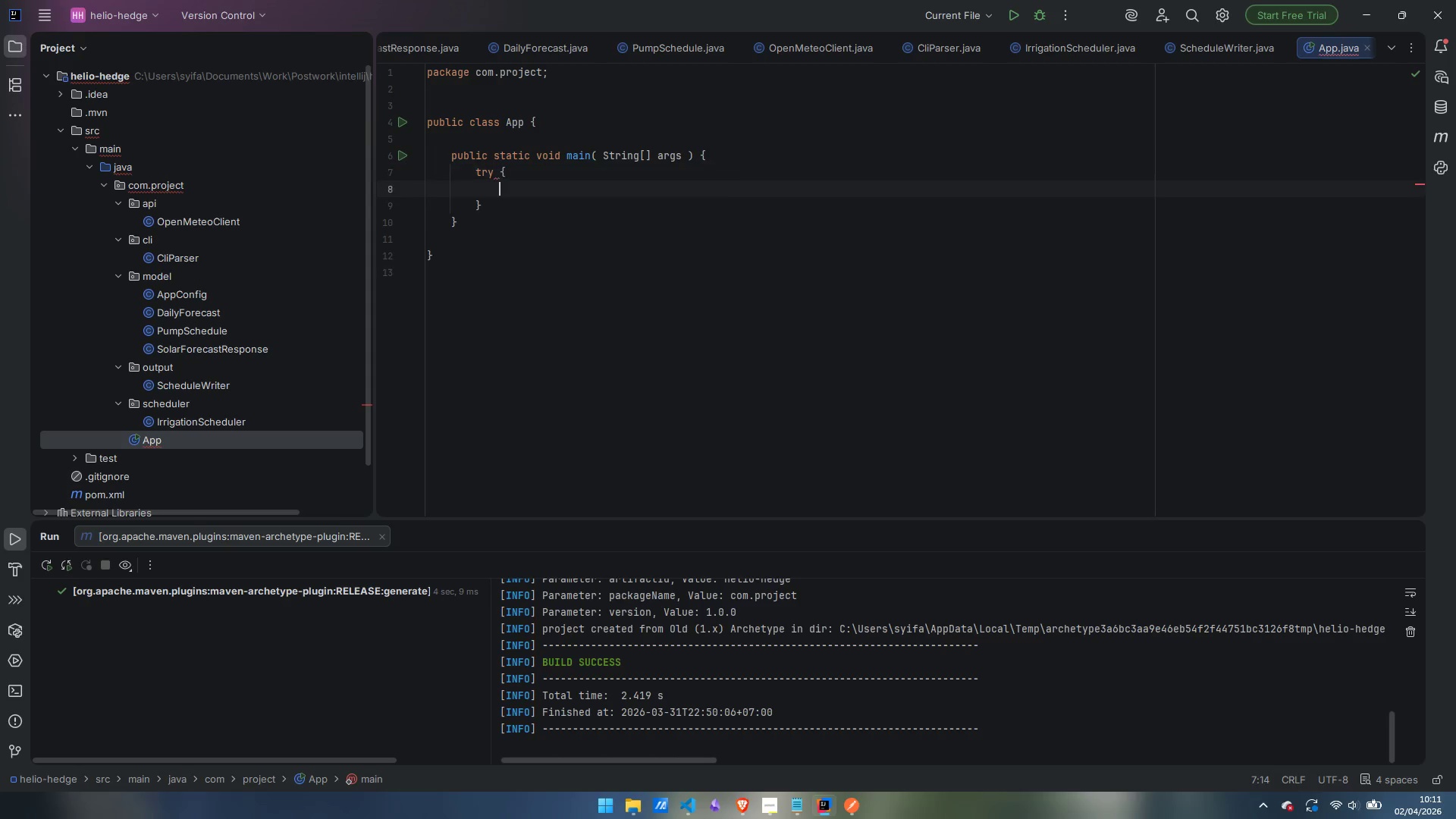 
key(Enter)
 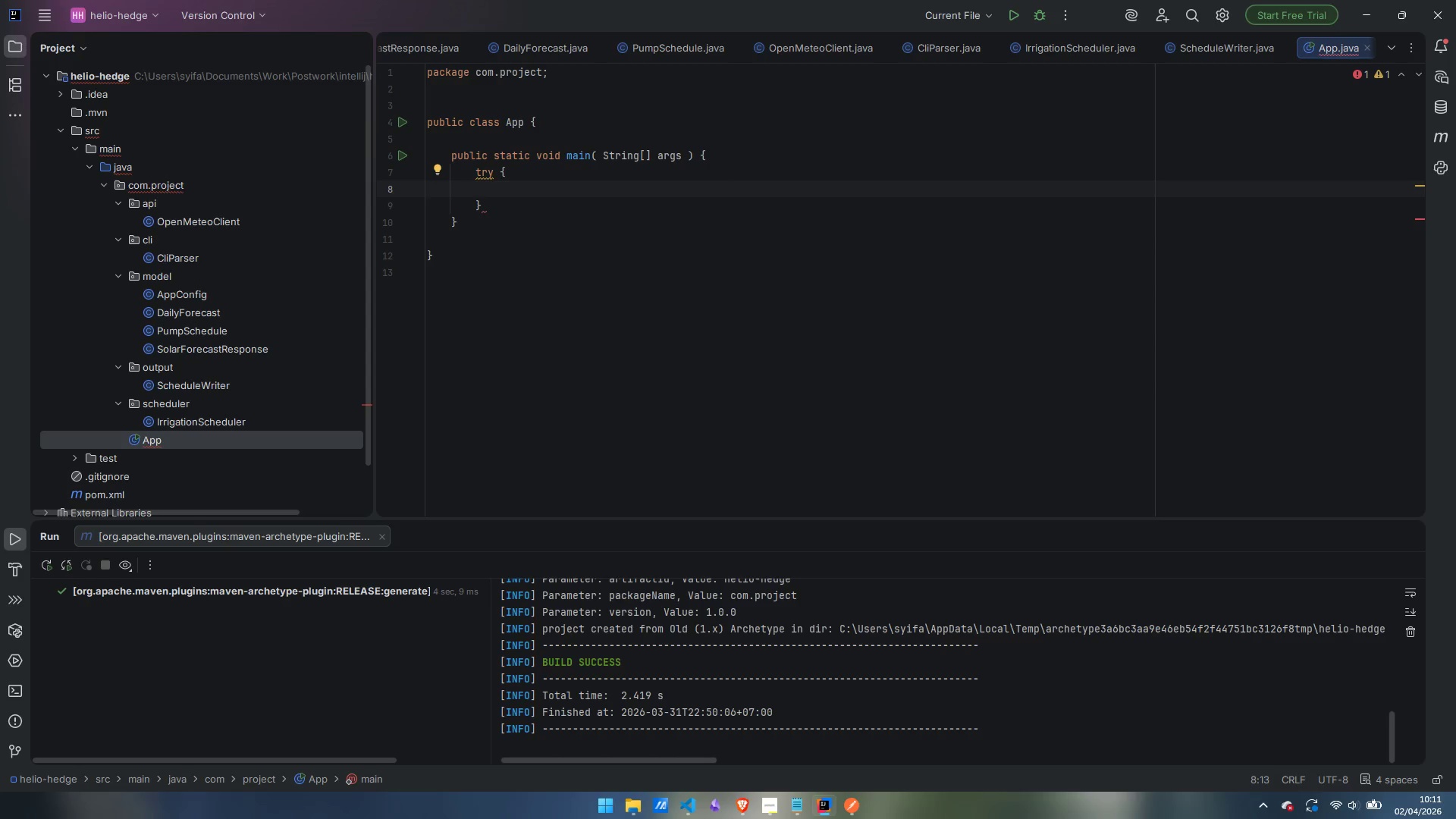 
wait(9.91)
 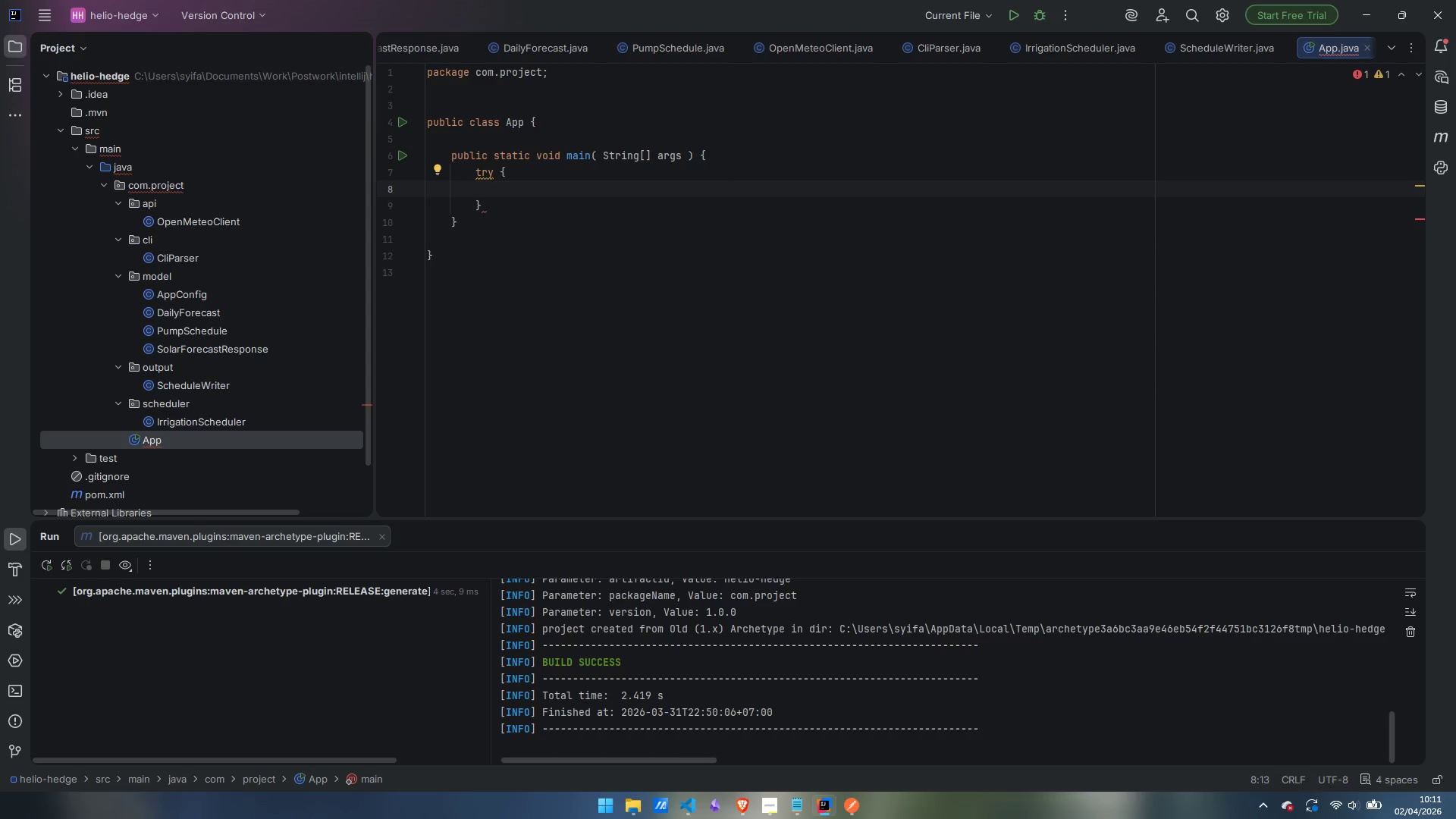 
type(// configuration)
 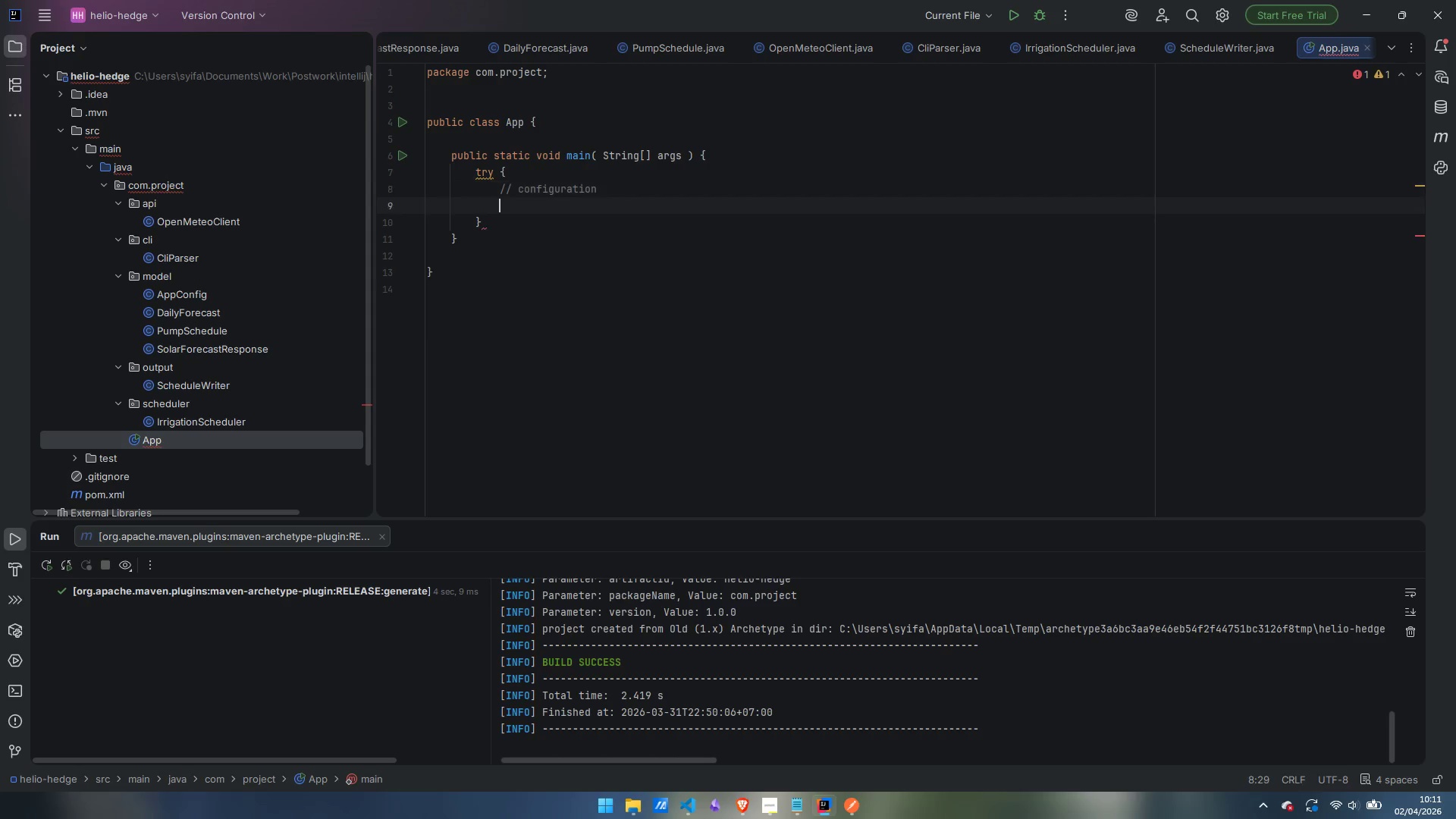 
key(Enter)
 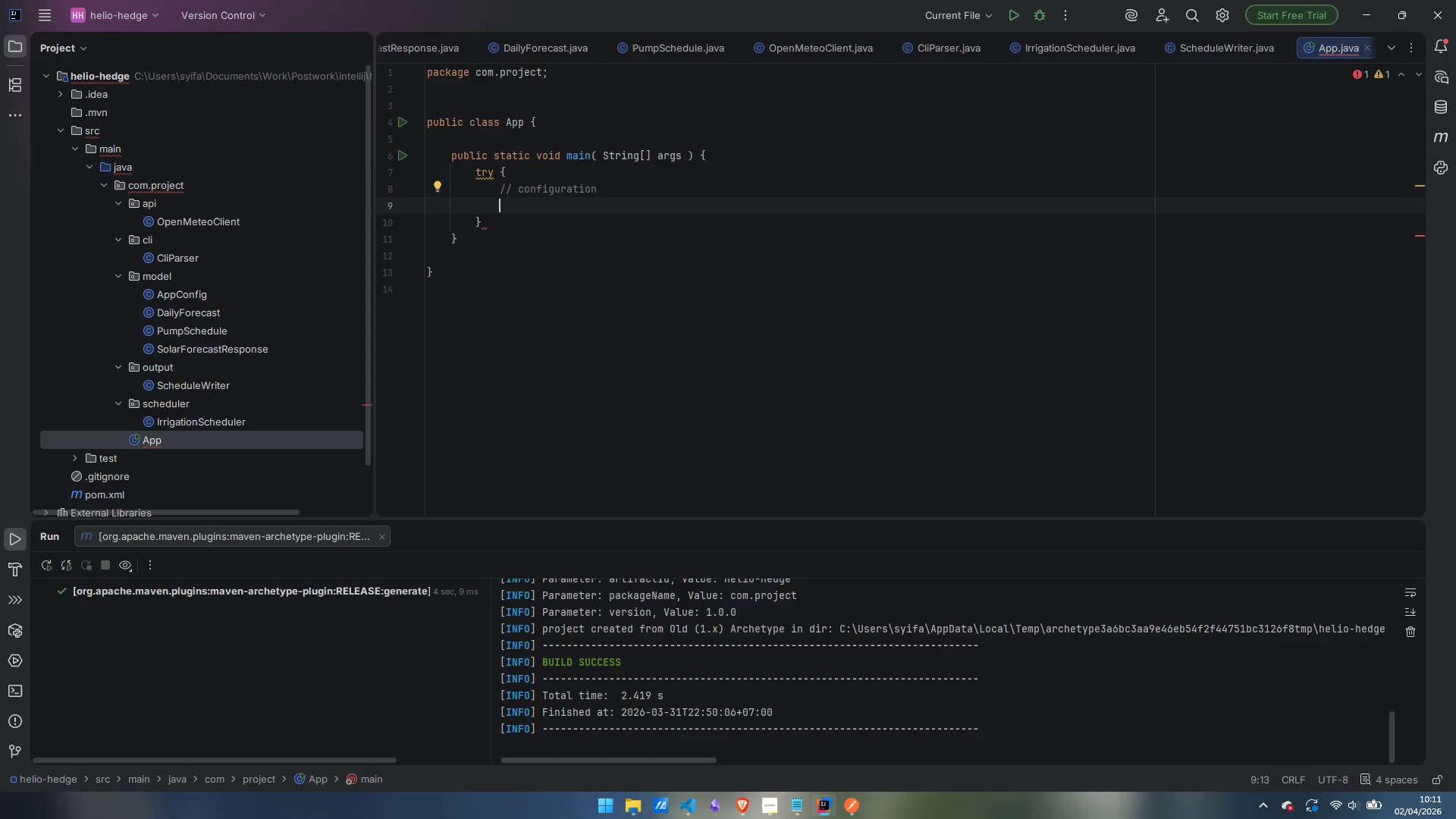 
type(AppConfig)
 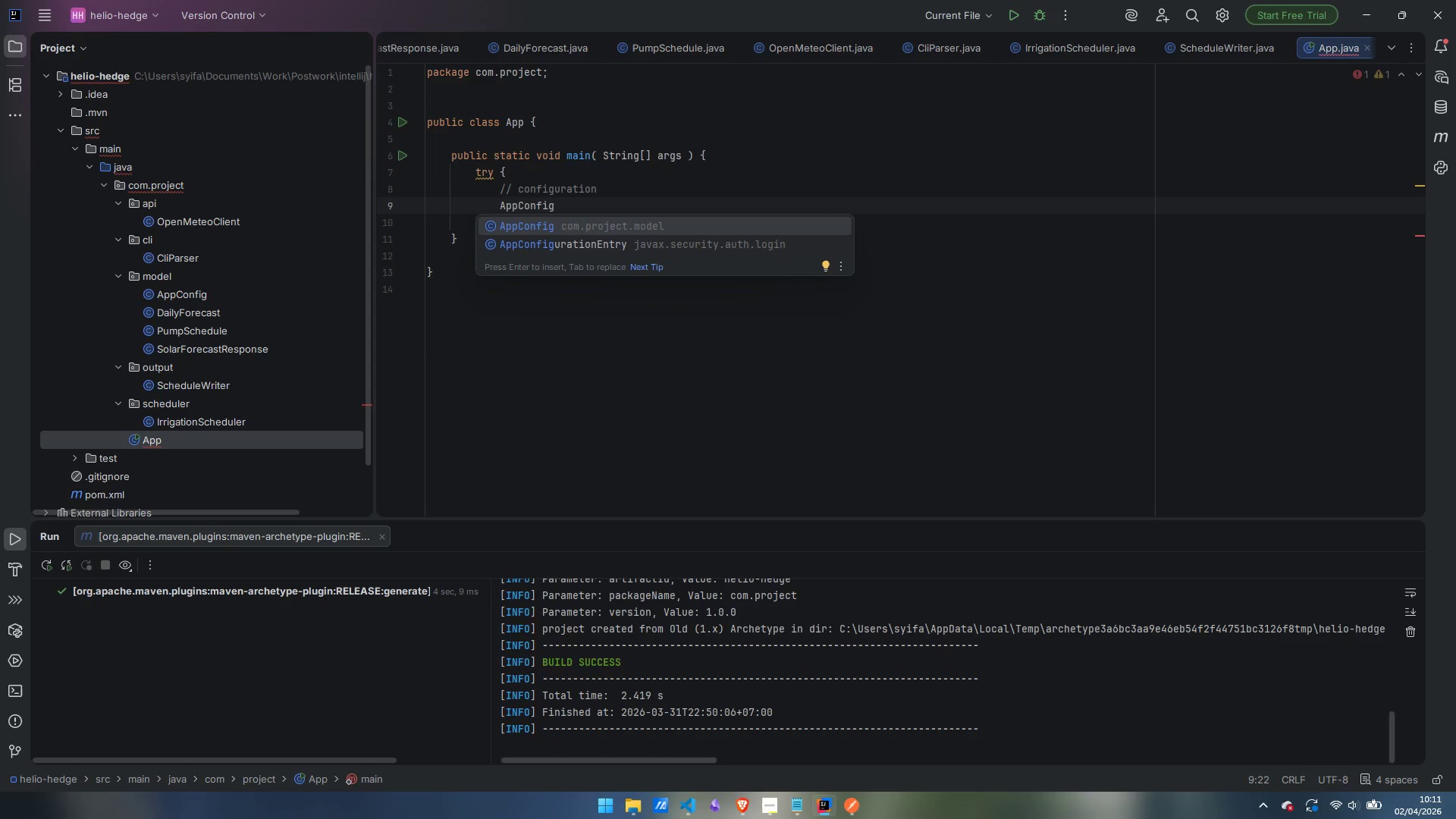 
key(Enter)
 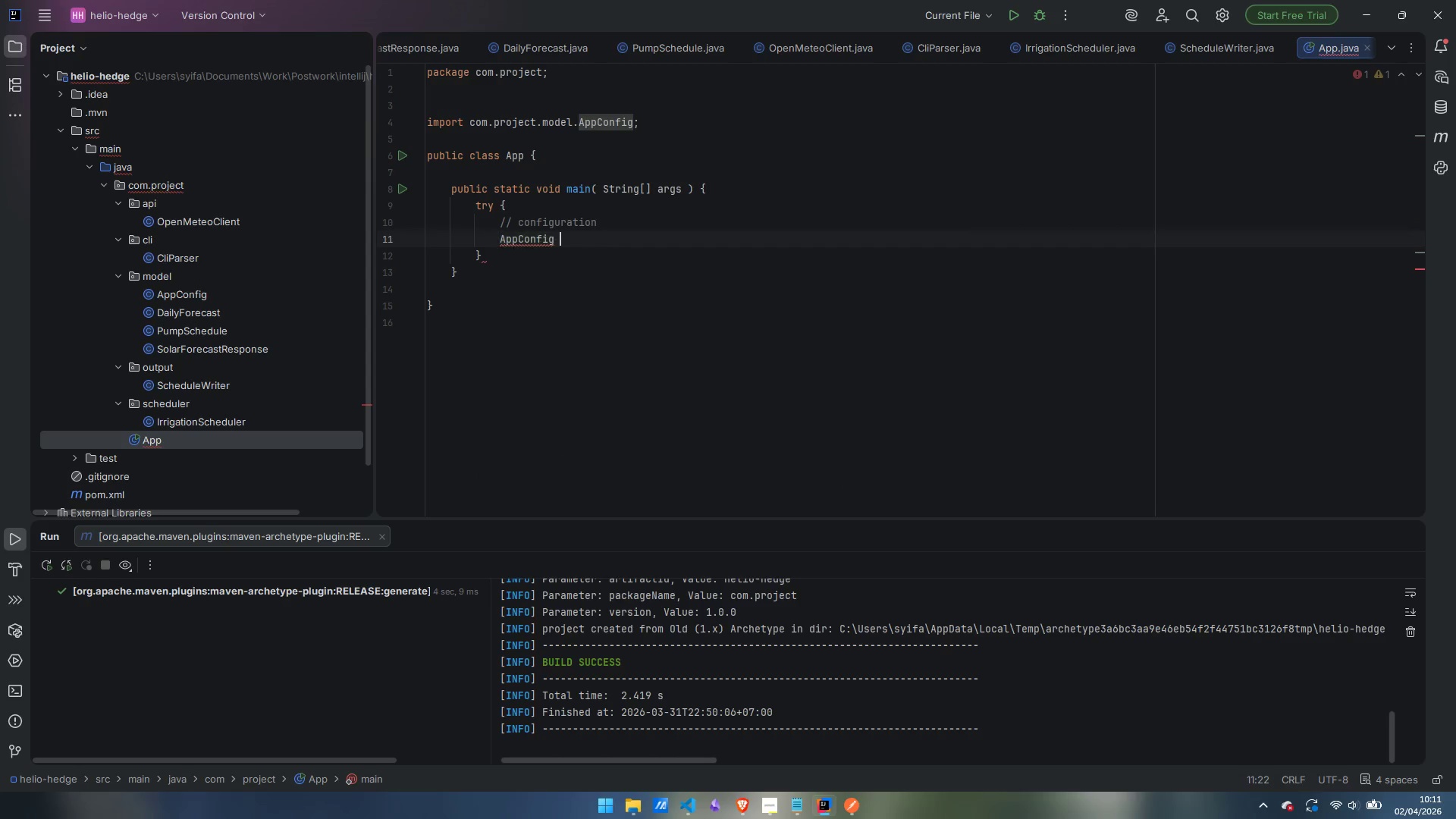 
type( config = CliParser)
 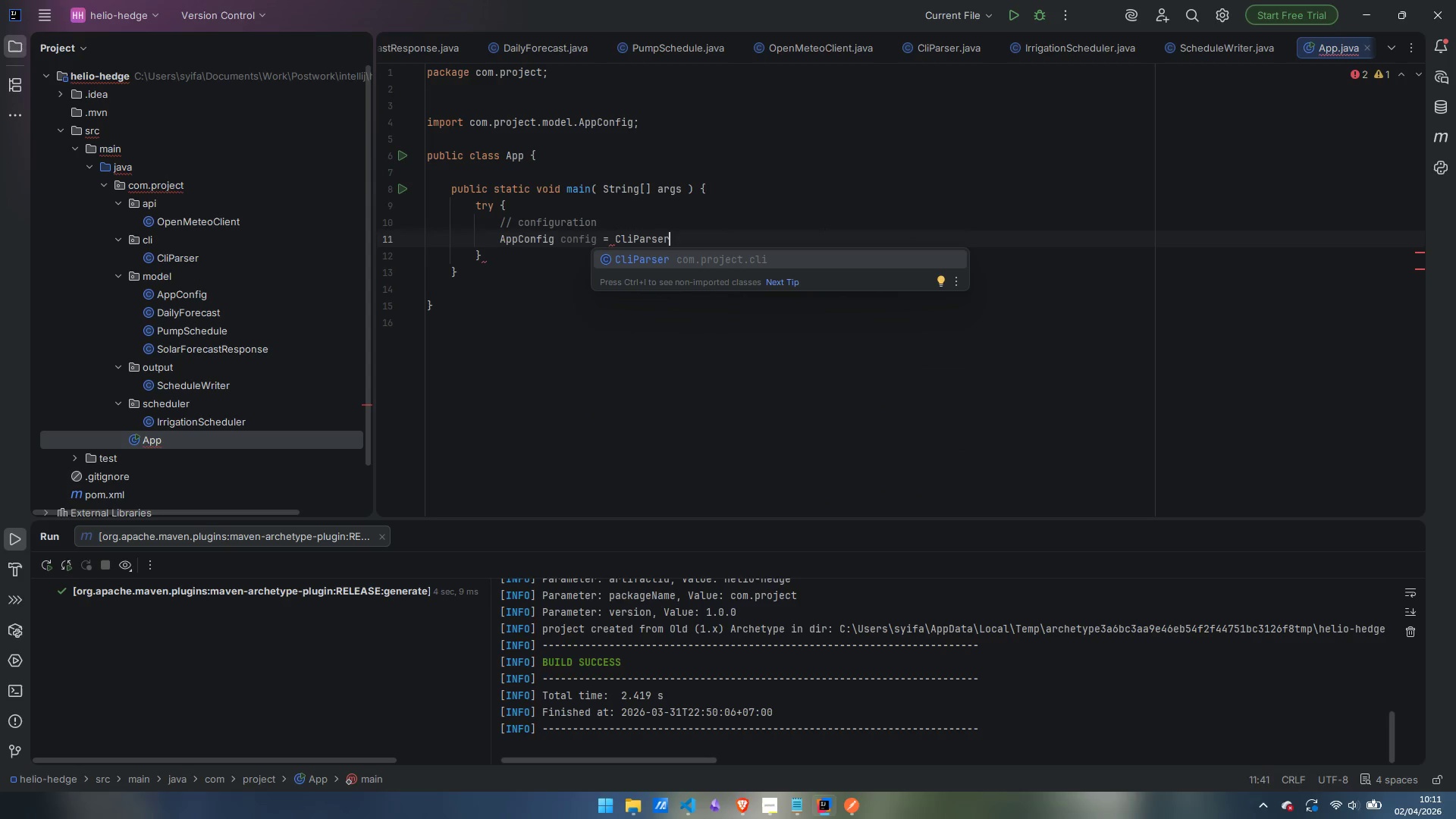 
key(Enter)
 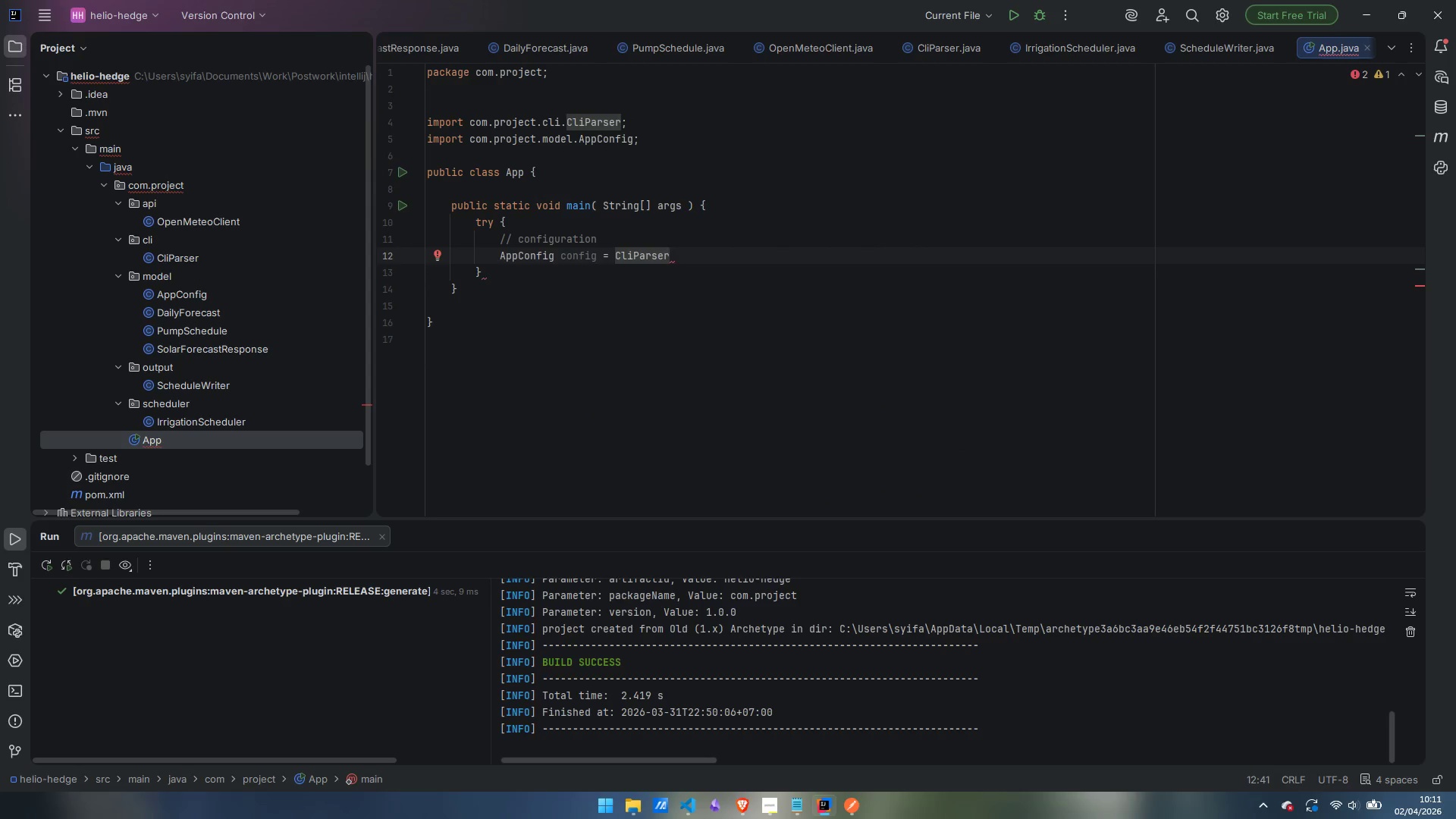 
type(.parse)
 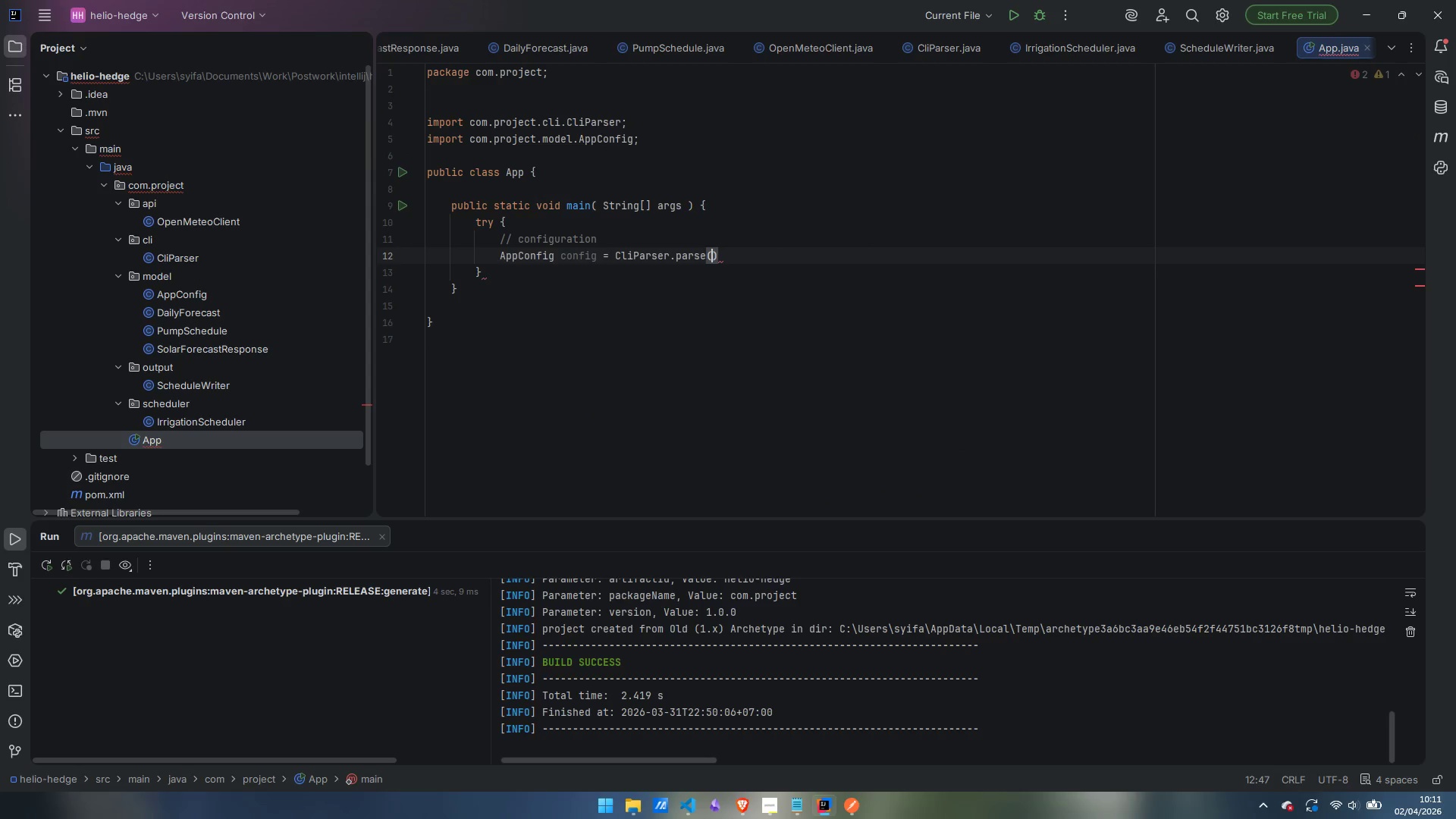 
key(Enter)
 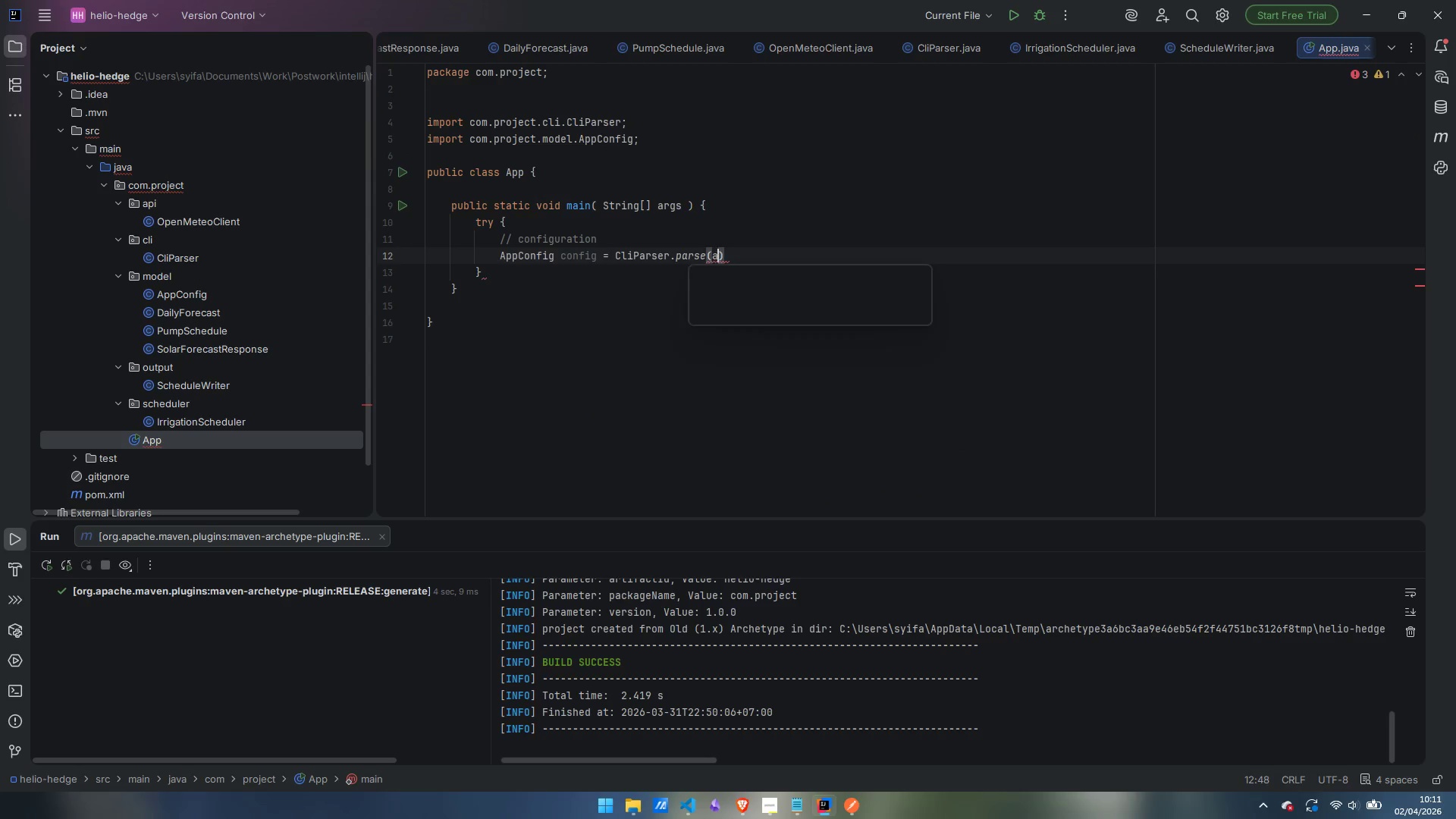 
type(args)
 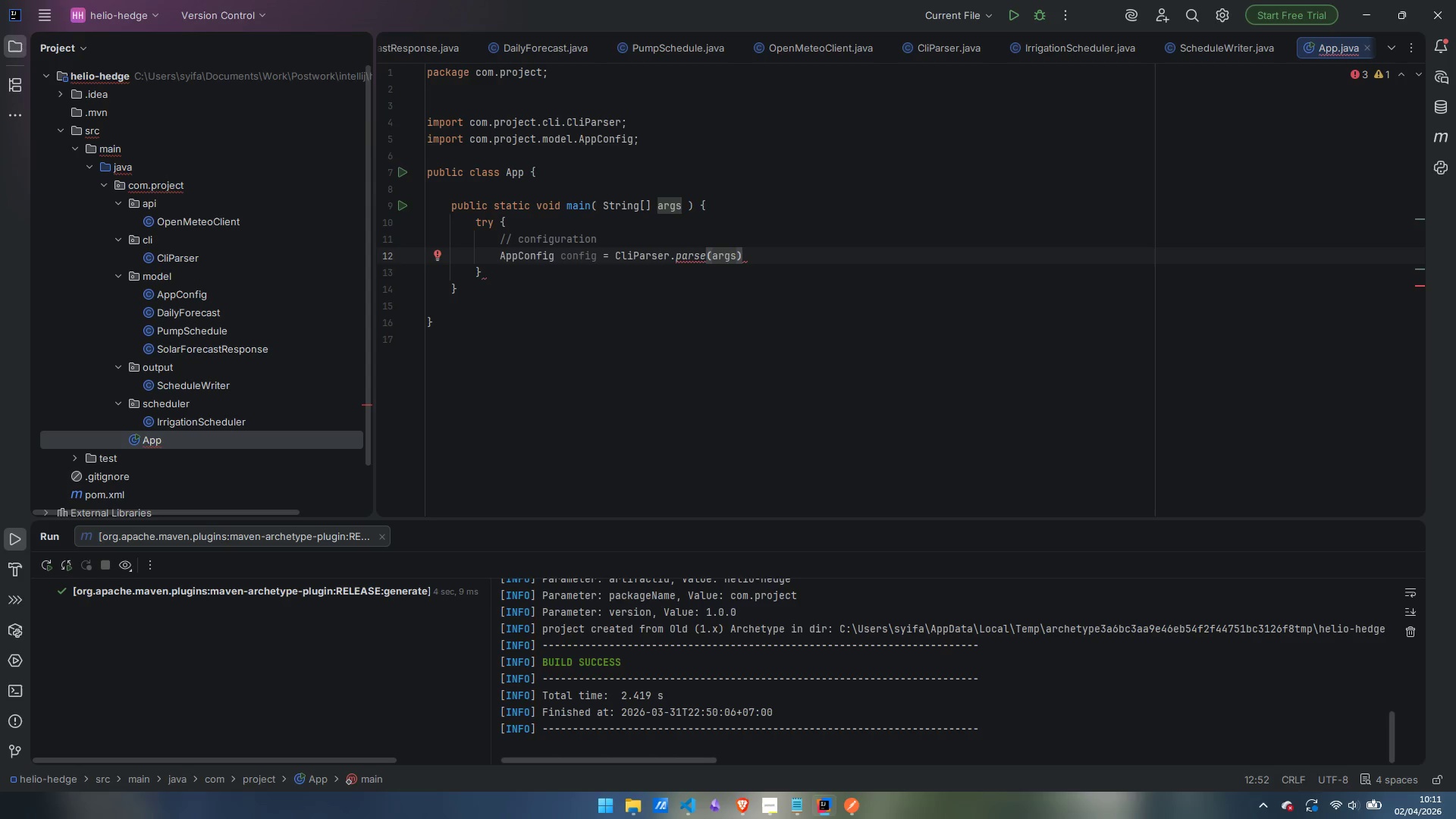 
key(ArrowRight)
 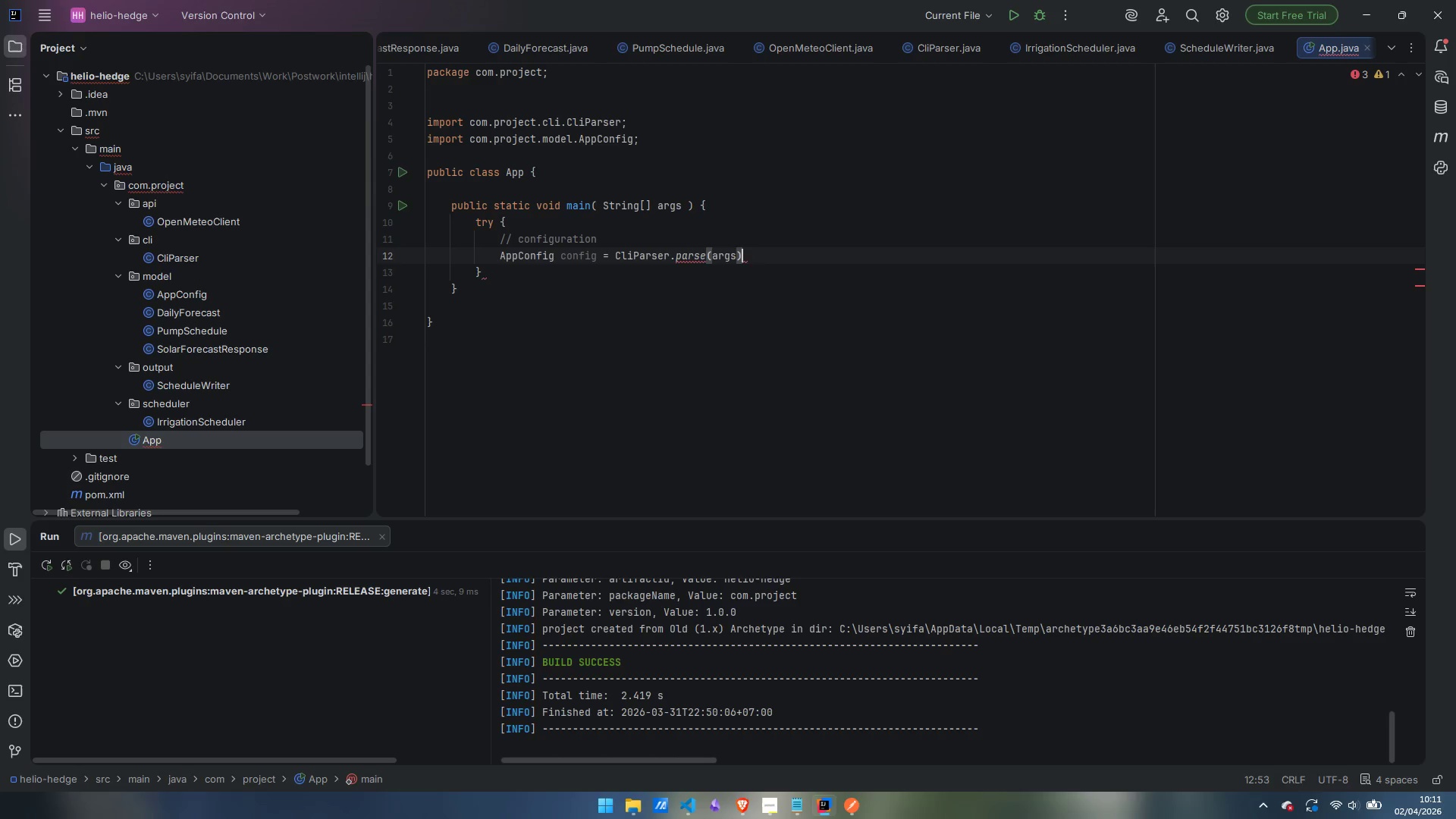 
key(Semicolon)
 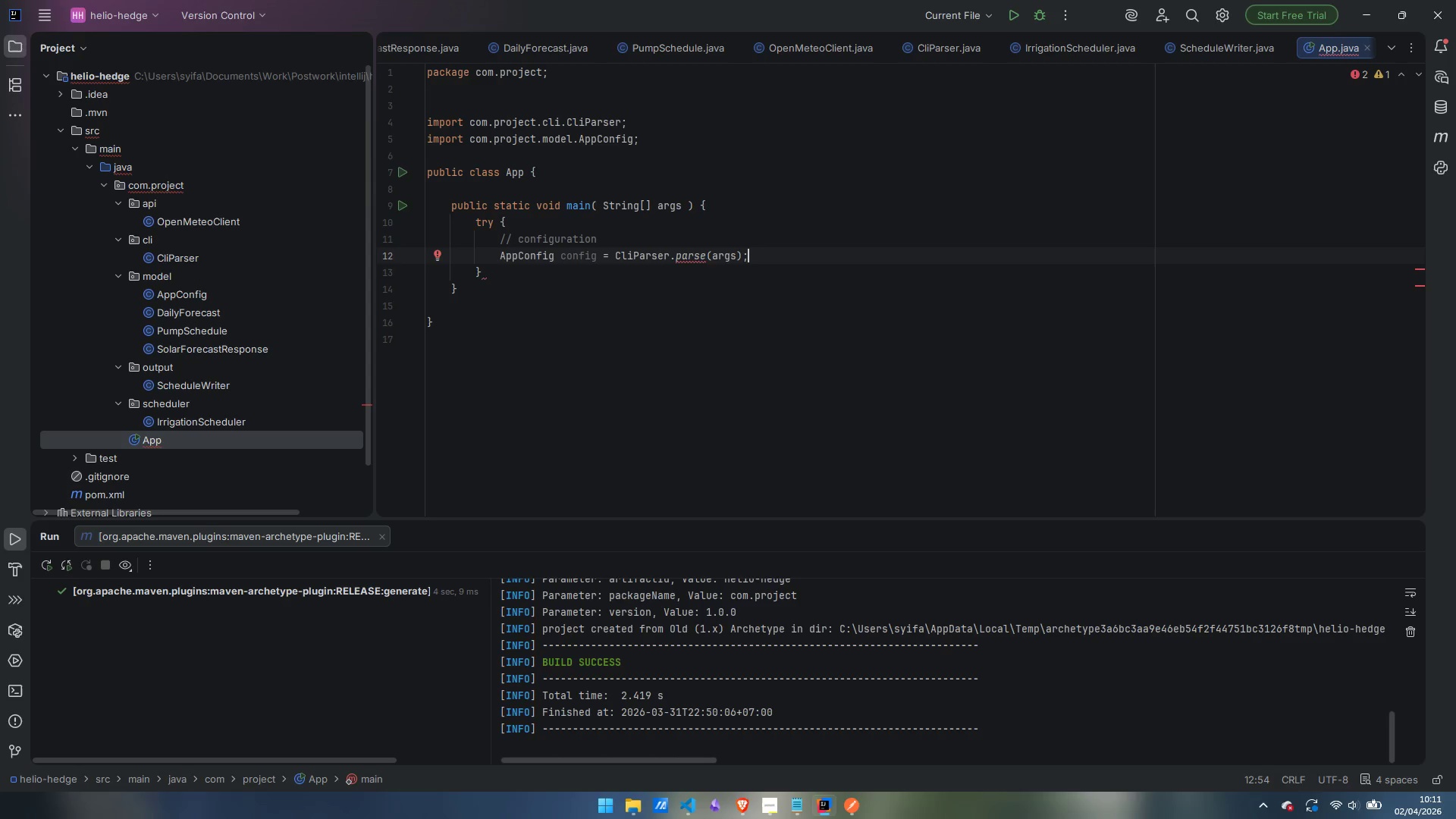 
key(Enter)
 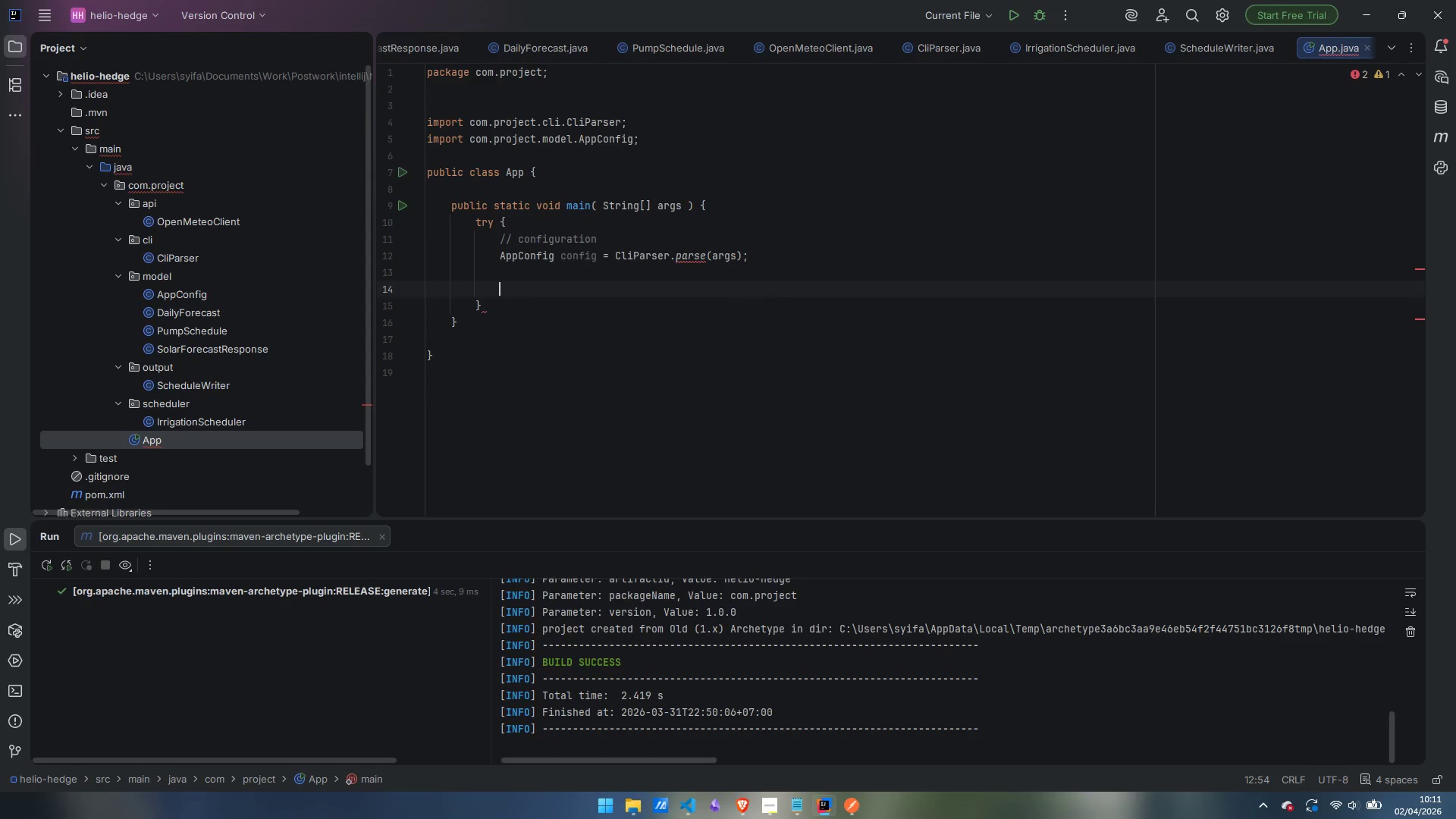 
key(Enter)
 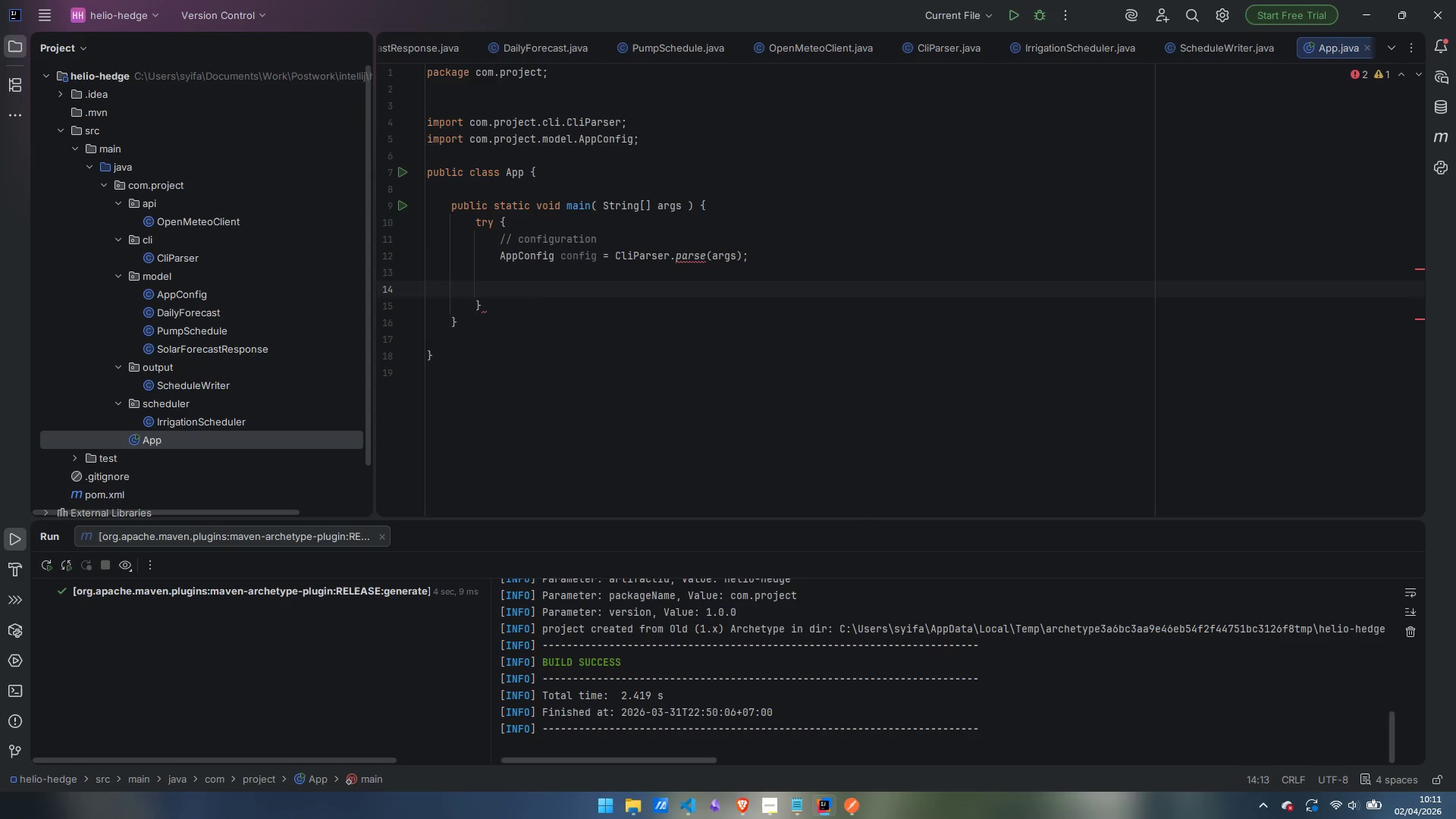 
type(souf)
key(Tab)
type([CON)
key(Backspace)
key(Backspace)
type(onfig] lat=%.4f)
 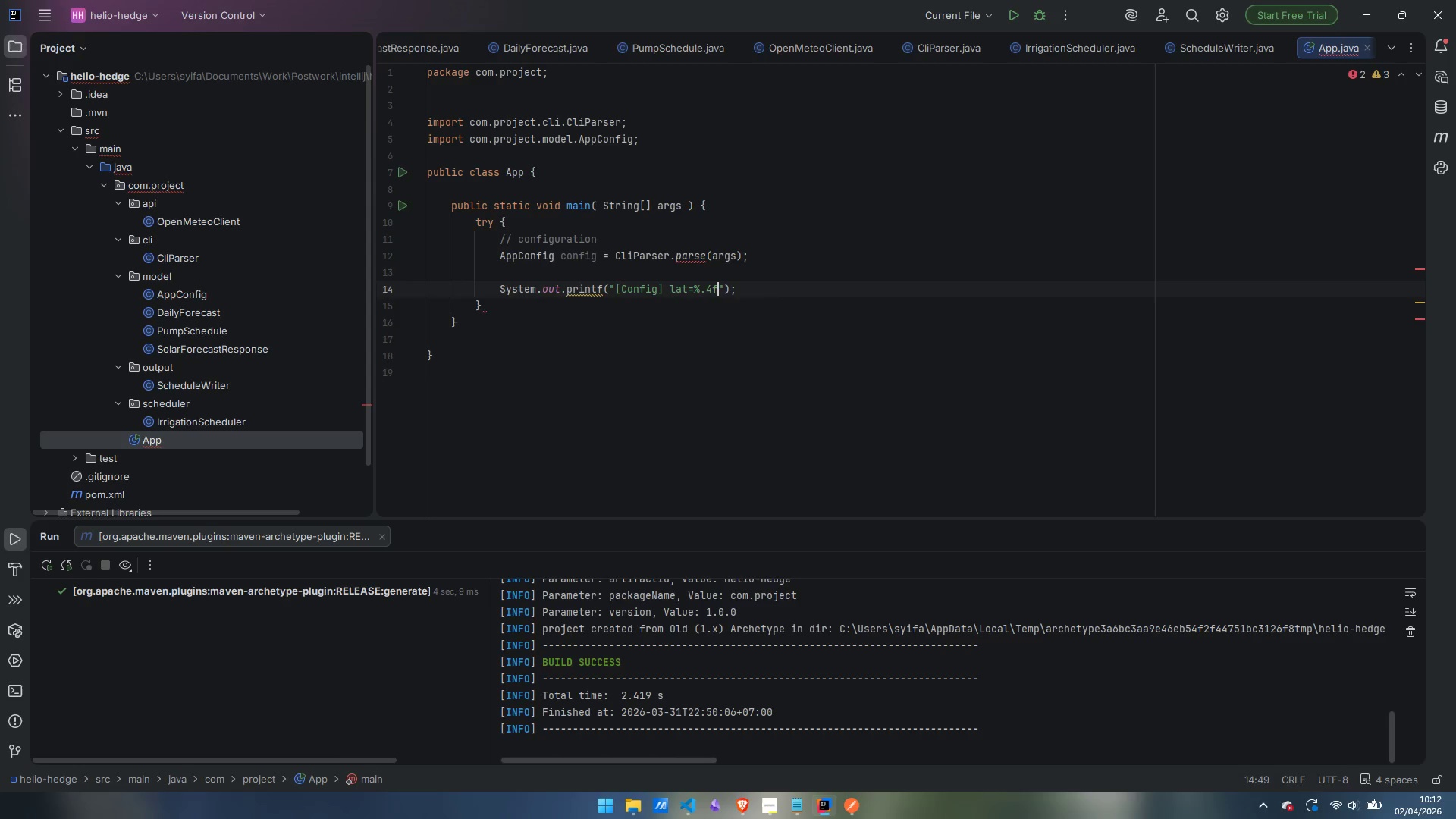 
type(  lon=%.4f  threshold=%.0f Wh/m2  )
 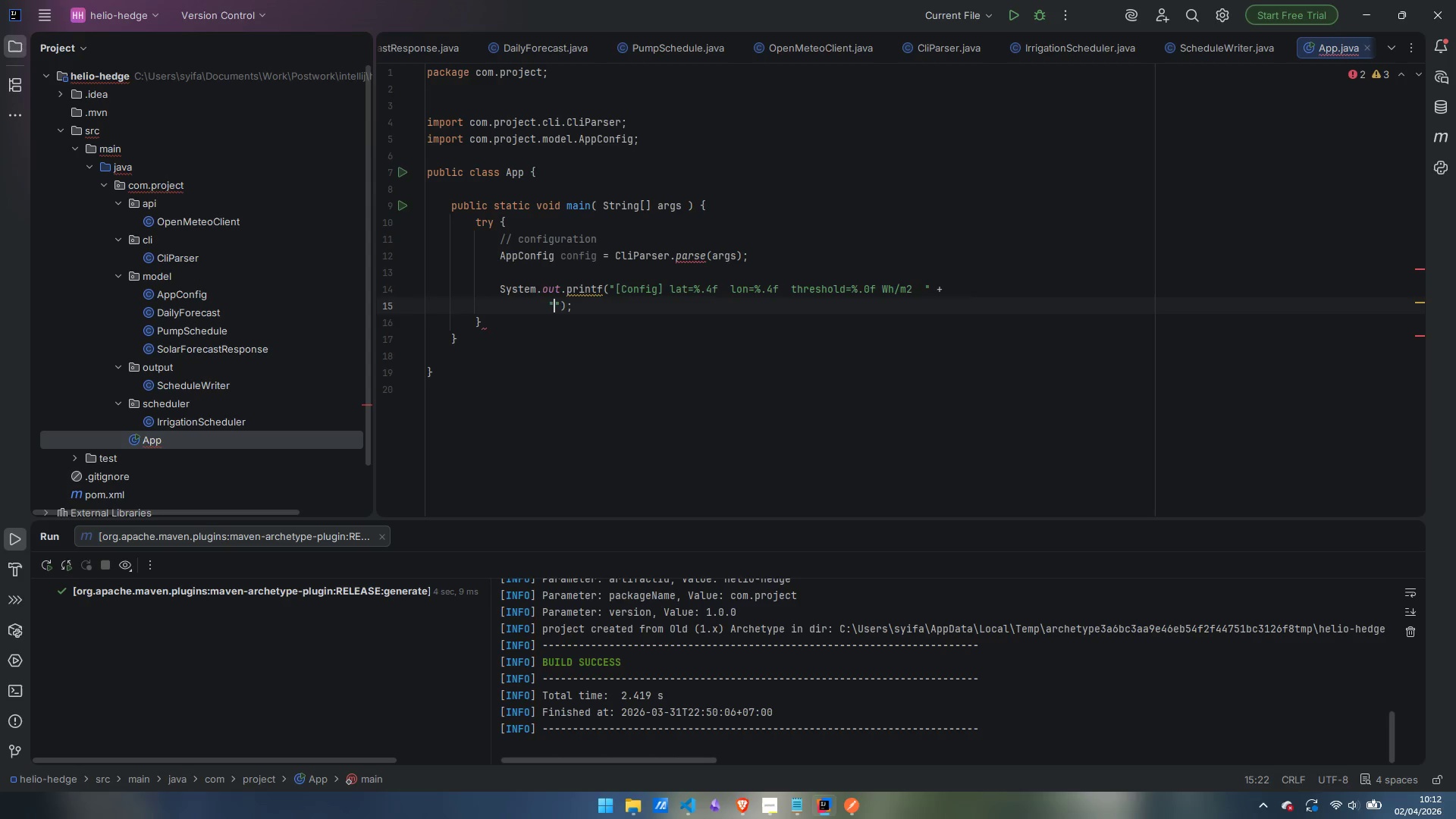 
 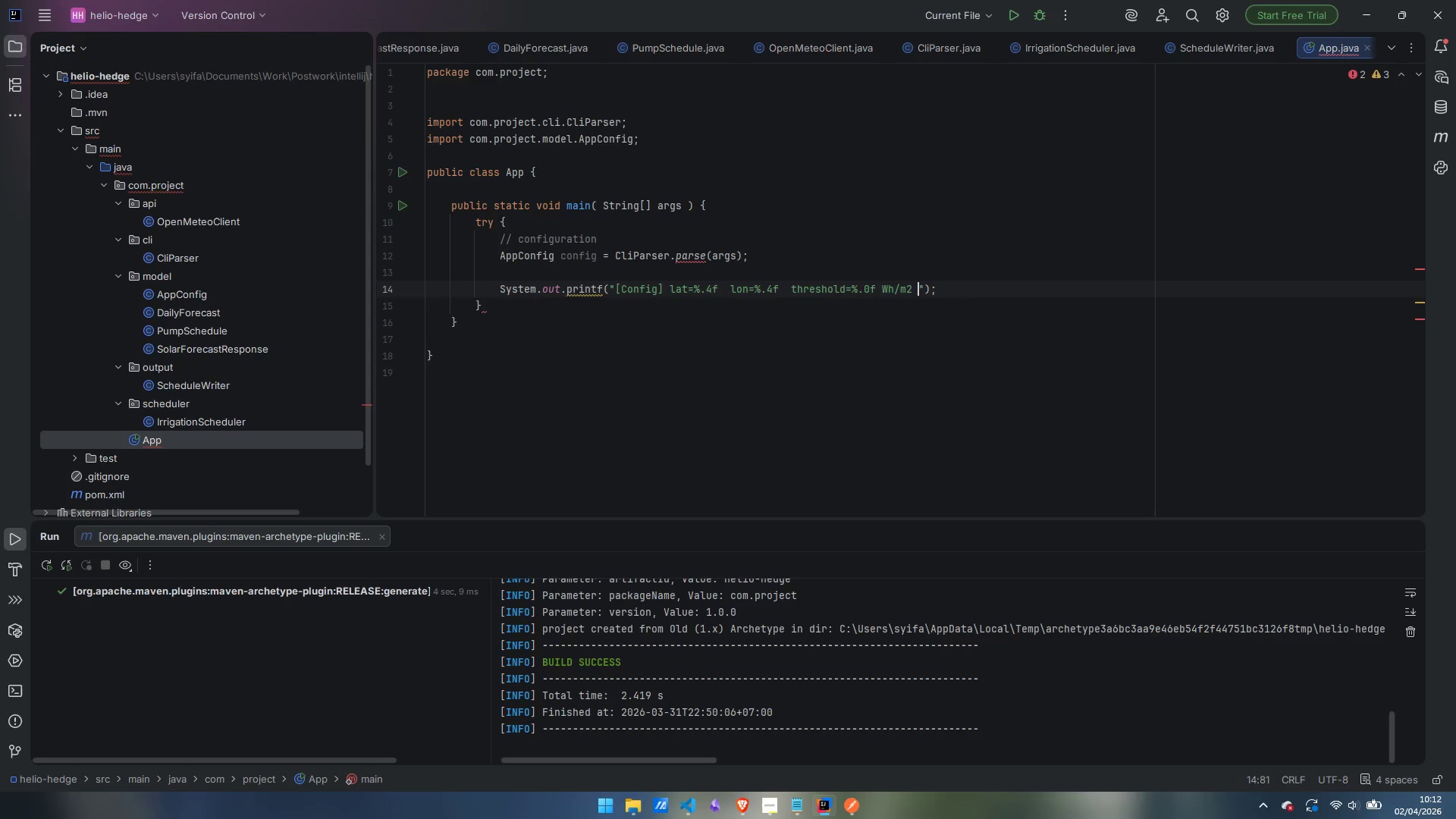 
key(Enter)
 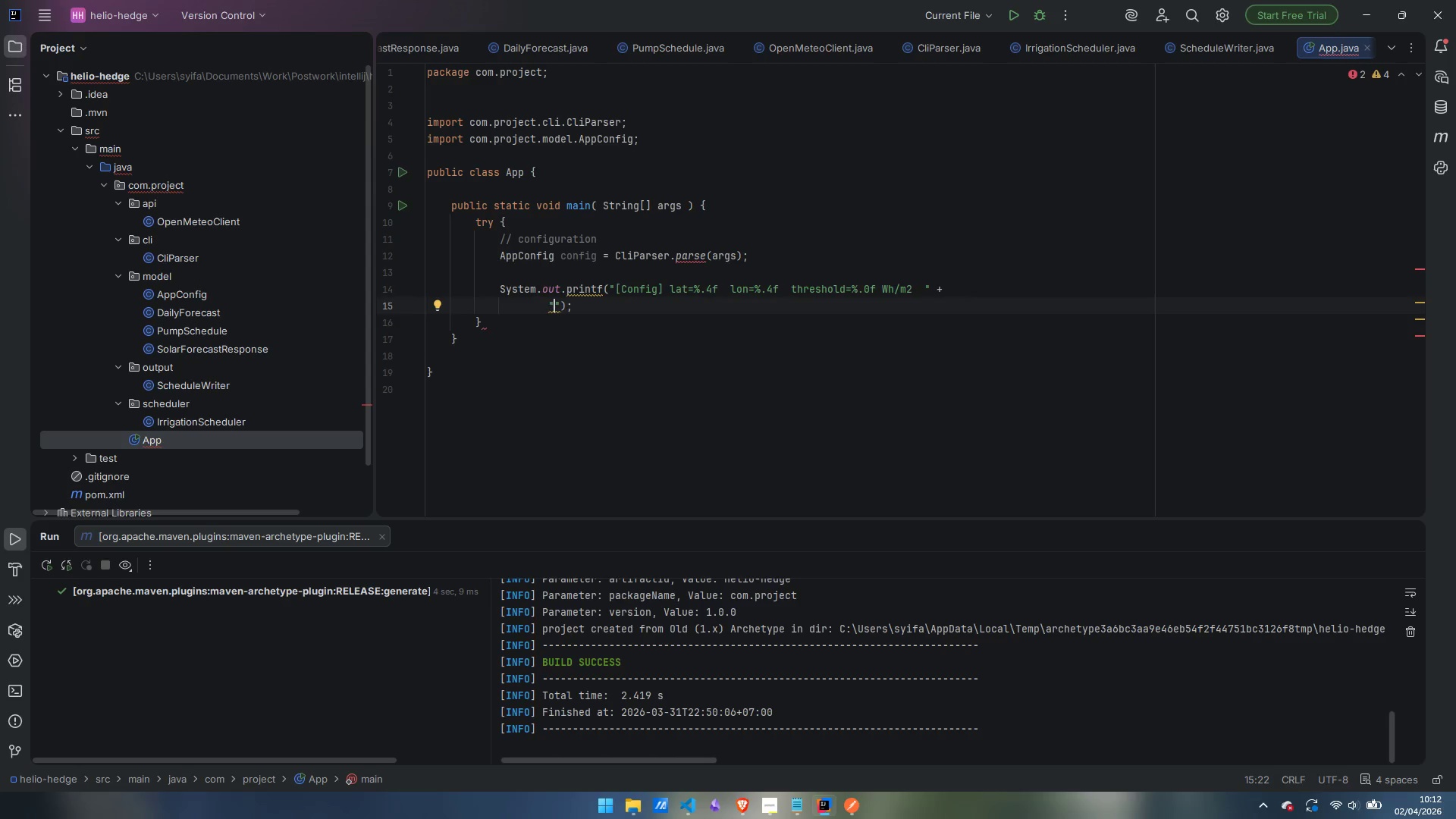 
type(base=%d miun)
key(Backspace)
key(Backspace)
type(n  output=%s%n)
 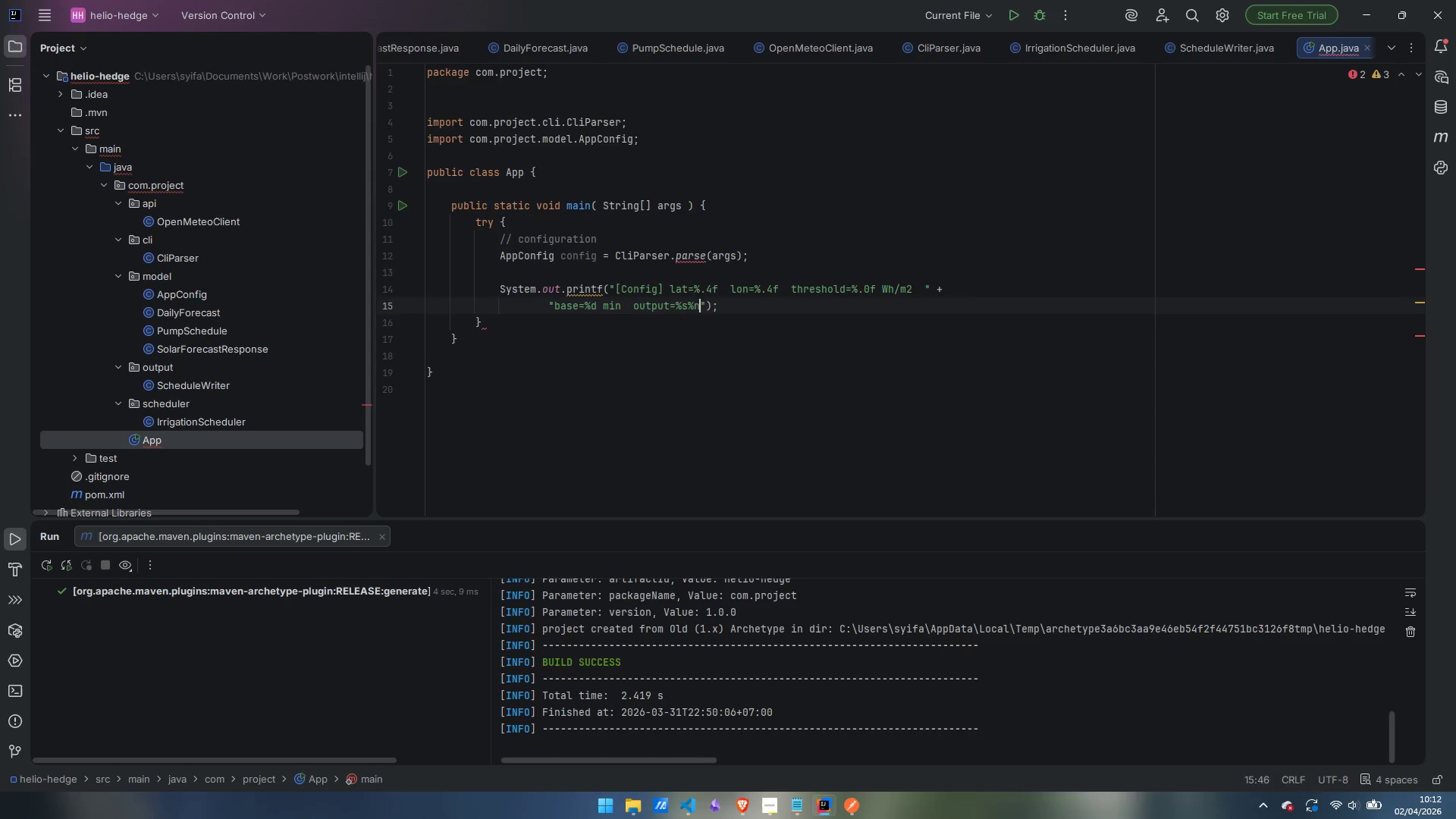 
key(ArrowRight)
 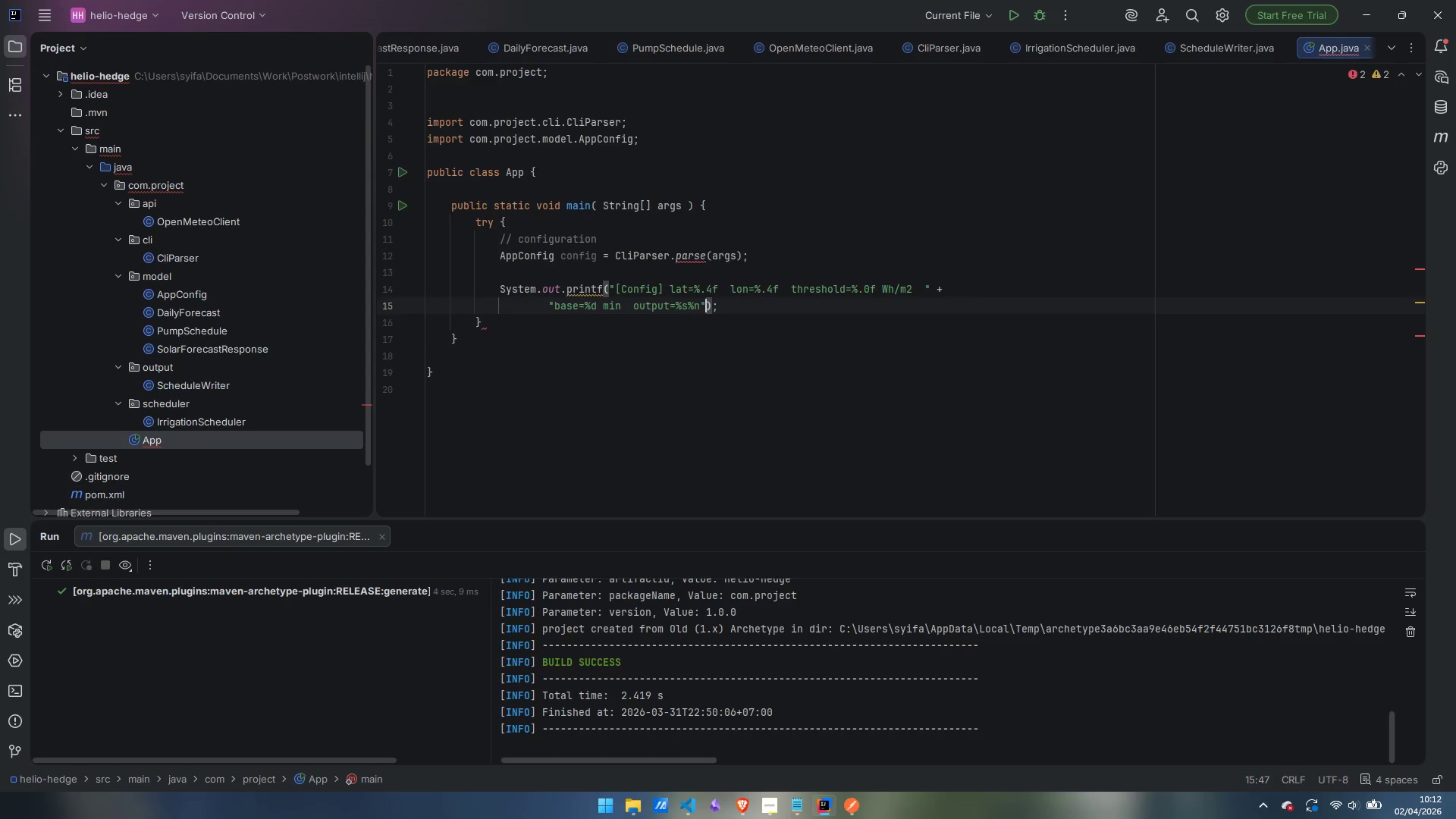 
key(Comma)
 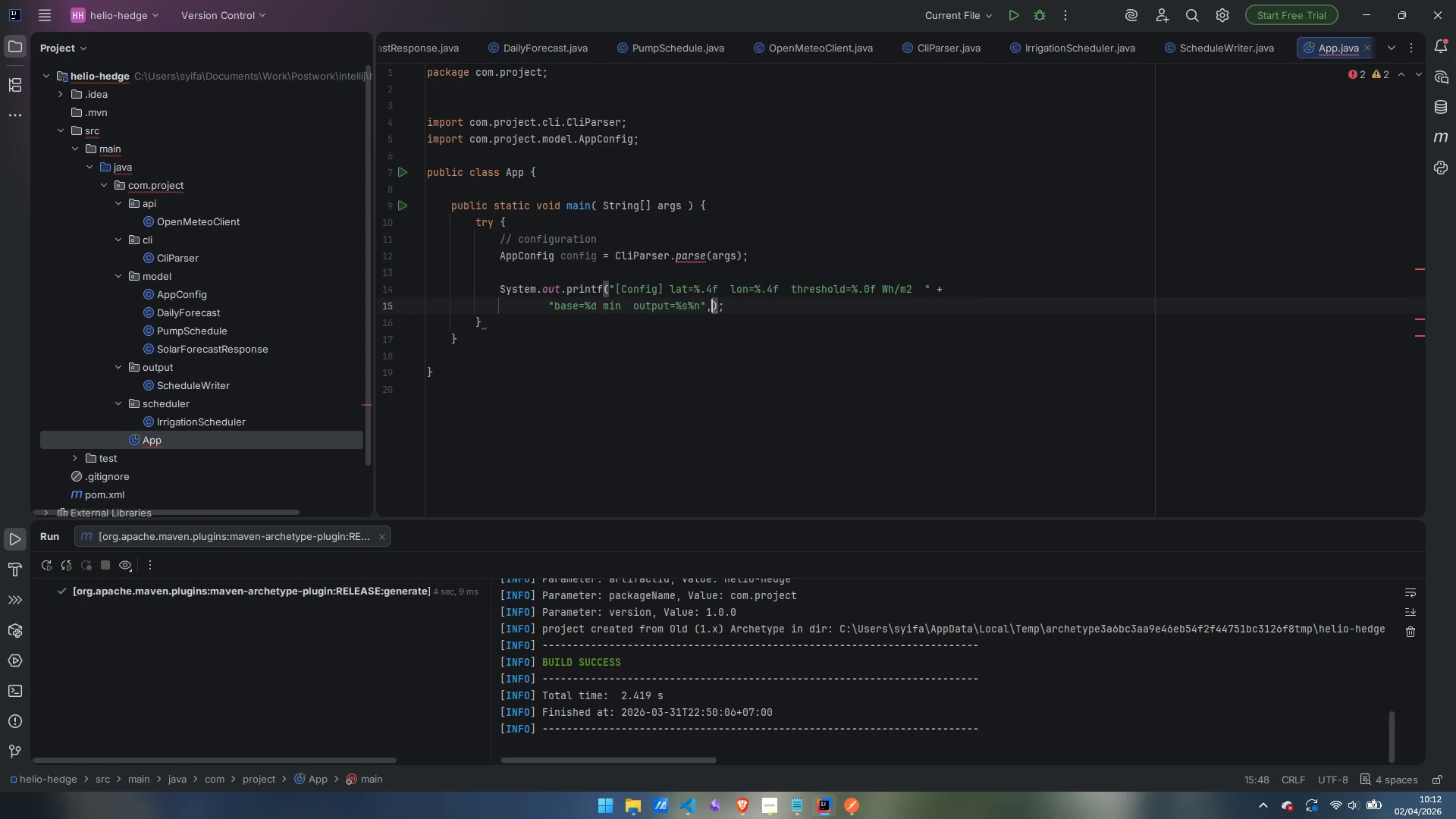 
key(Enter)
 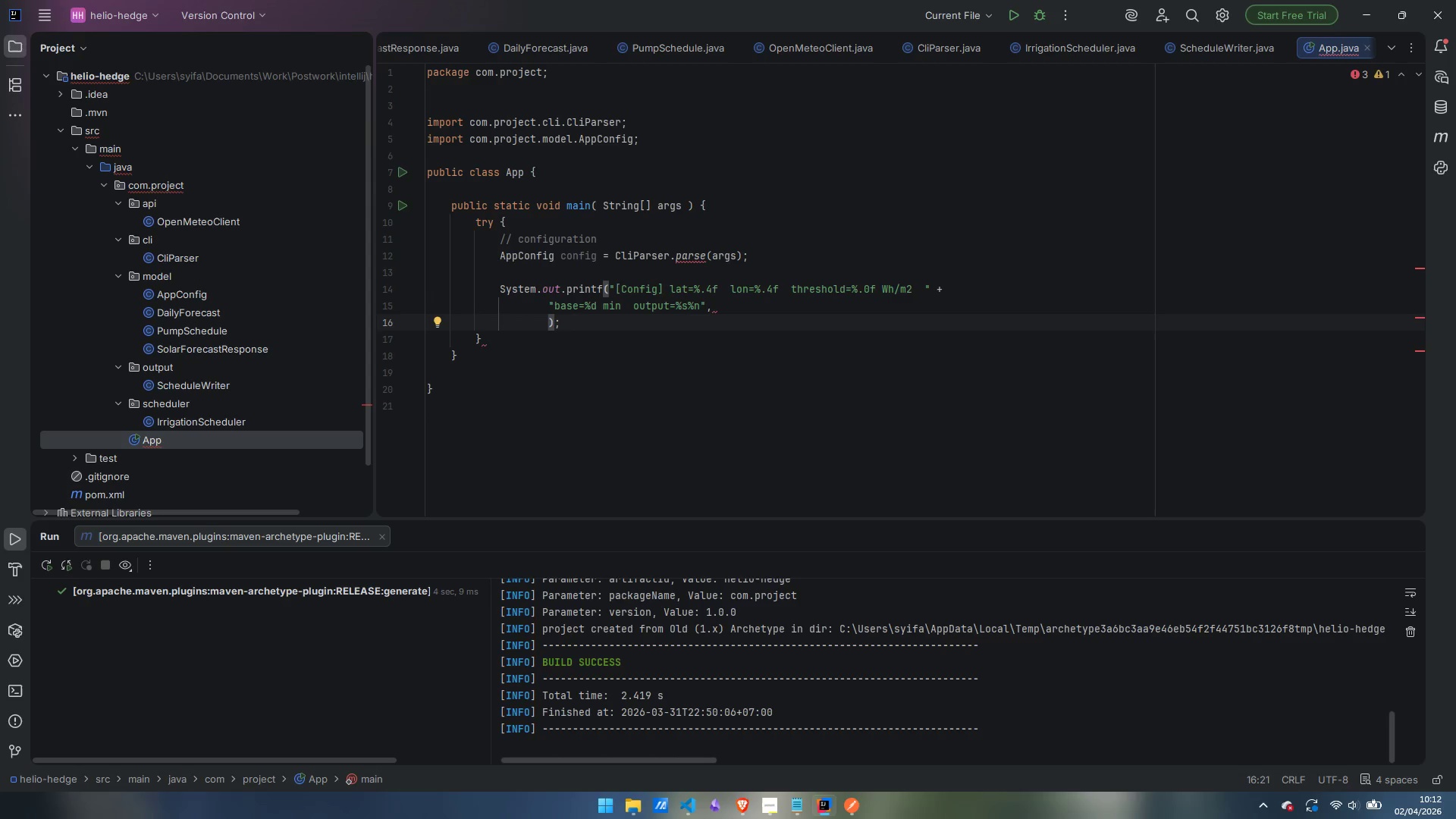 
type(config.getLatitude(), config.getLongitude(),)
 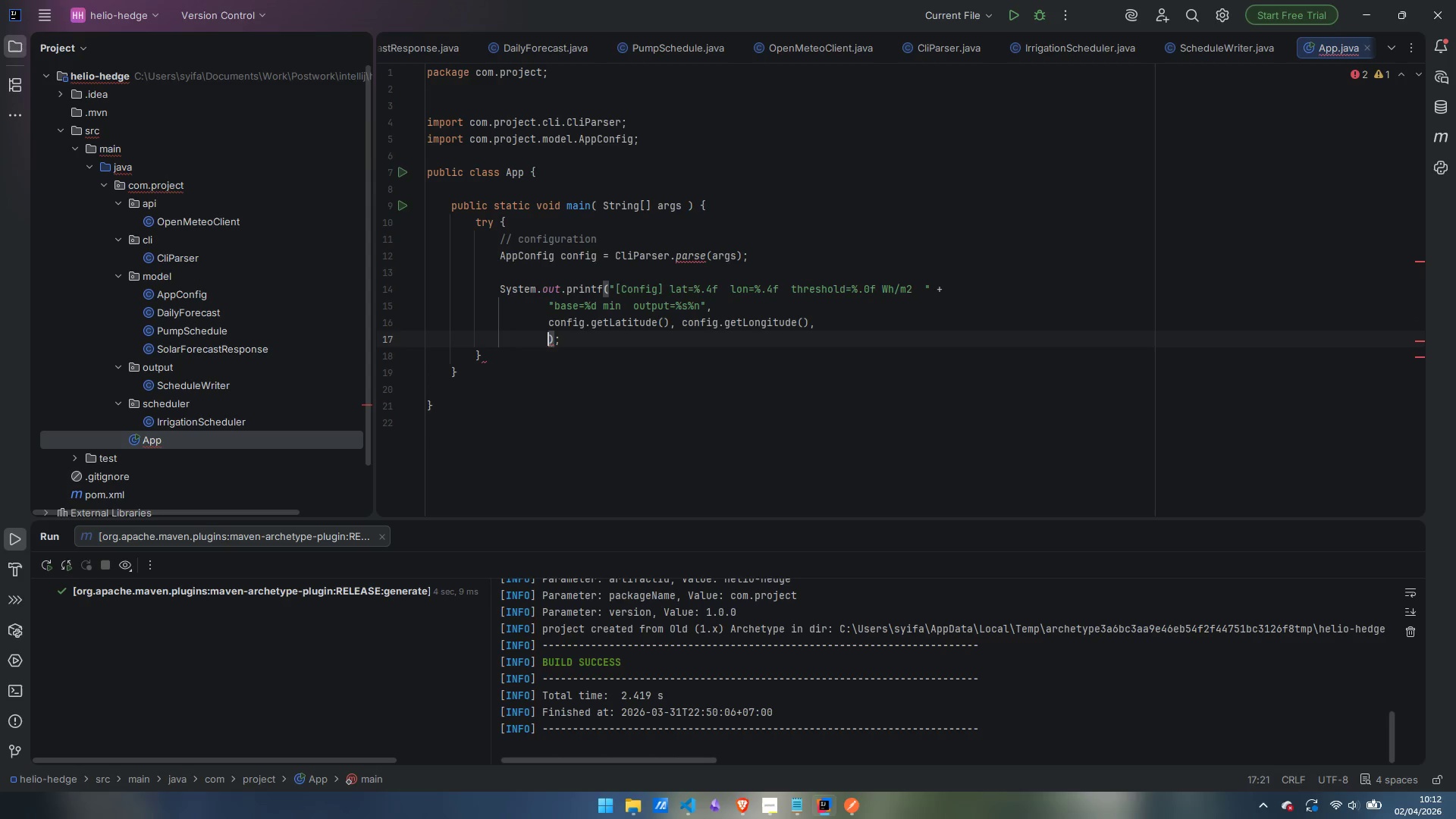 
 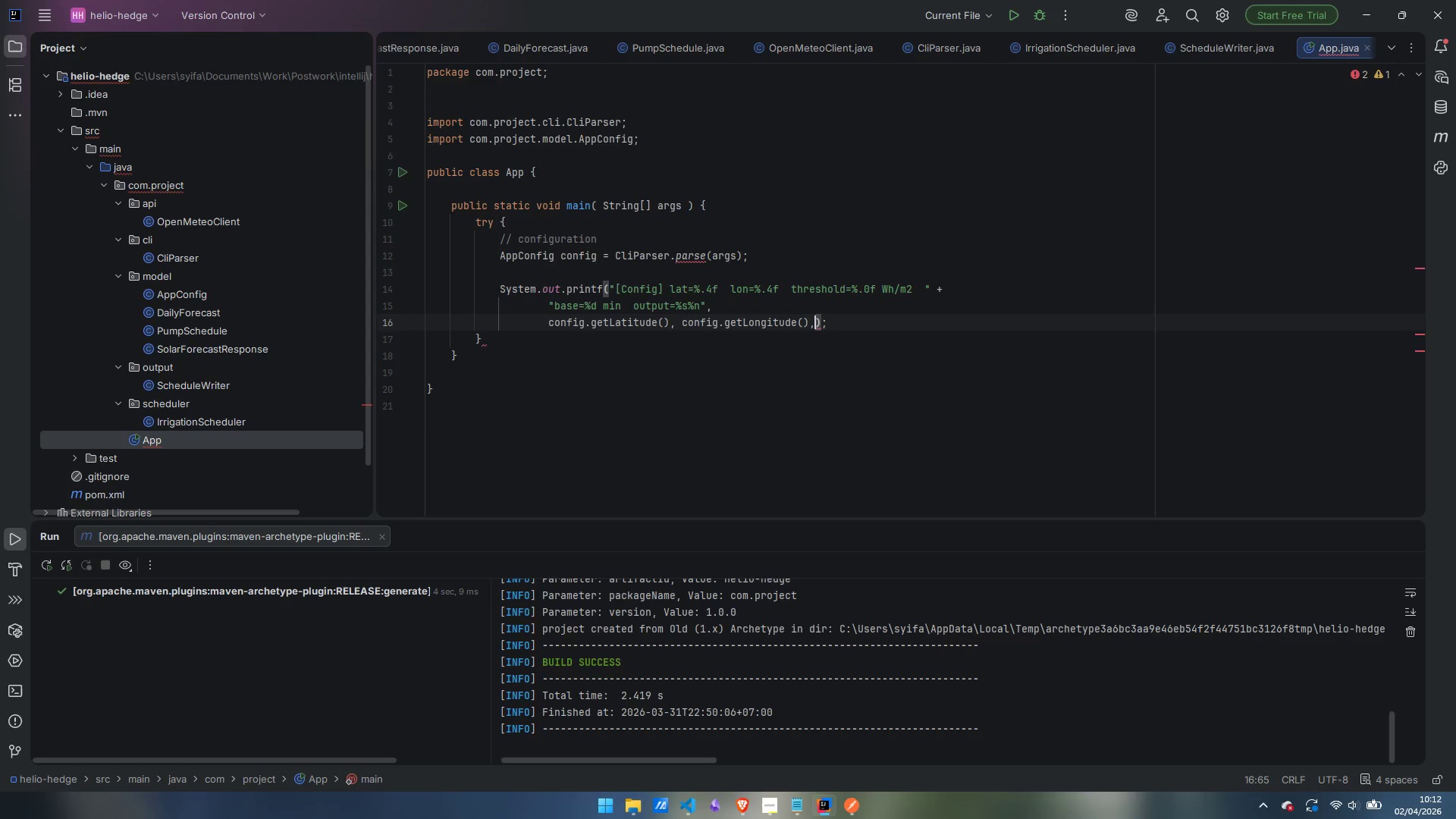 
key(Enter)
 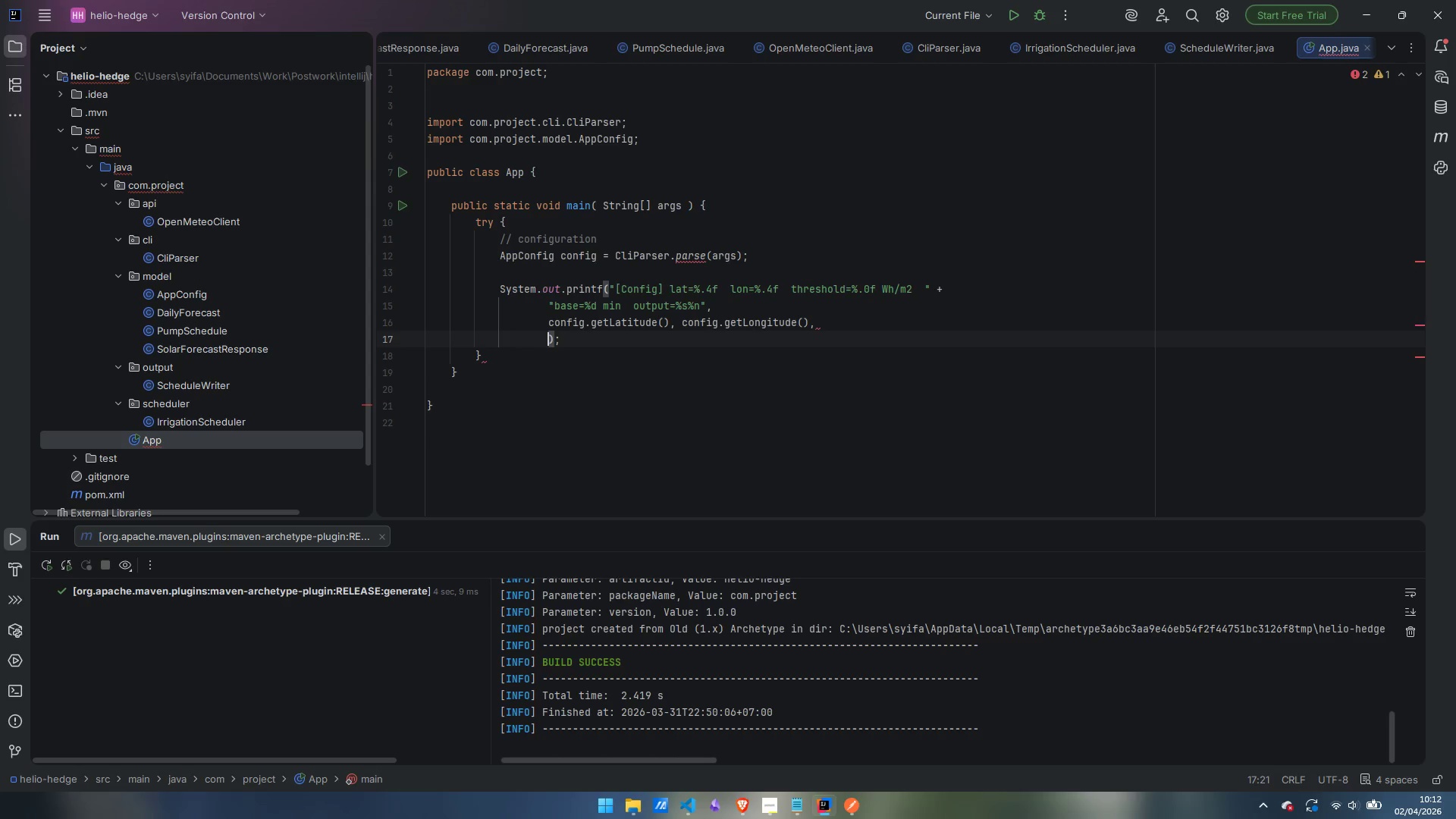 
type(config.getThresholdWhM2(), config.getBaseDurationMin*())
key(Backspace)
key(Backspace)
key(Backspace)
type((),)
 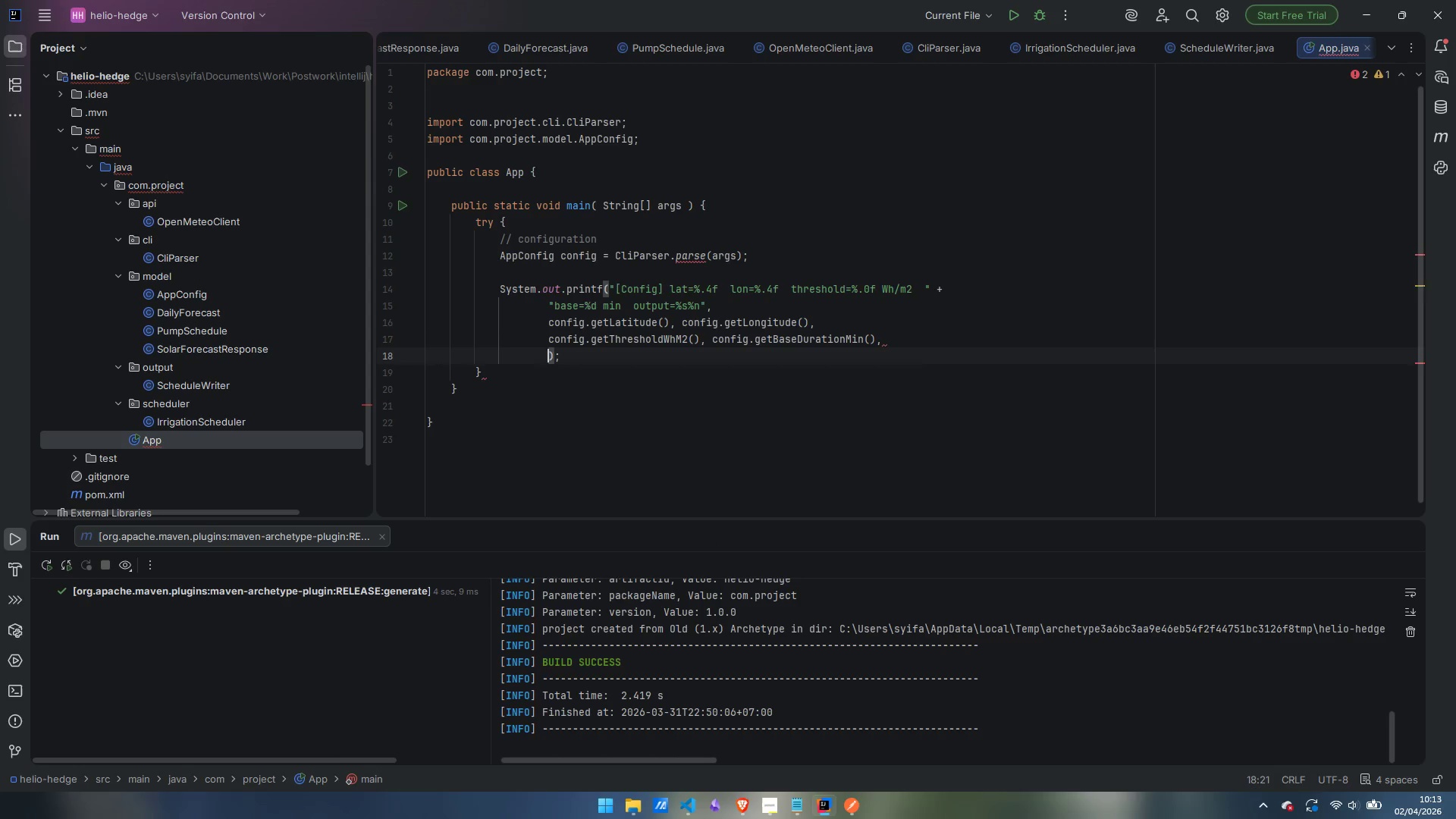 
 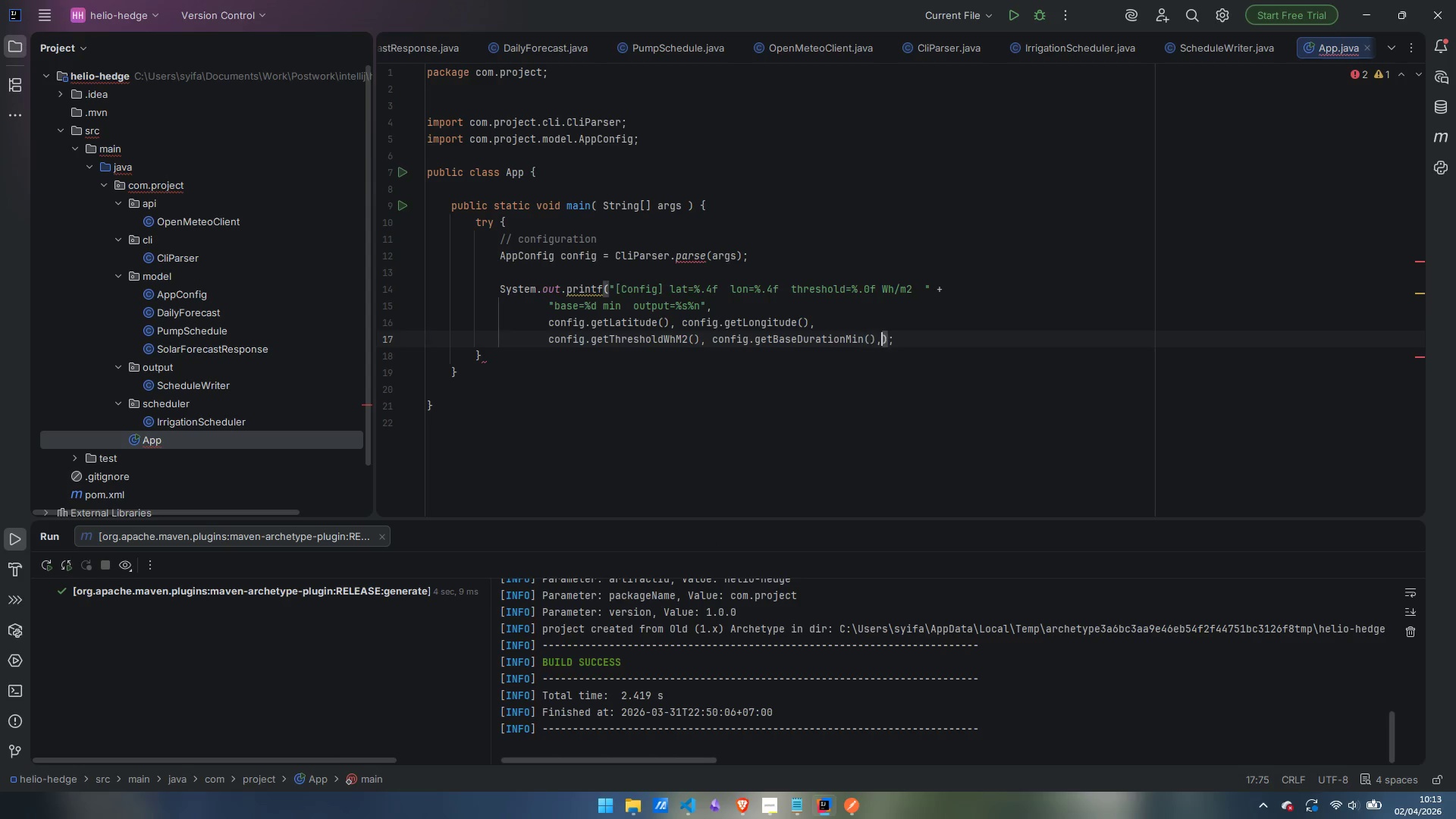 
key(Enter)
 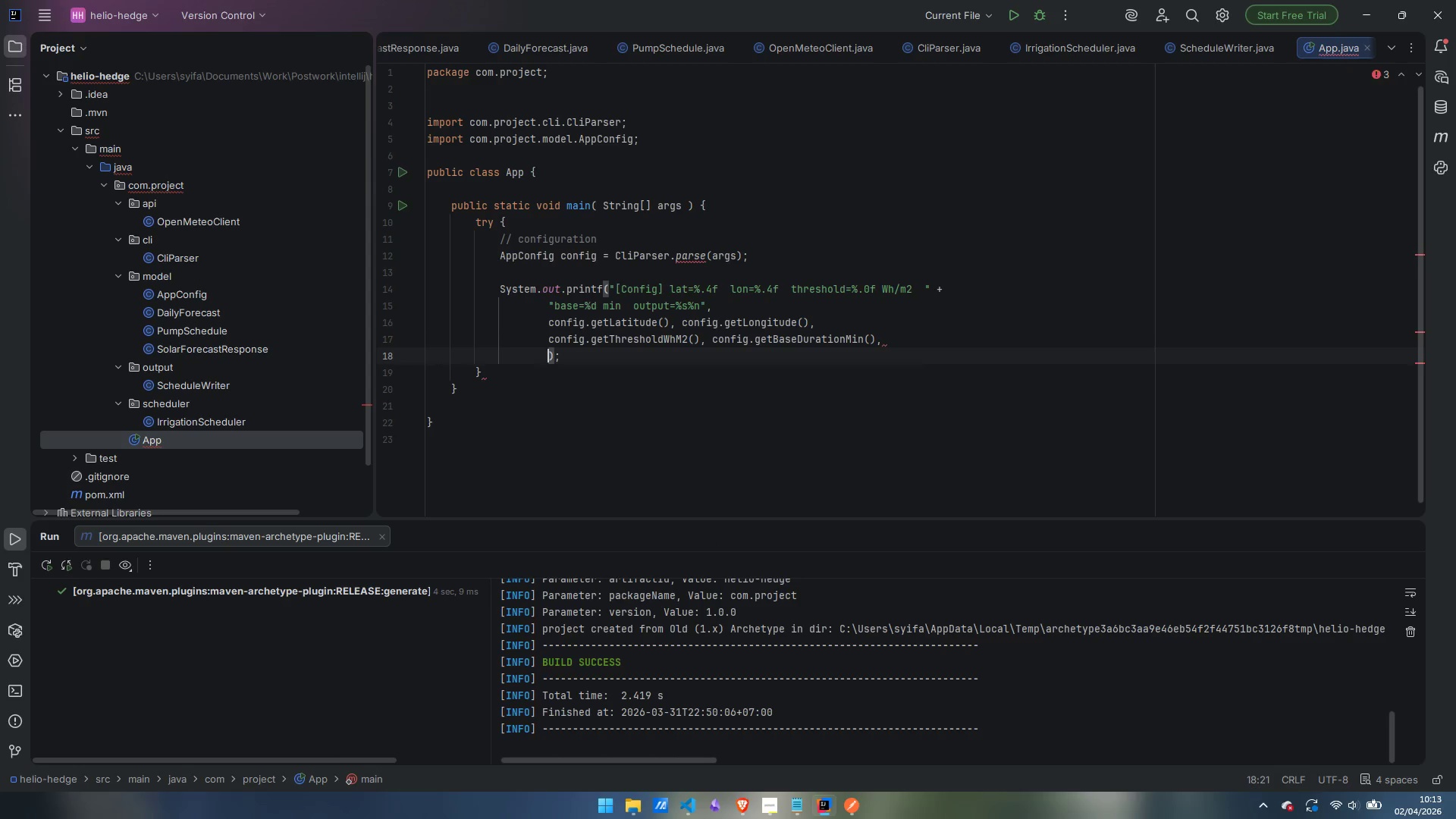 
type(config.out)
key(Backspace)
key(Backspace)
key(Backspace)
type(getOutputPath())
 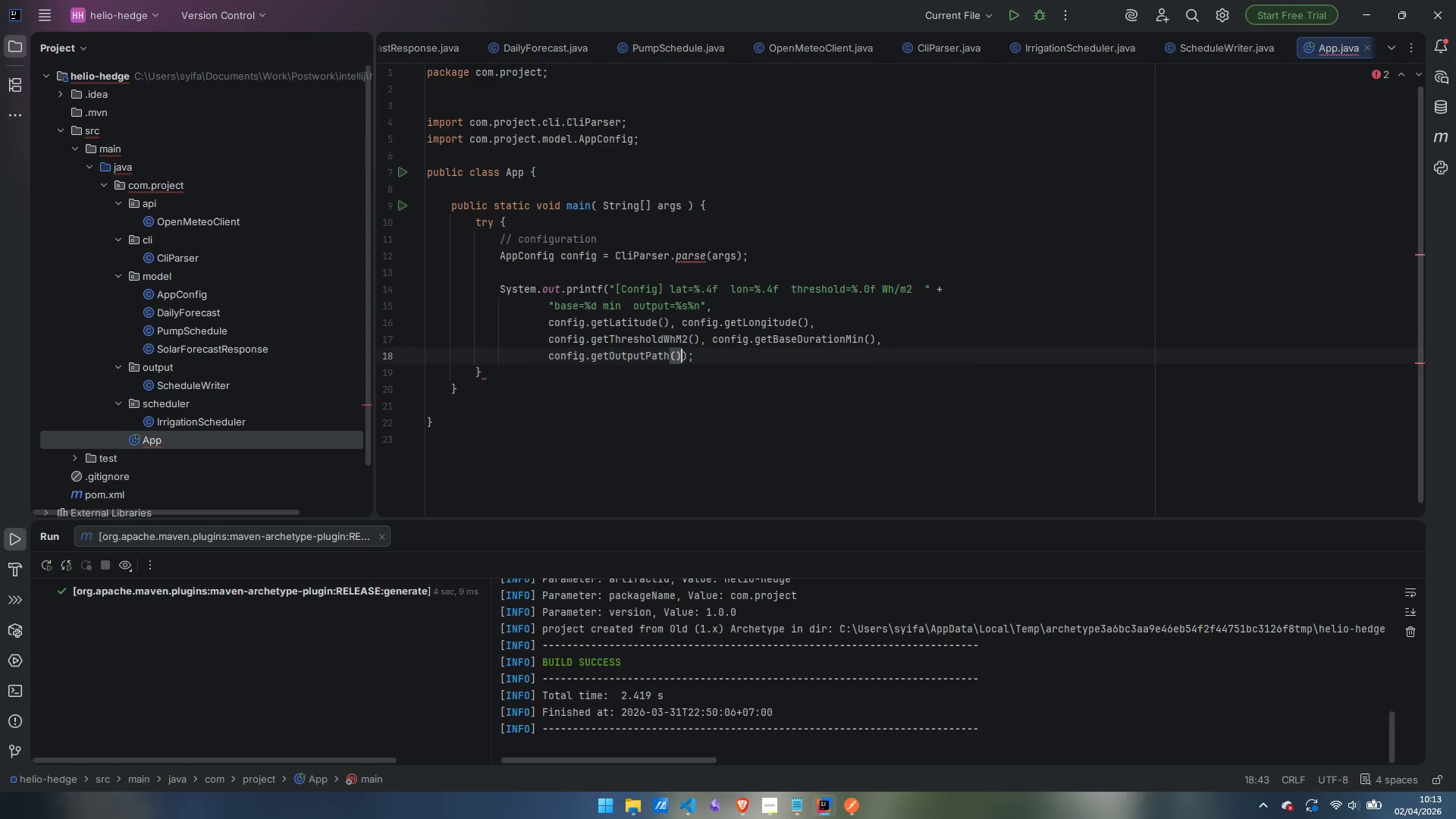 
key(ArrowRight)
 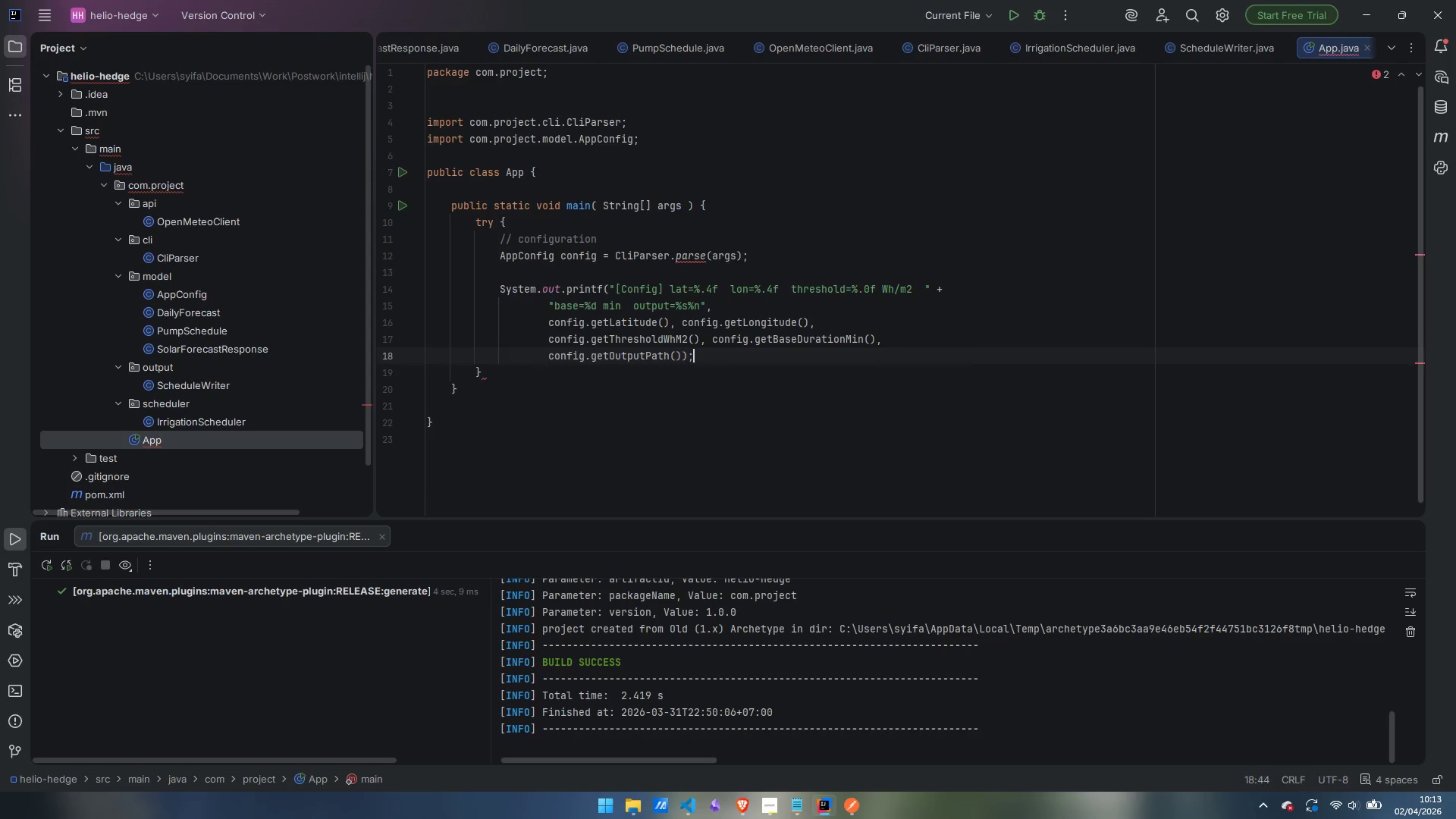 
key(ArrowRight)
 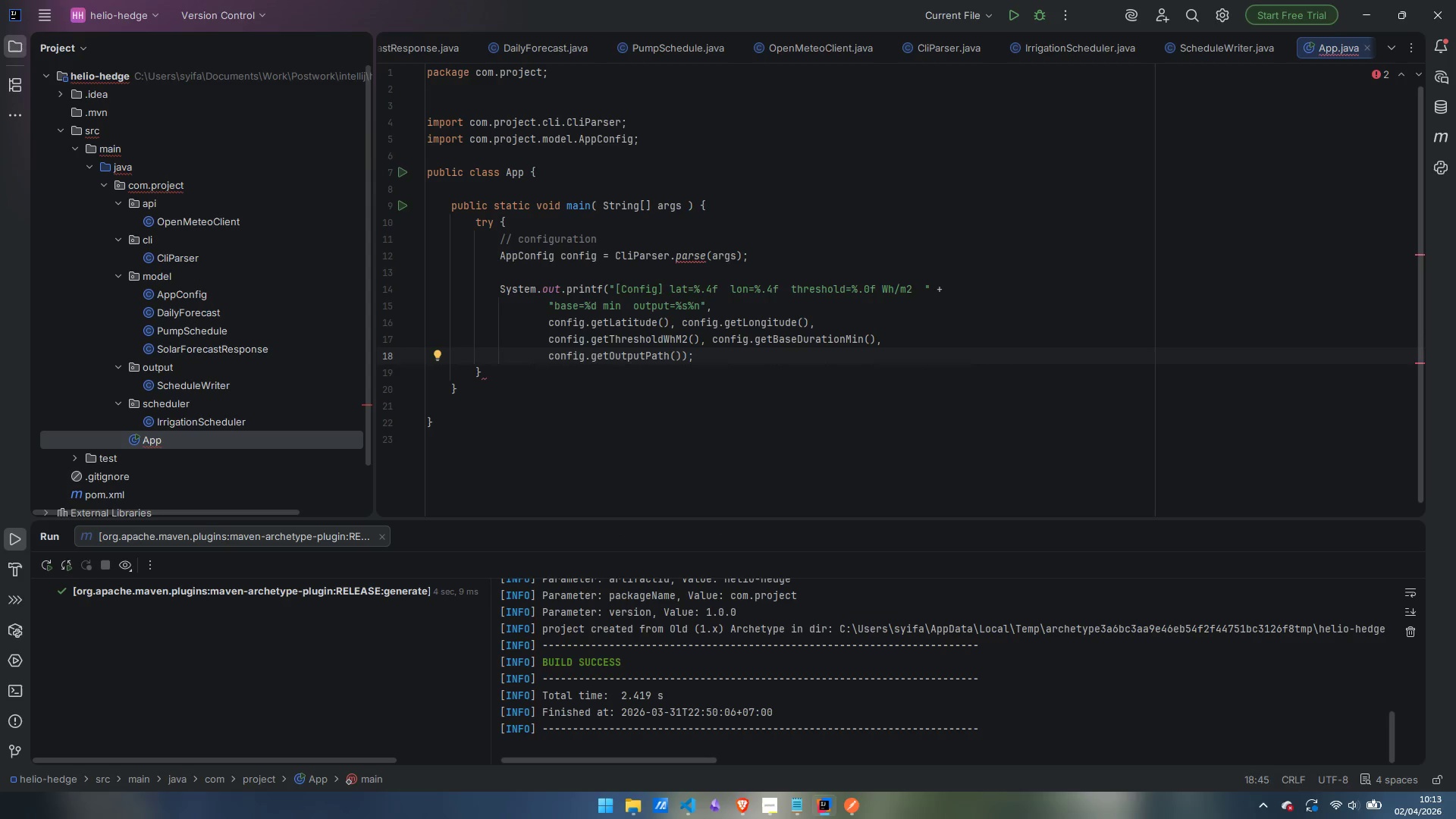 
key(Enter)
 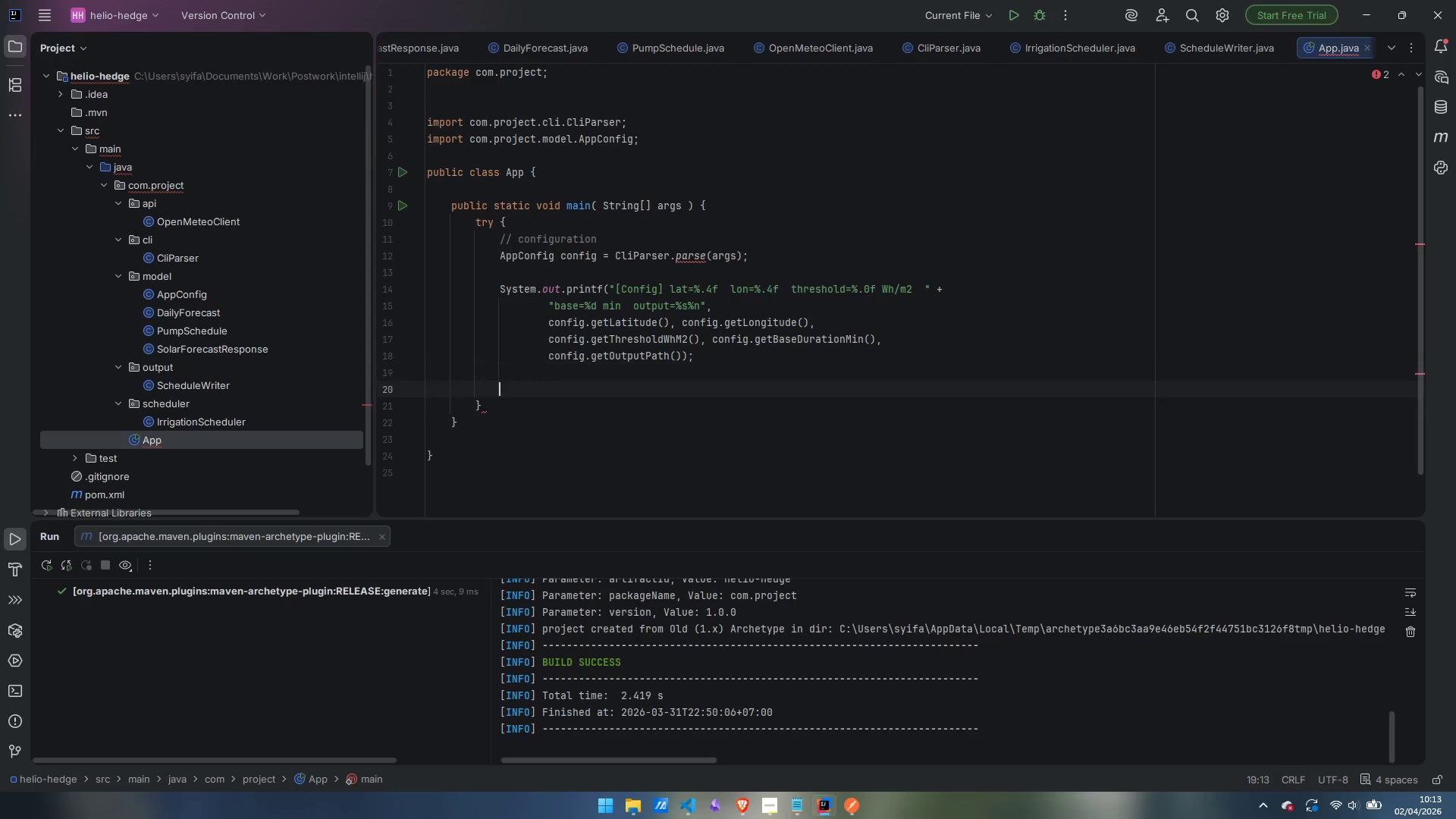 
key(Enter)
 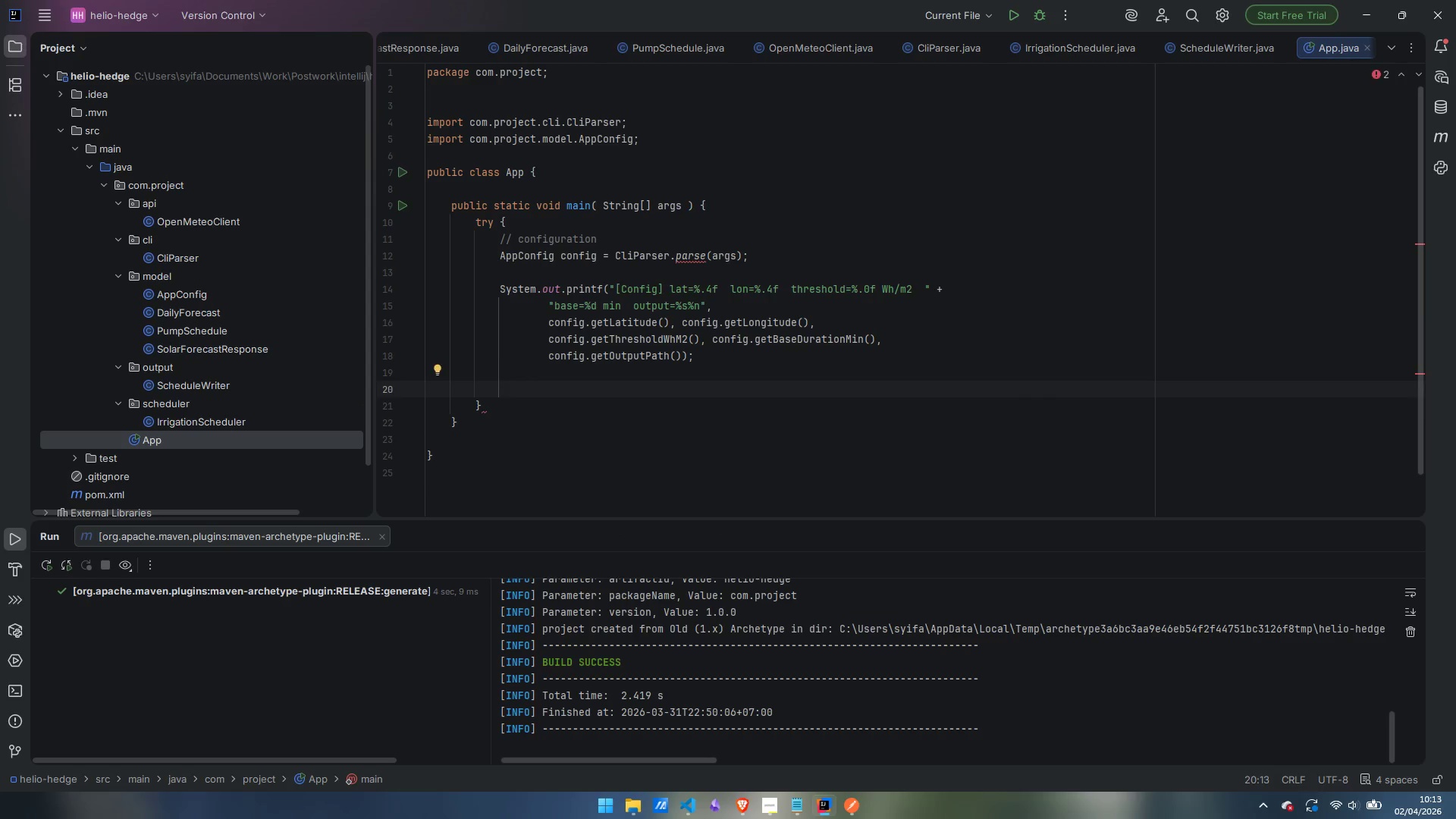 
type(// Fetch forecasr)
key(Backspace)
type(t)
 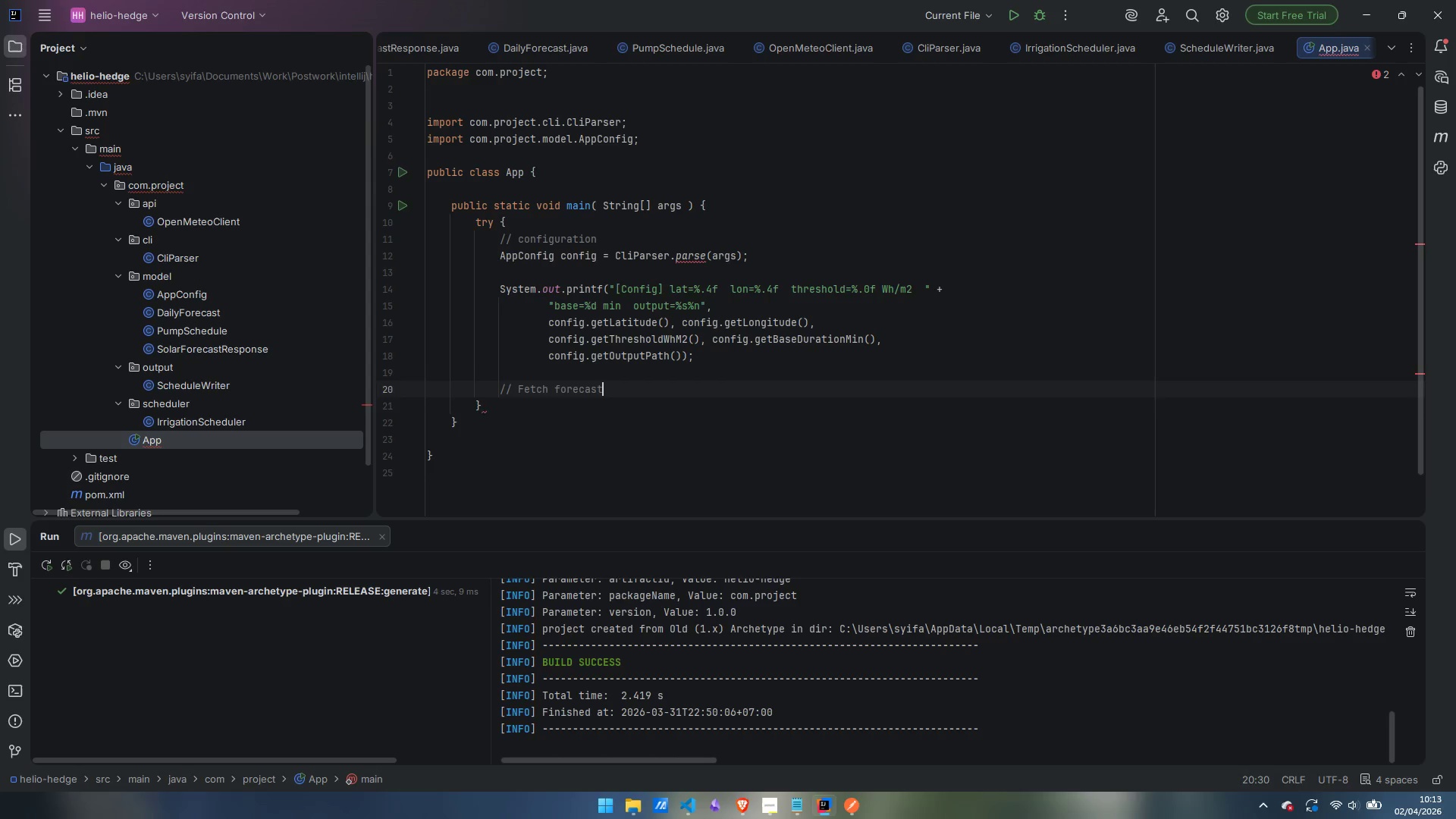 
key(Enter)
 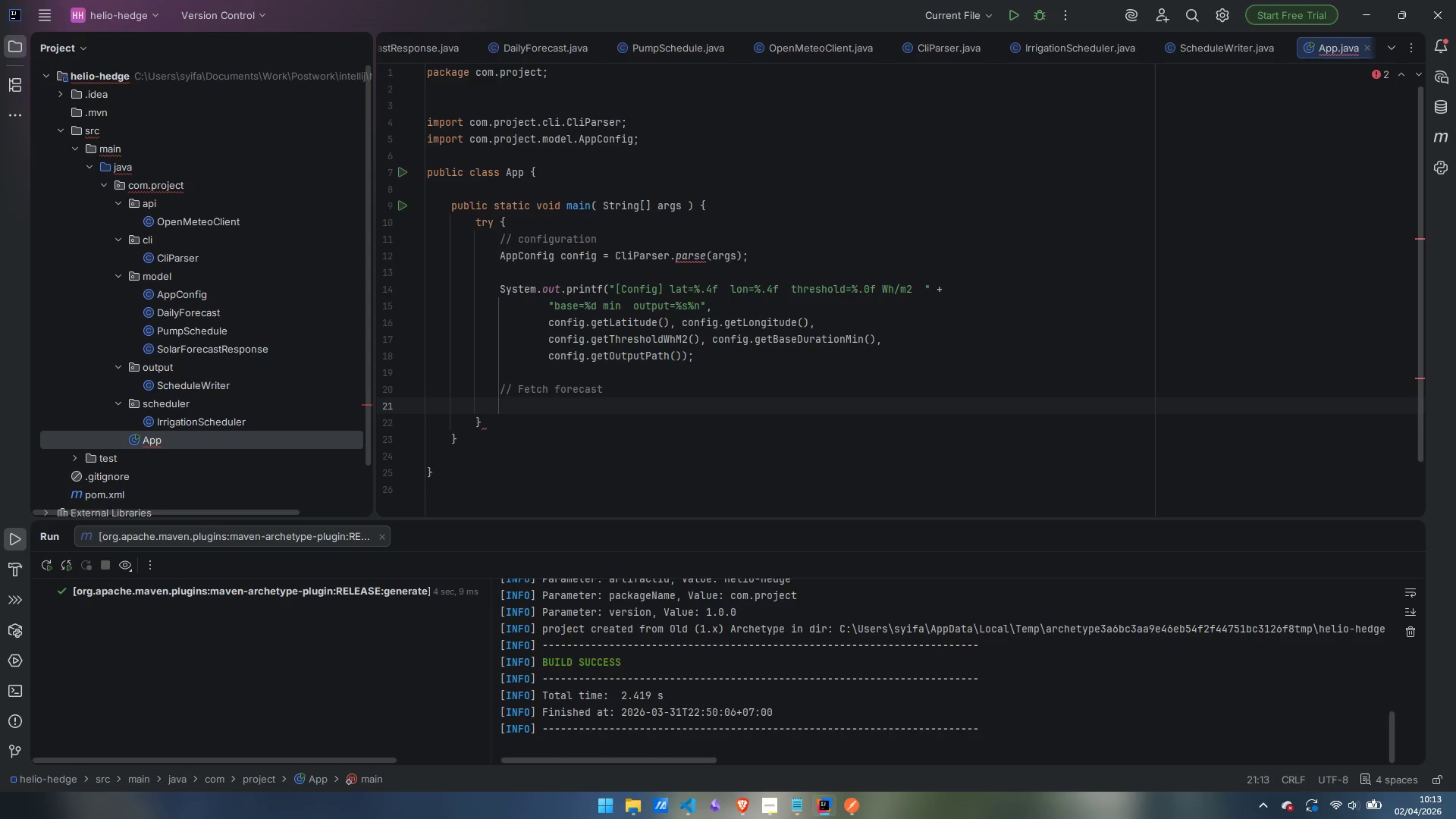 
type(OpenMeteoClient)
 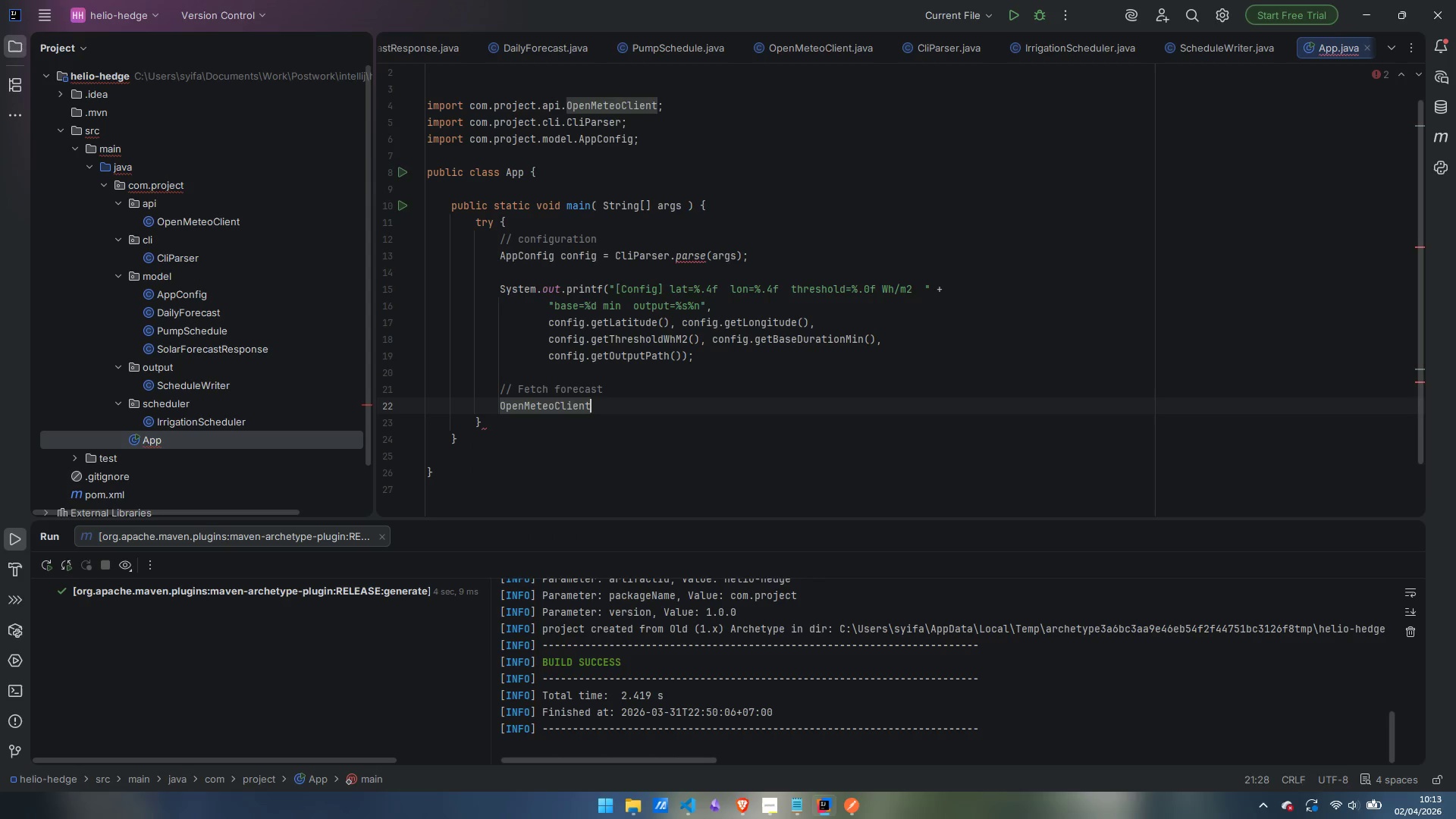 
 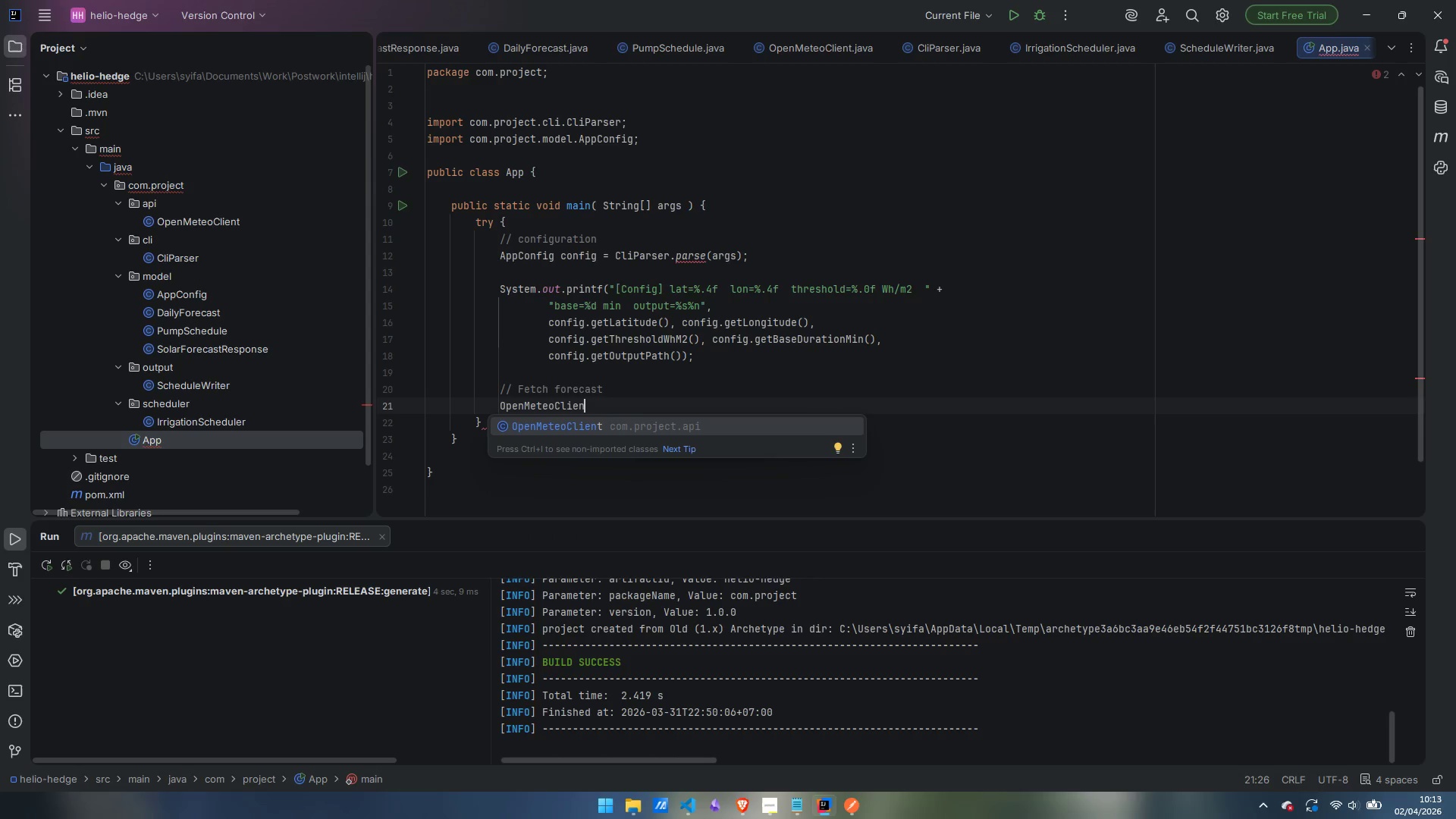 
key(Enter)
 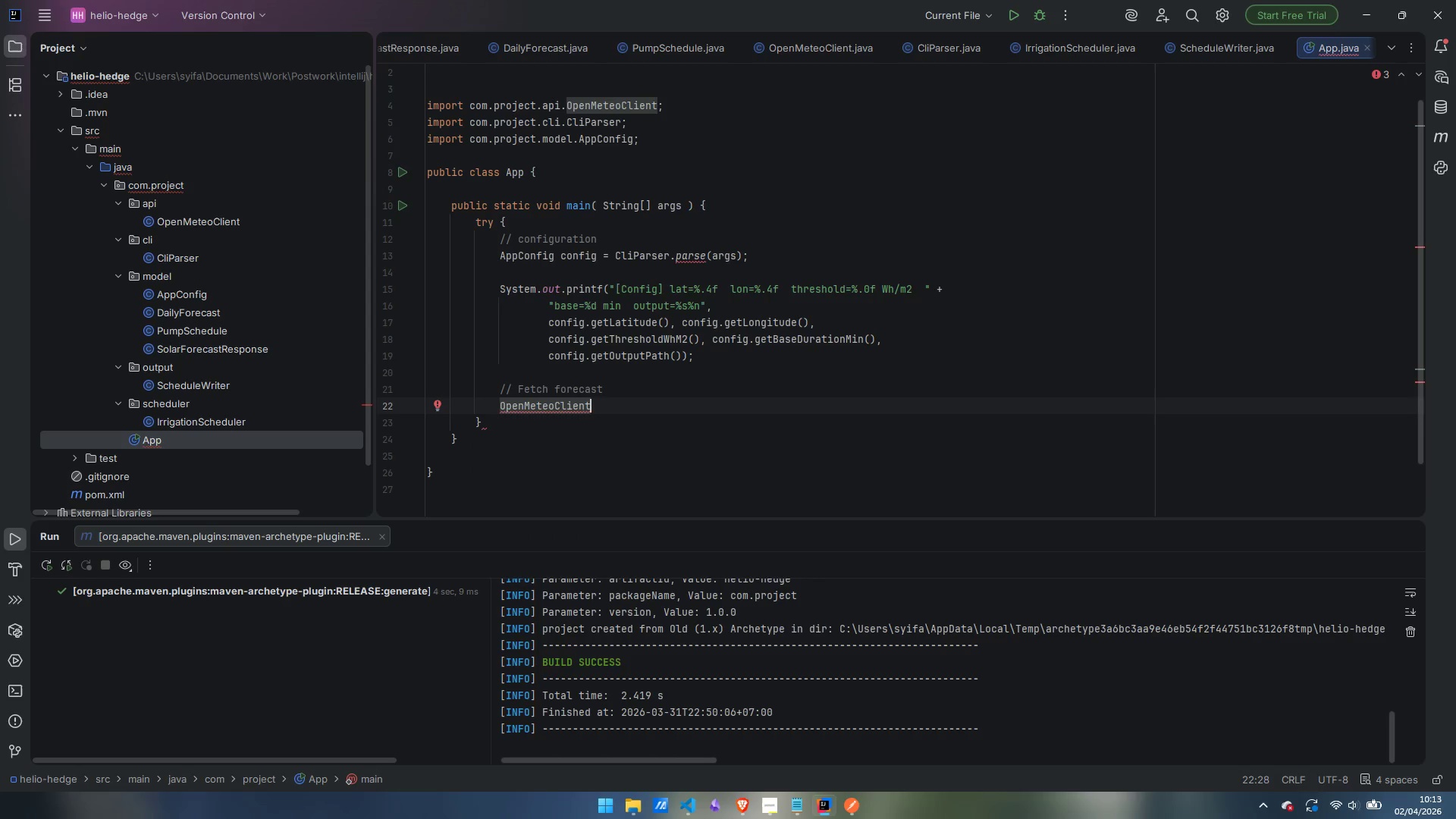 
type( cleint =)
 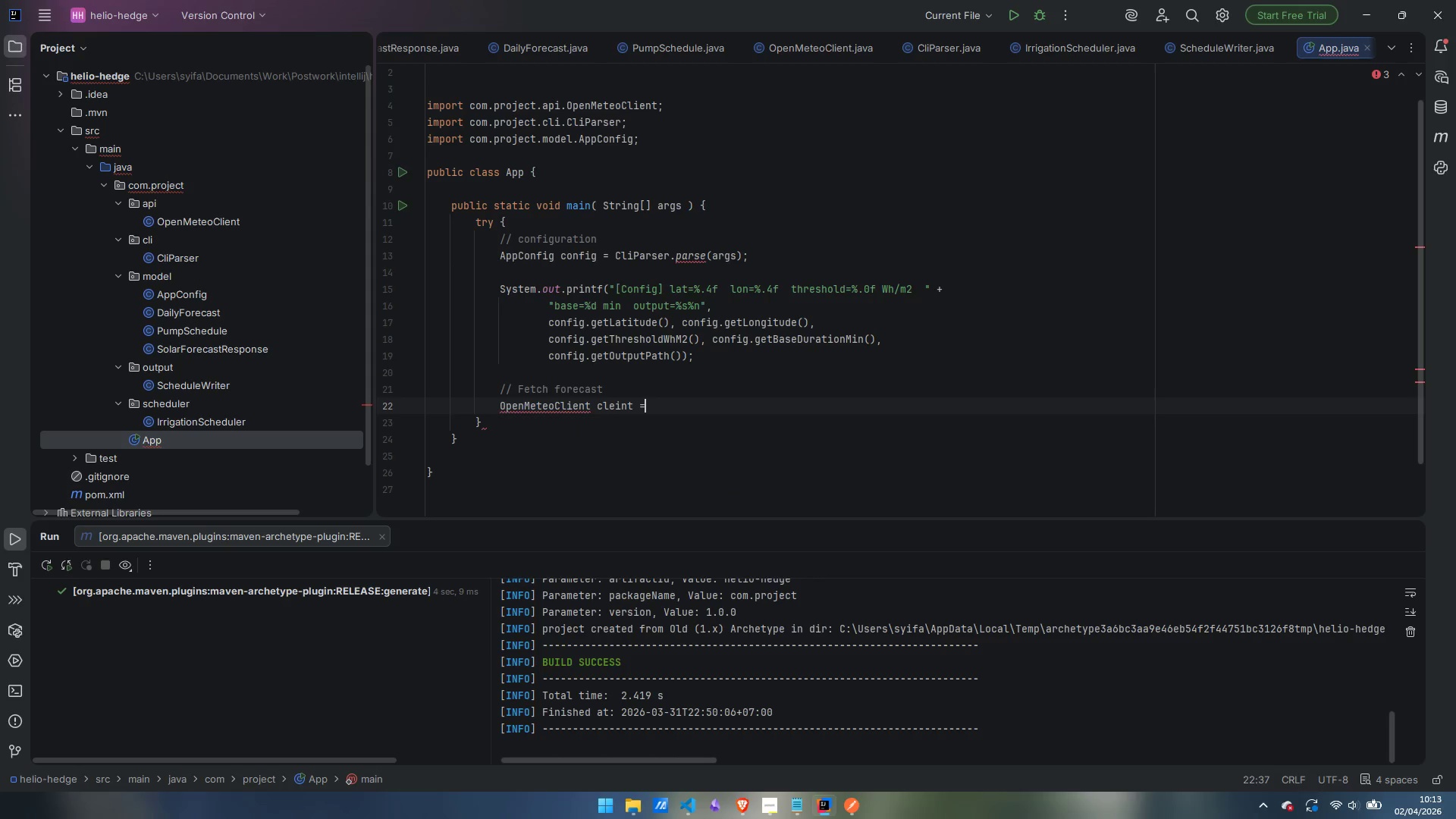 
key(Control+Backspace)
 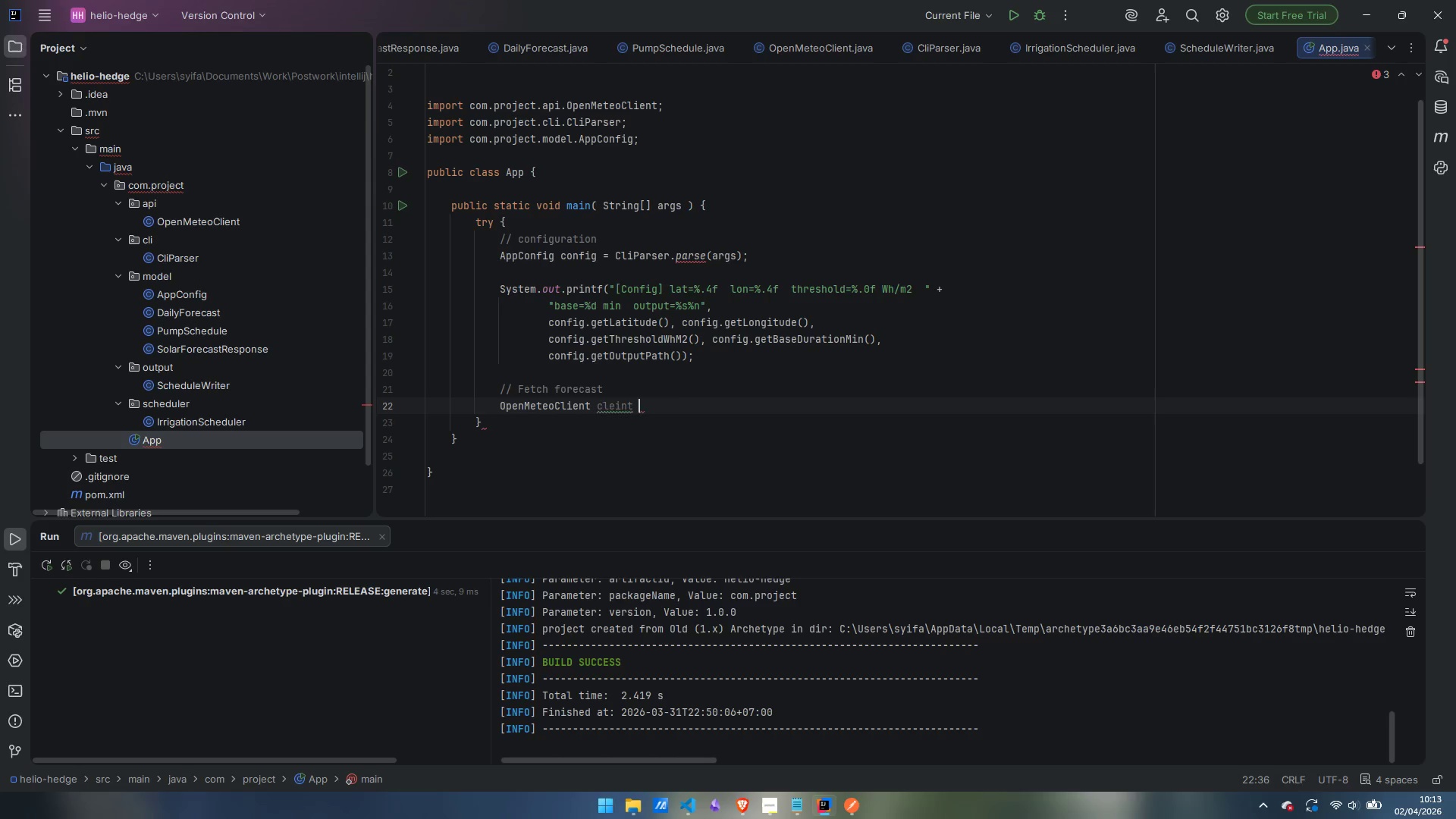 
key(Control+Backspace)
 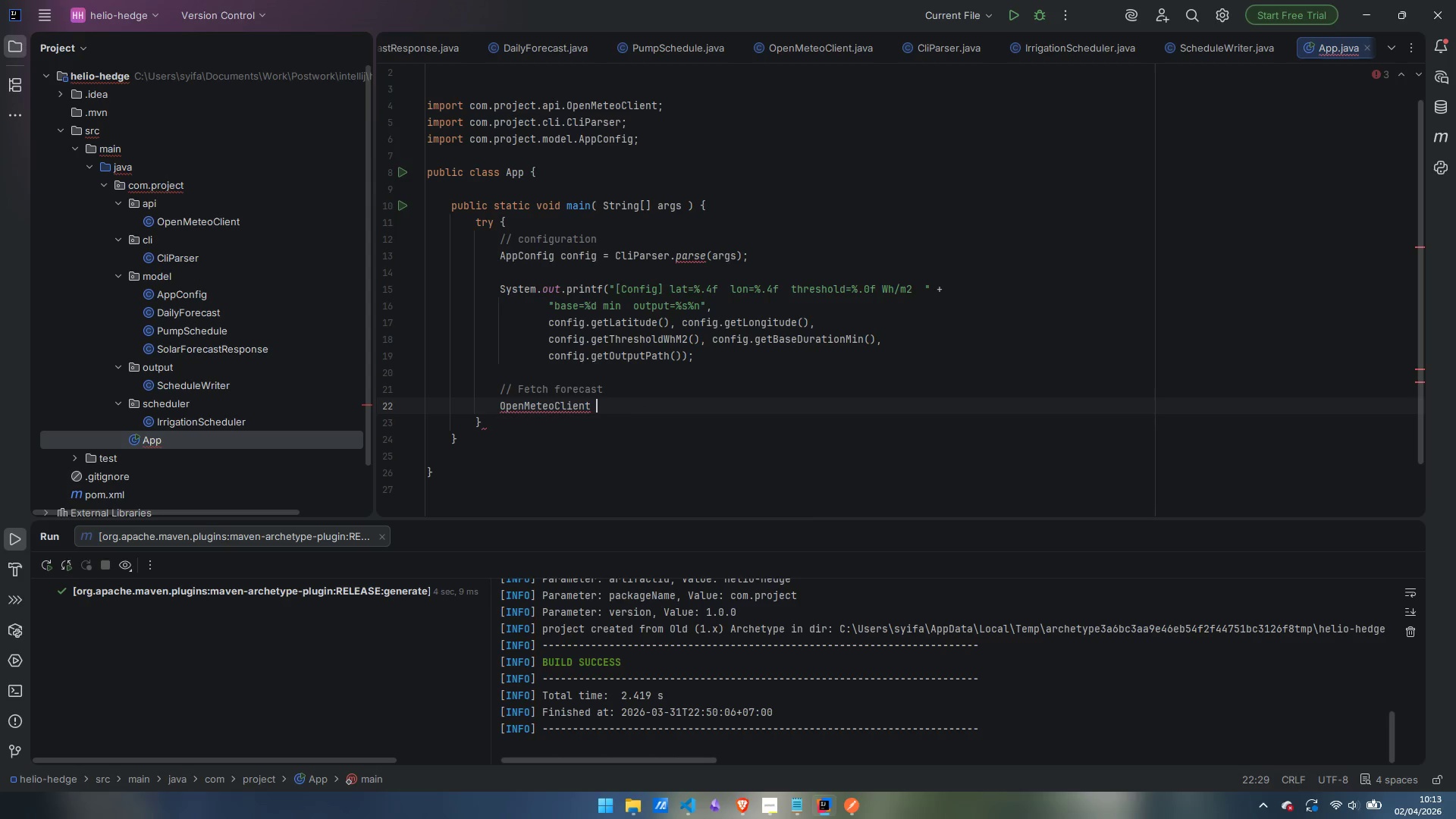 
type(client = new OpenMeteoClient();)
 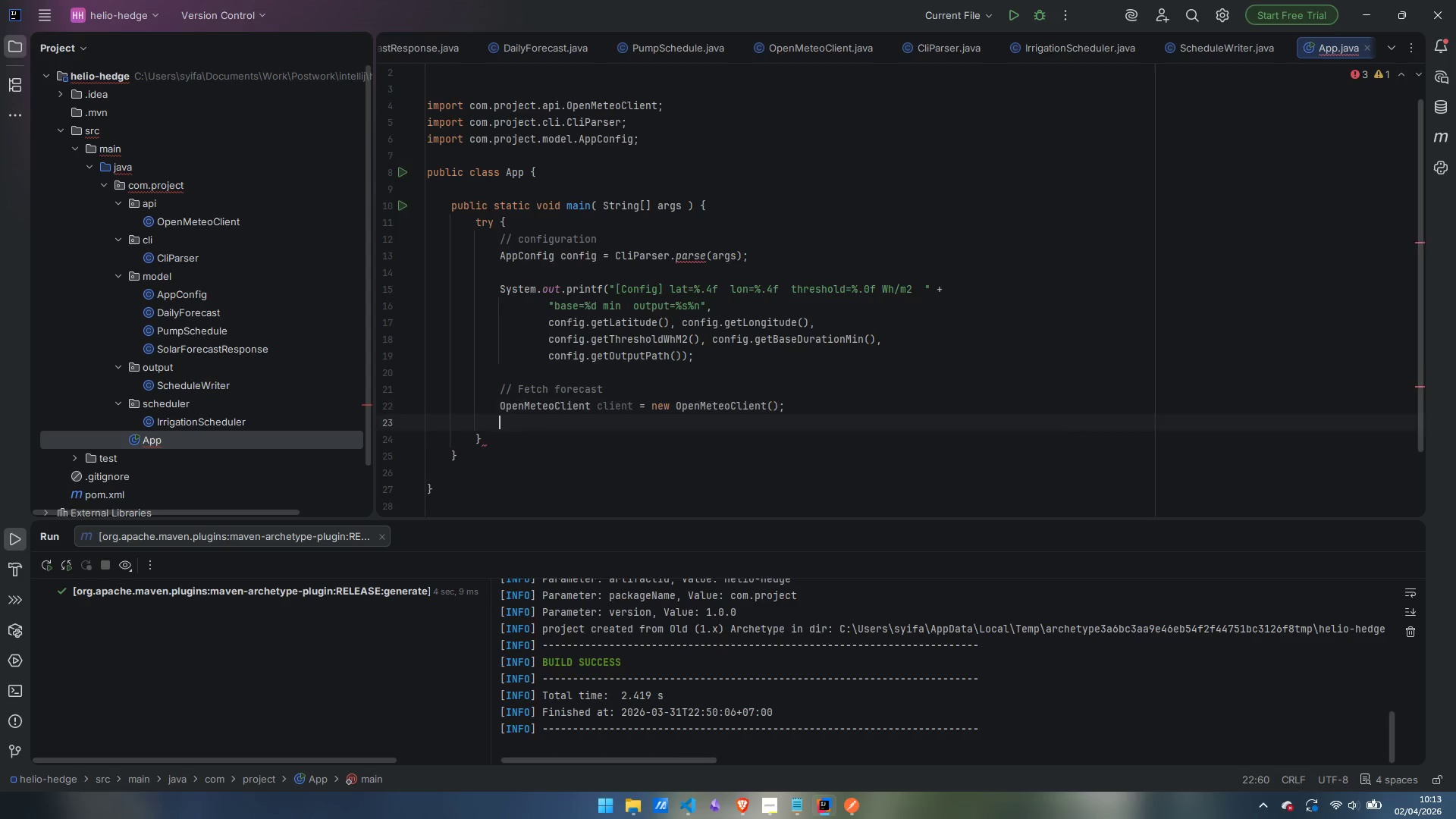 
key(Enter)
 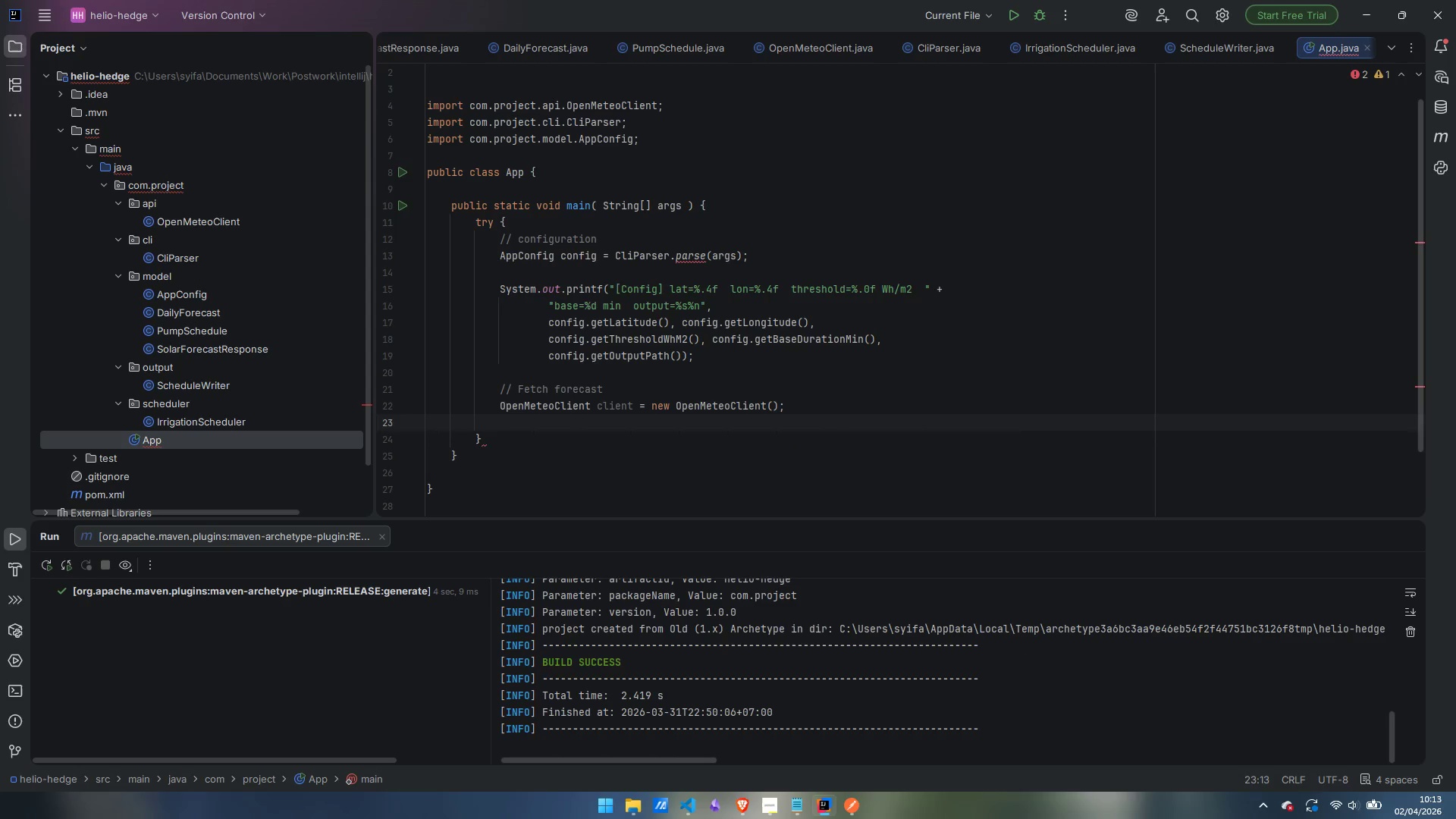 
type(SolarForecastResponse)
 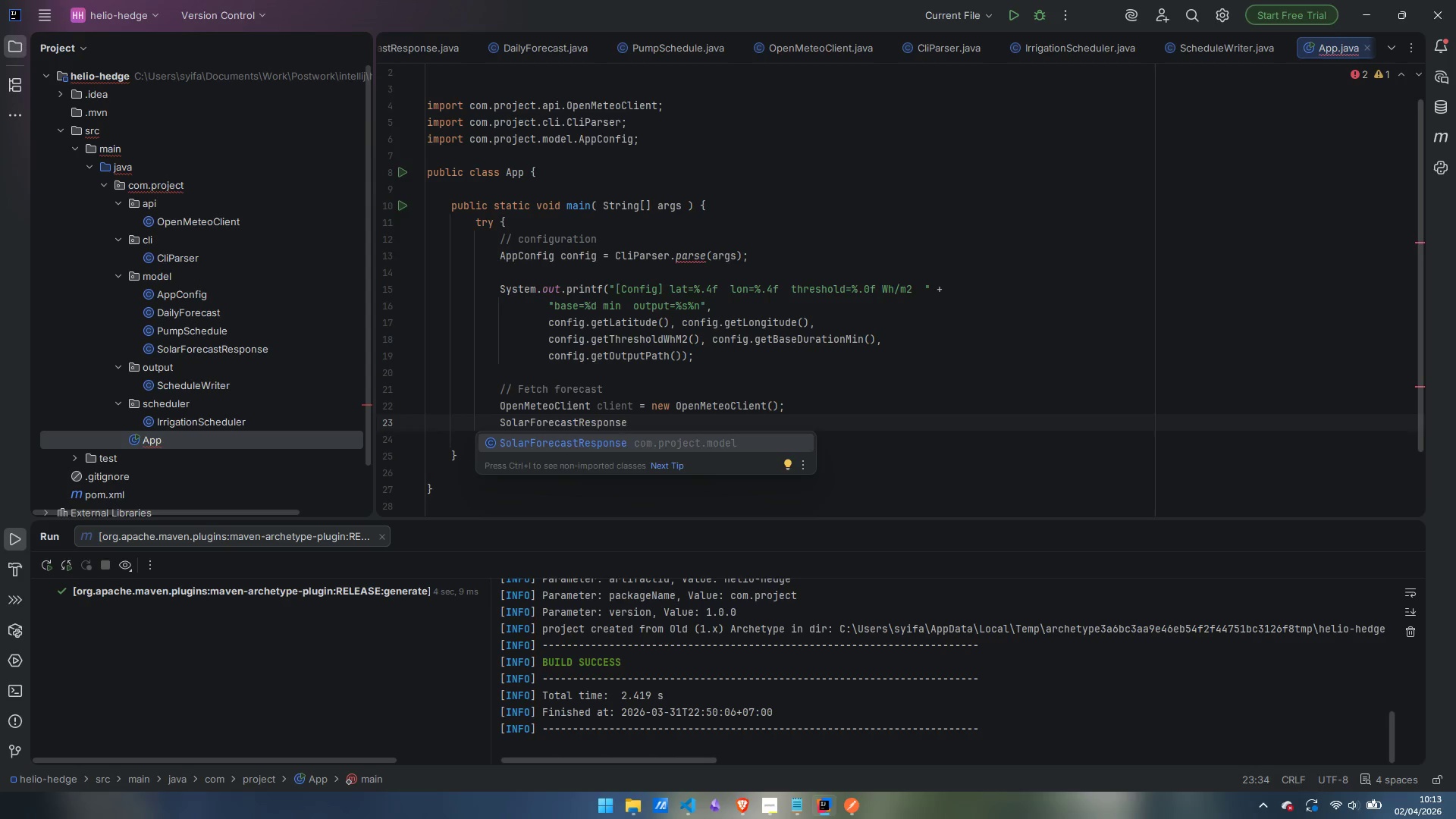 
key(Enter)
 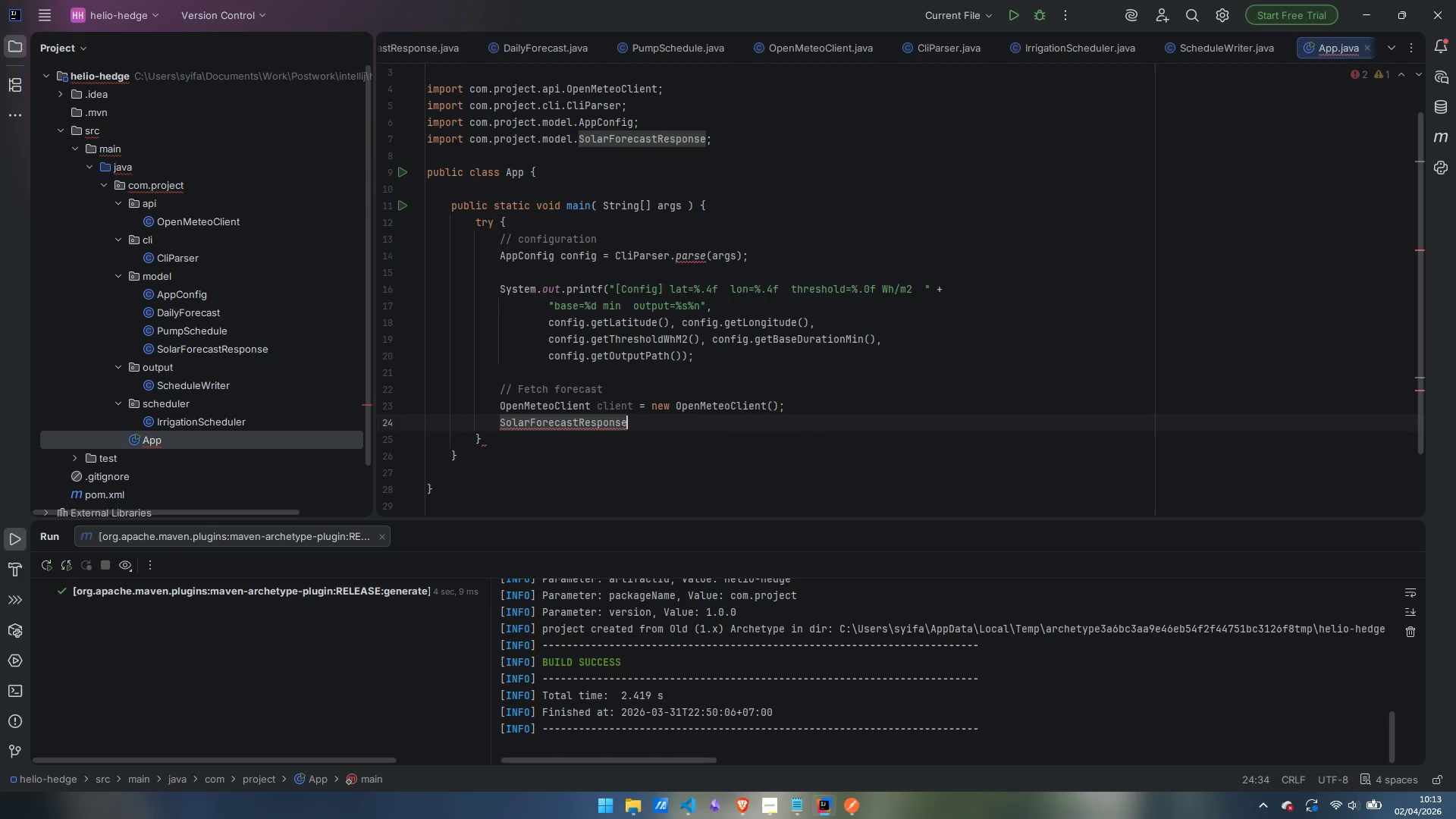 
type( response)
 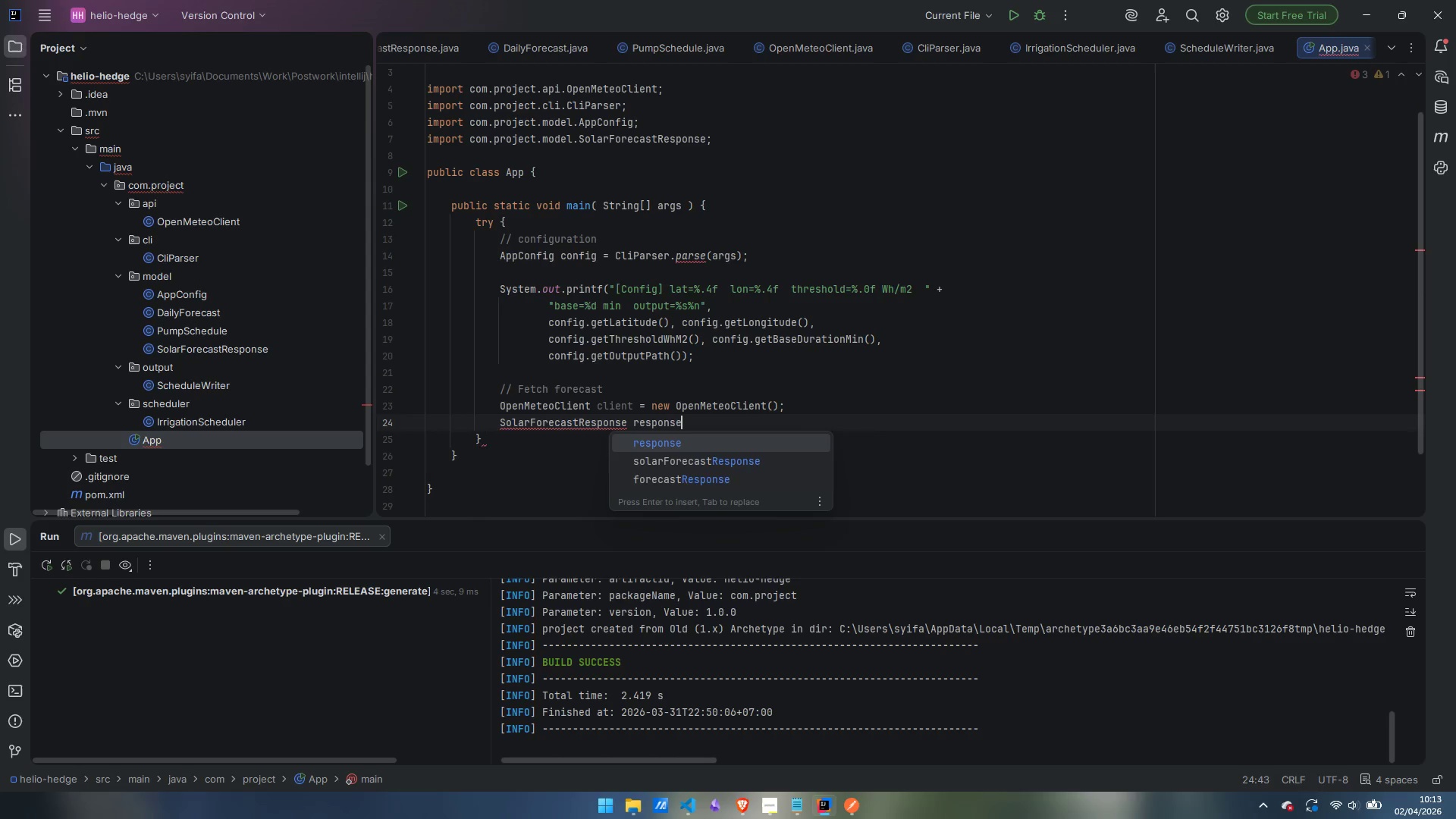 
key(Control+ControlLeft)
 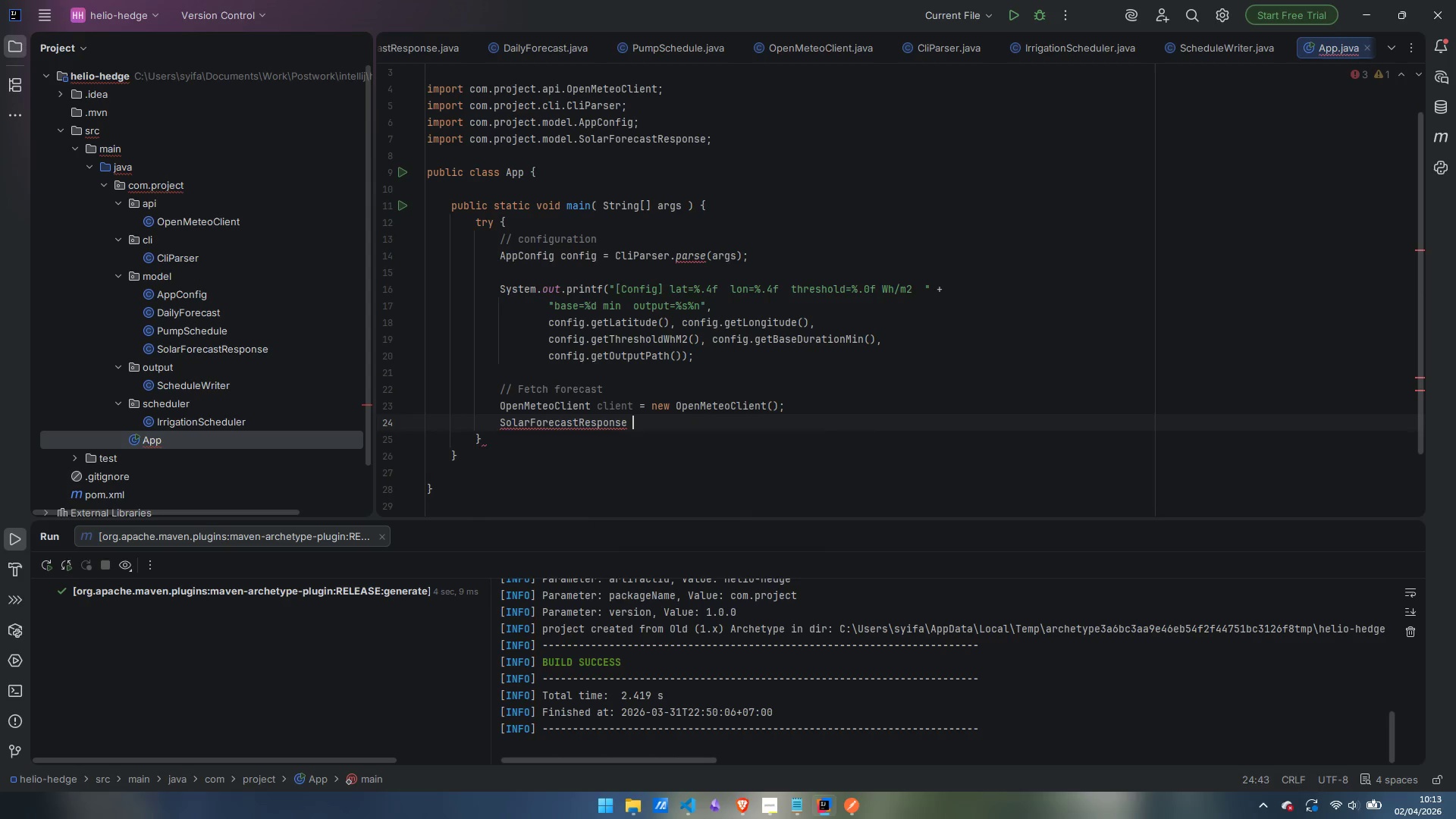 
key(Control+Backspace)
 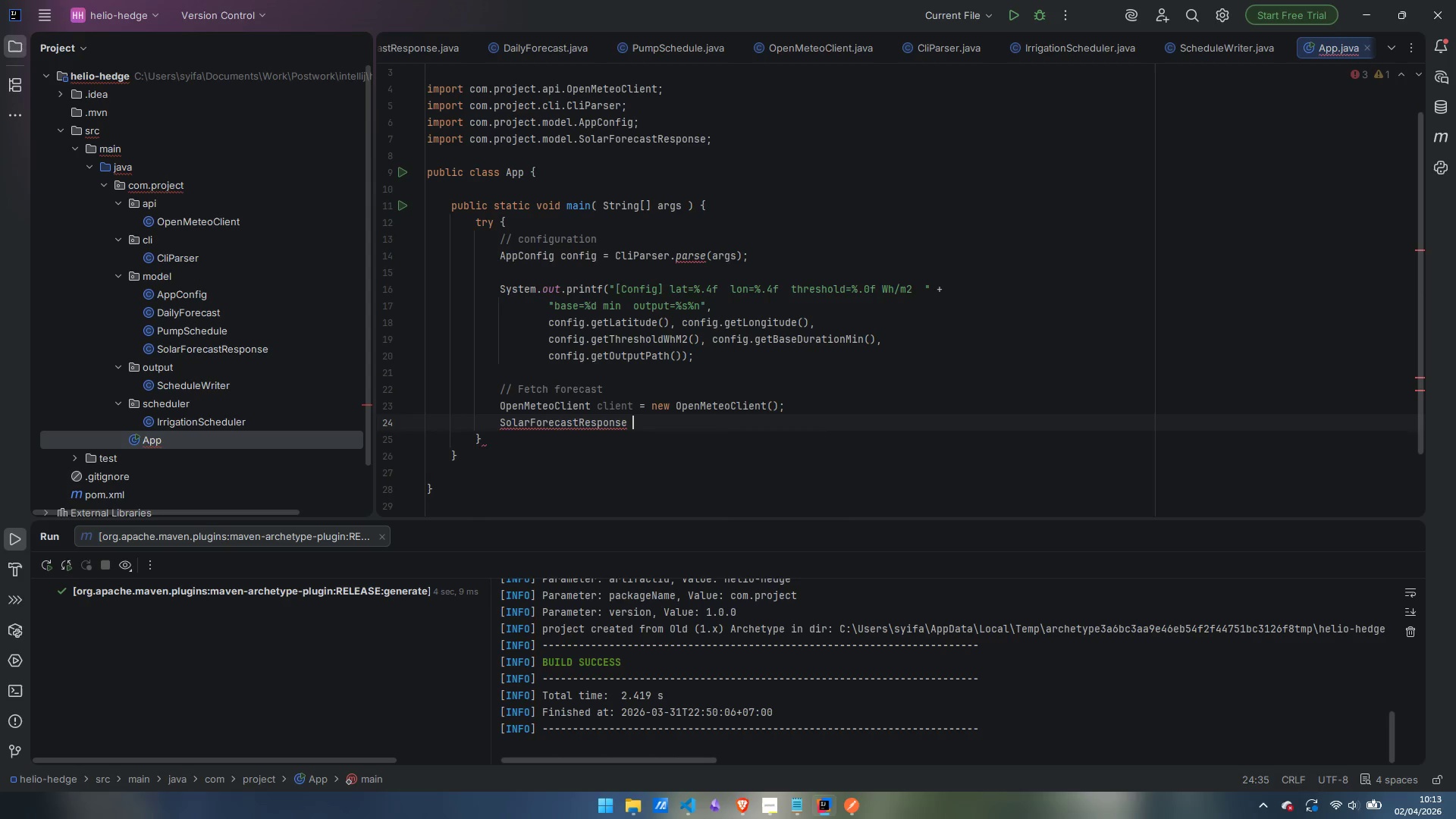 
type(forecasrt)
key(Backspace)
key(Backspace)
type(t = client.get)
 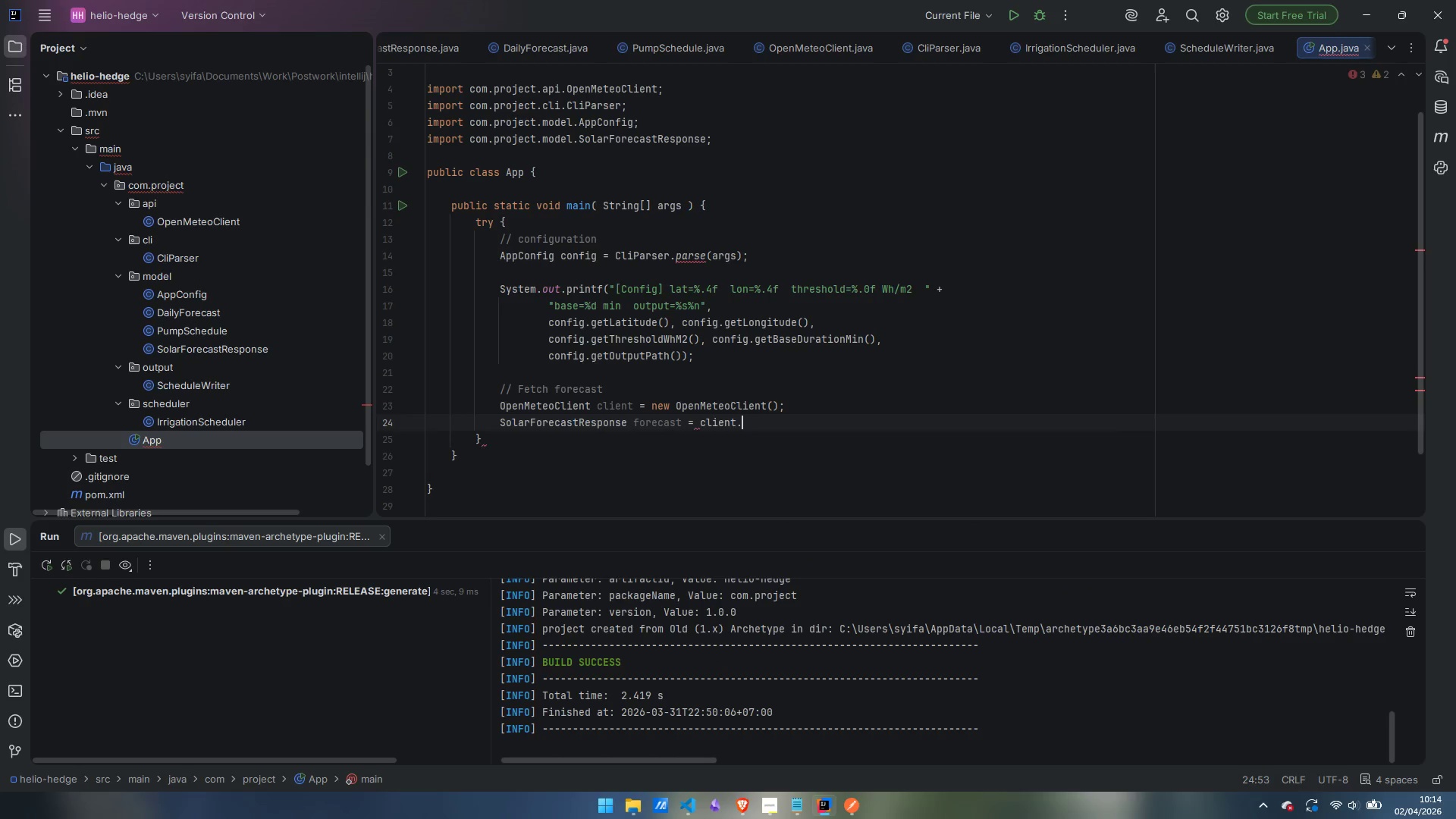 
 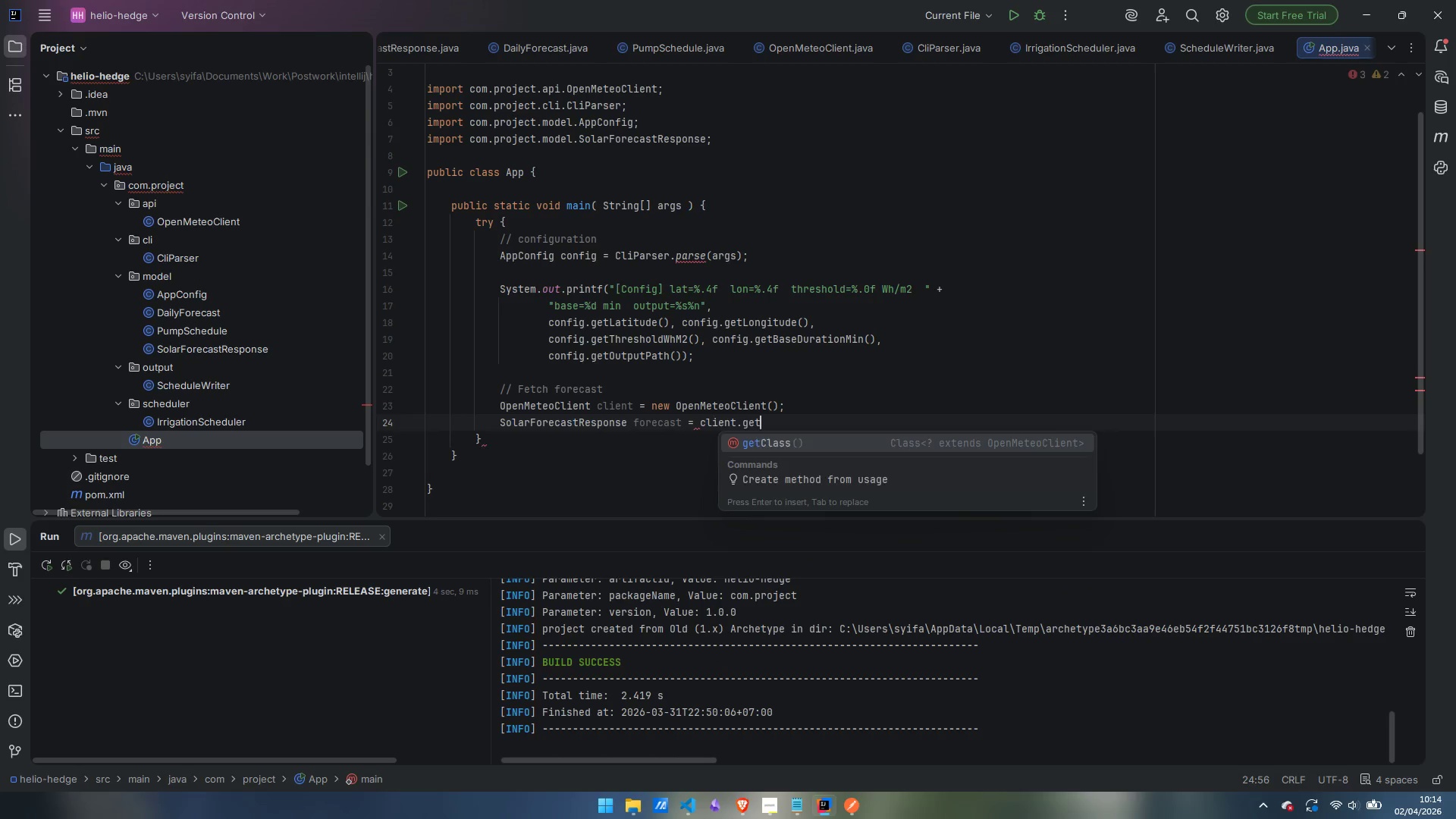 
key(Control+ControlLeft)
 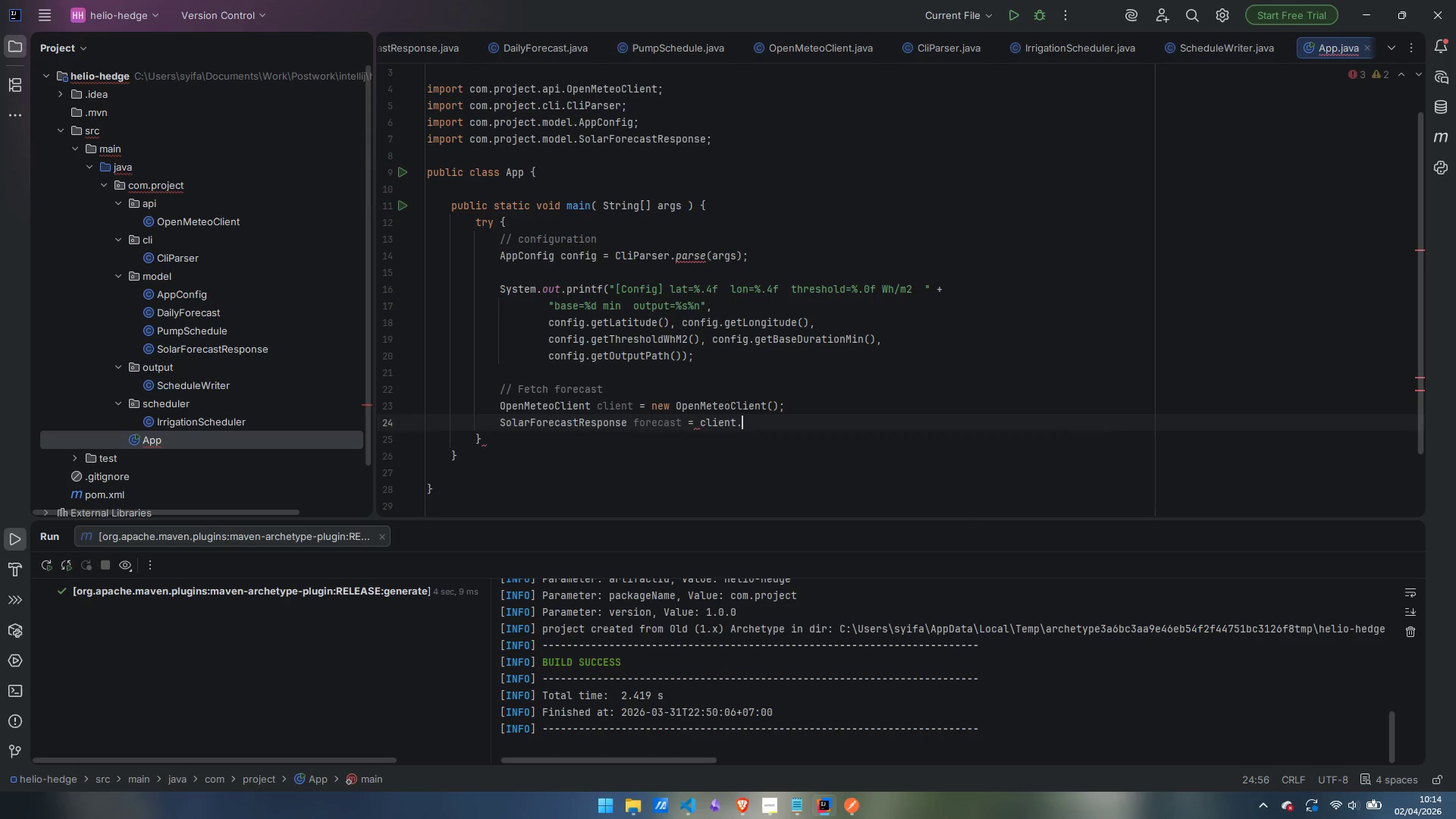 
key(Control+Backspace)
 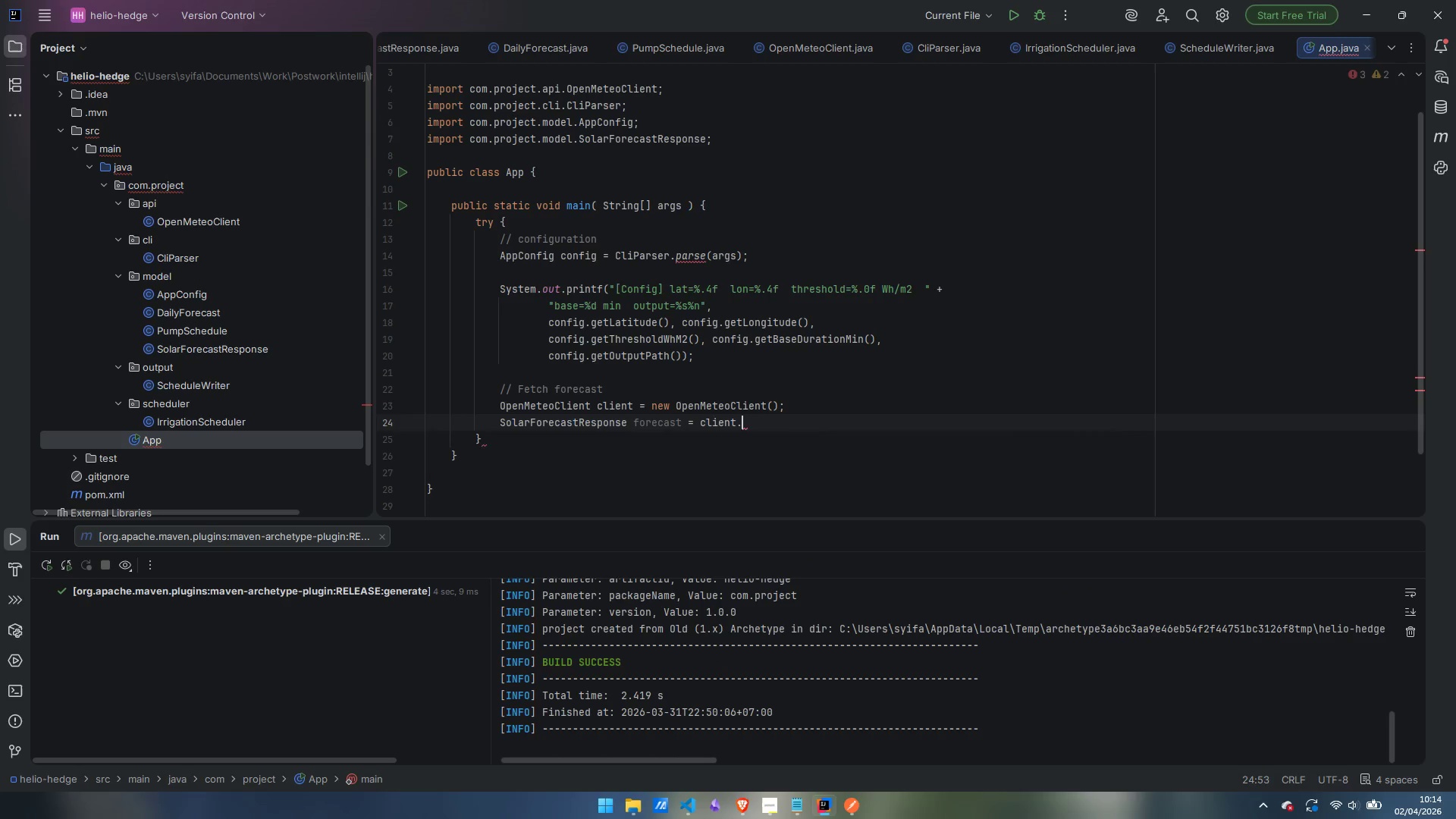 
type(fetchForecast)
 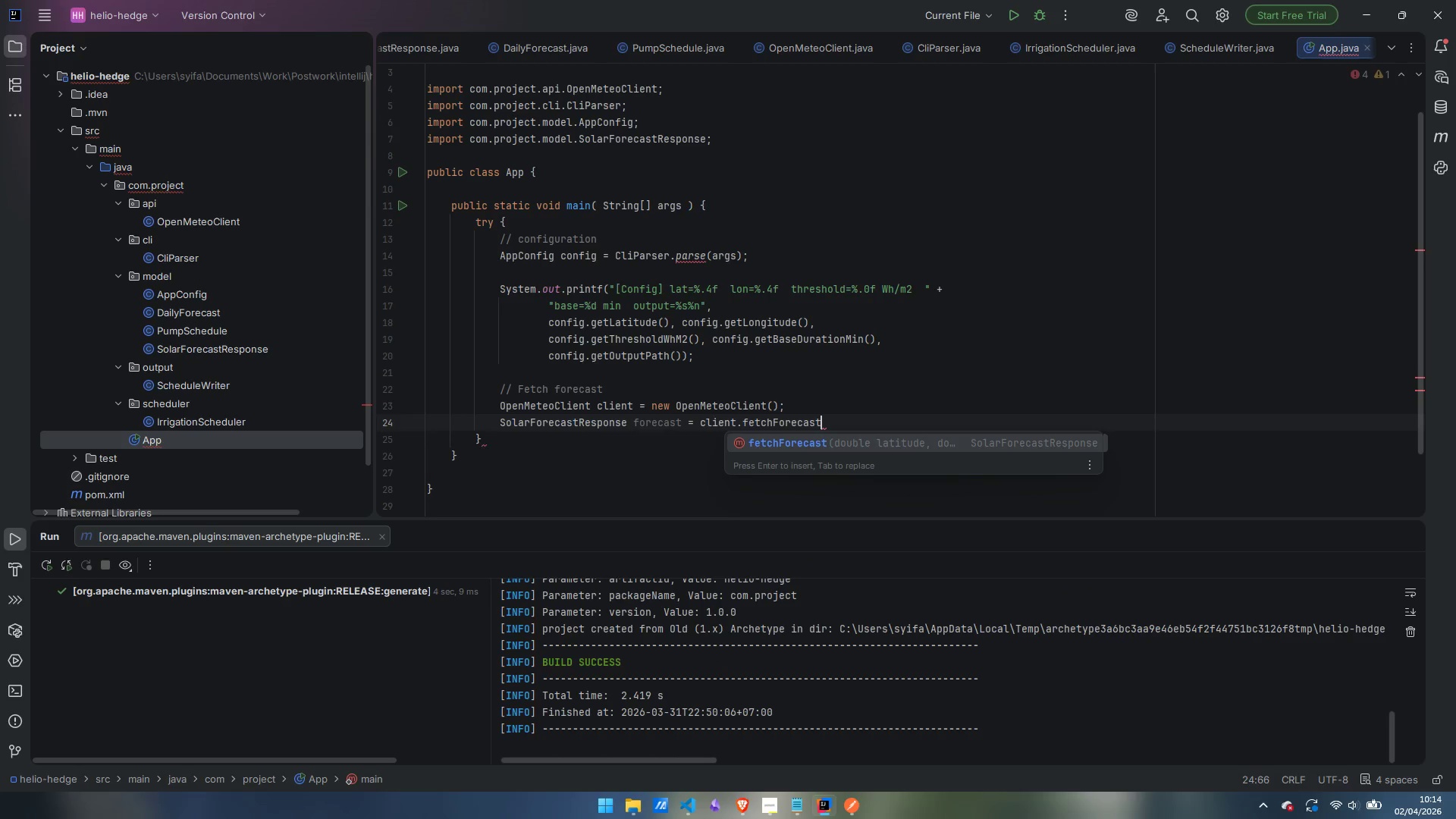 
key(Enter)
 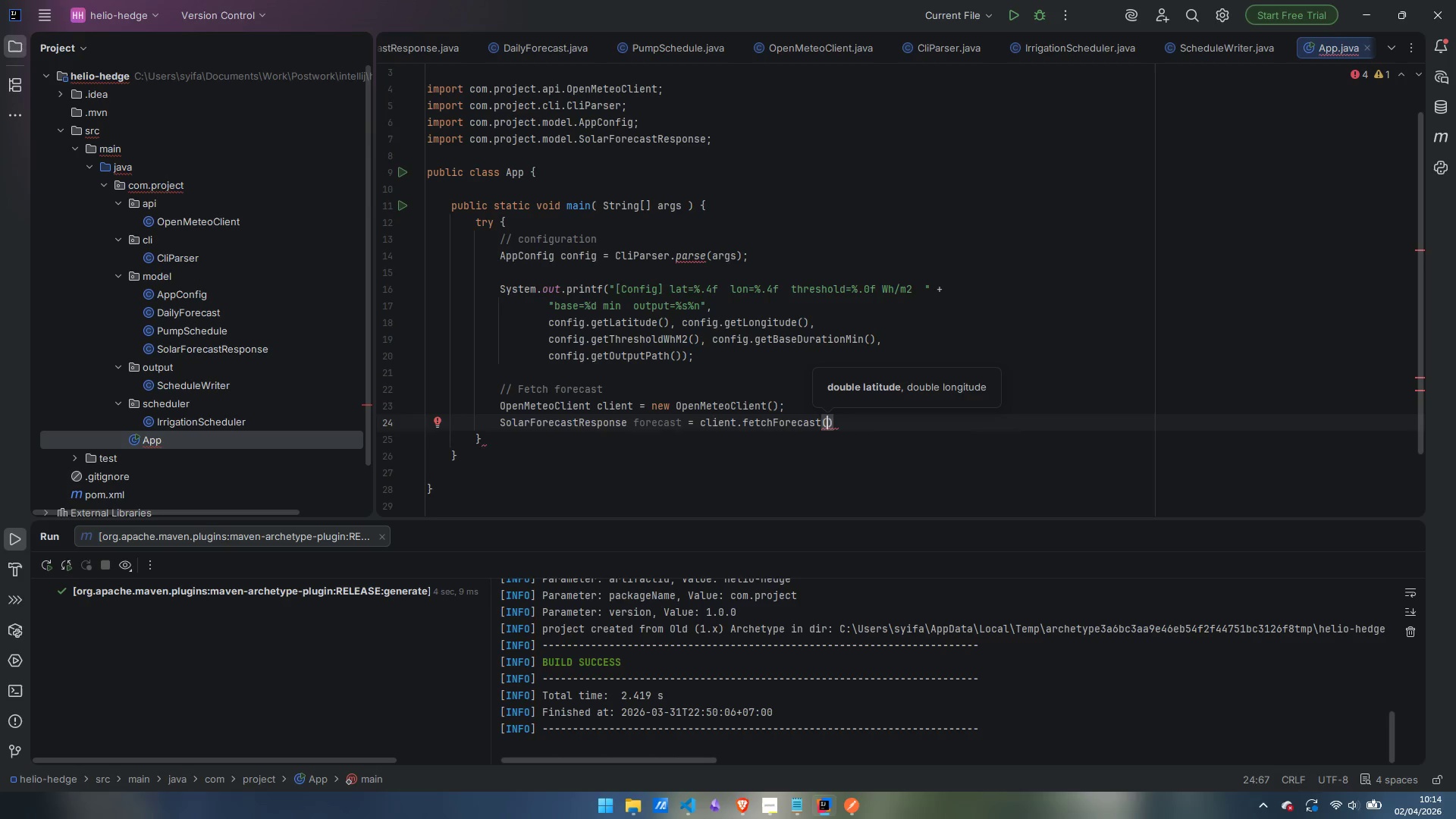 
type(config.getLatitude)
 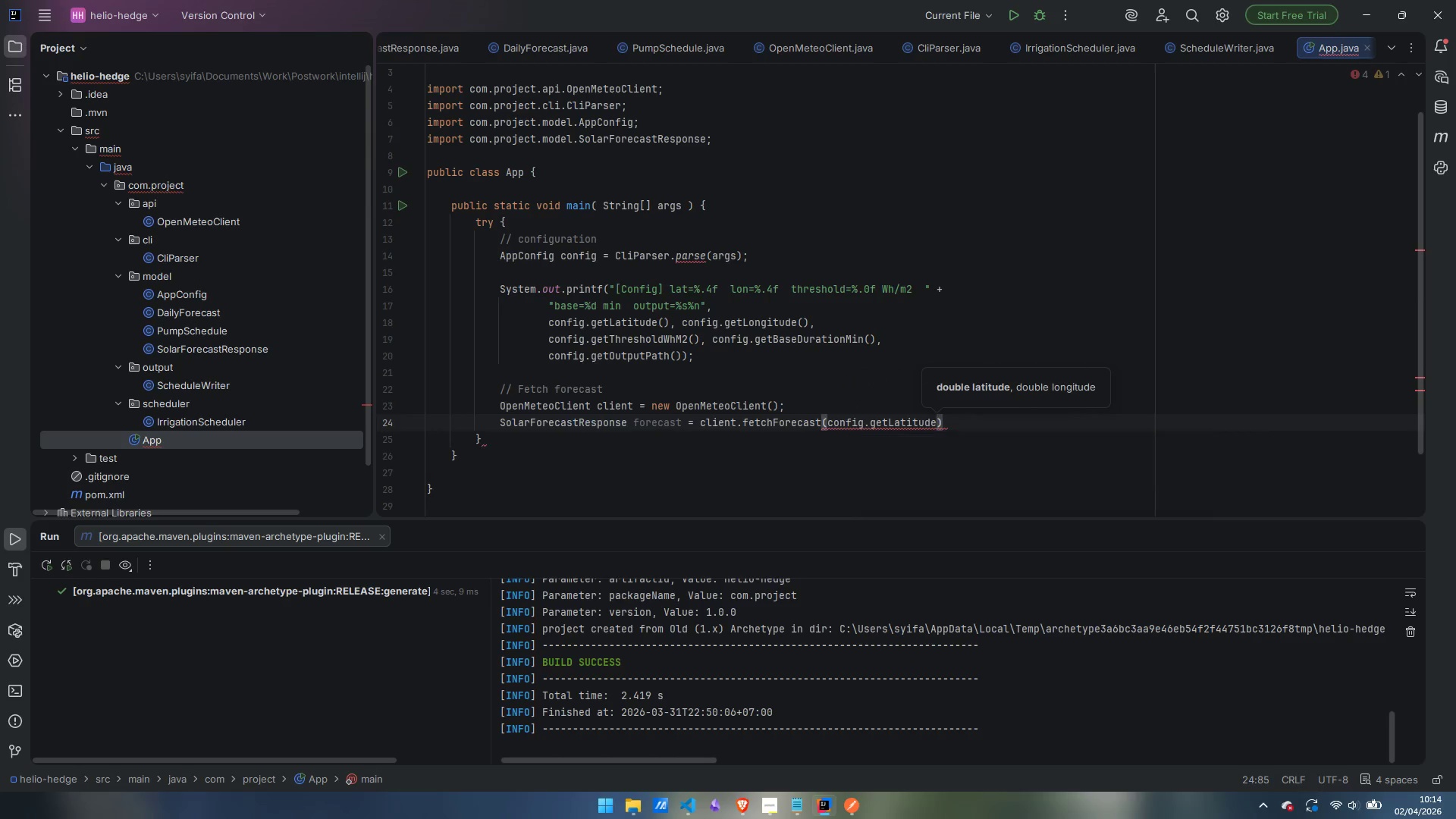 
key(Enter)
 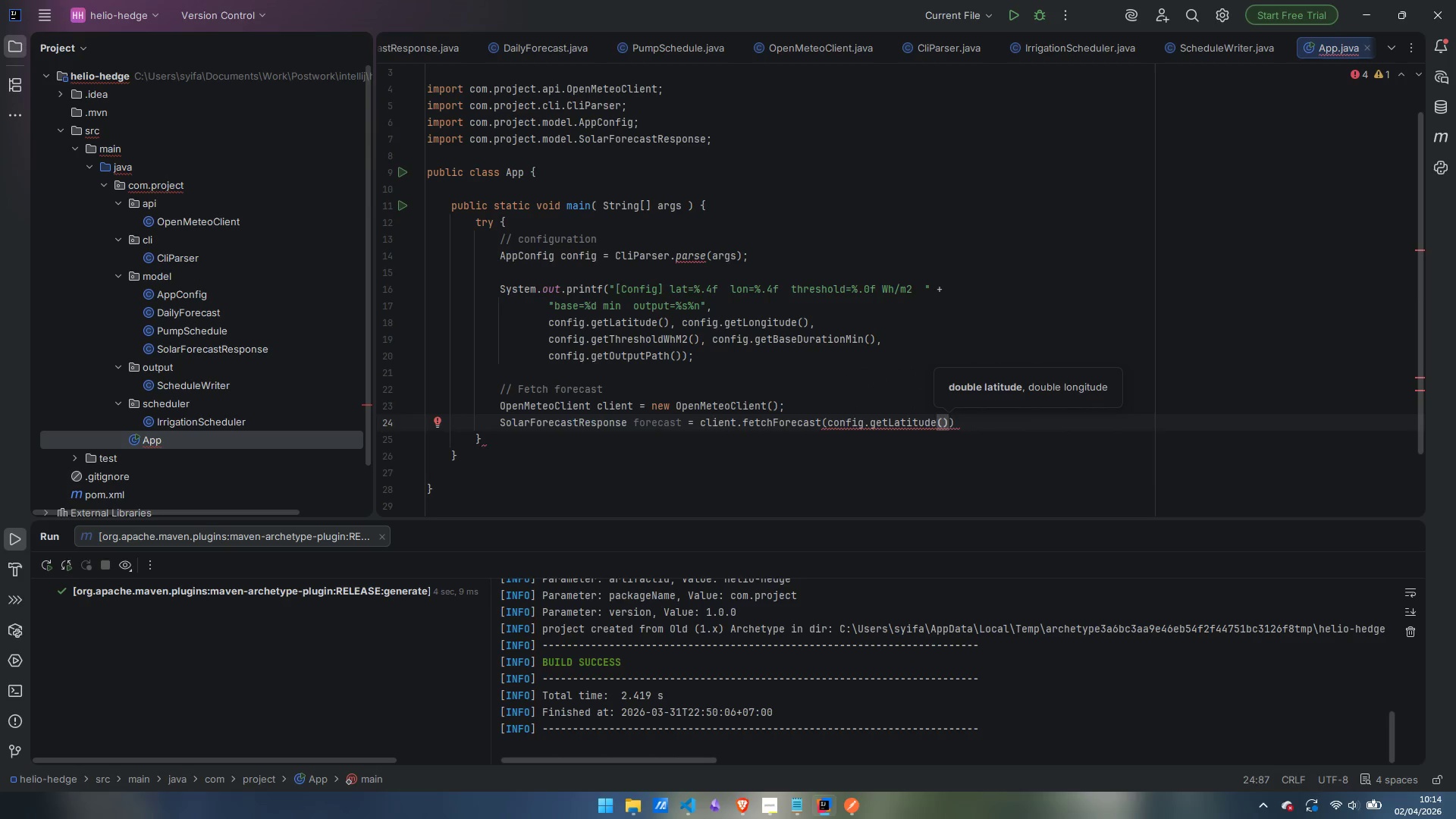 
type(, config.getLog)
key(Backspace)
type(ngitude)
 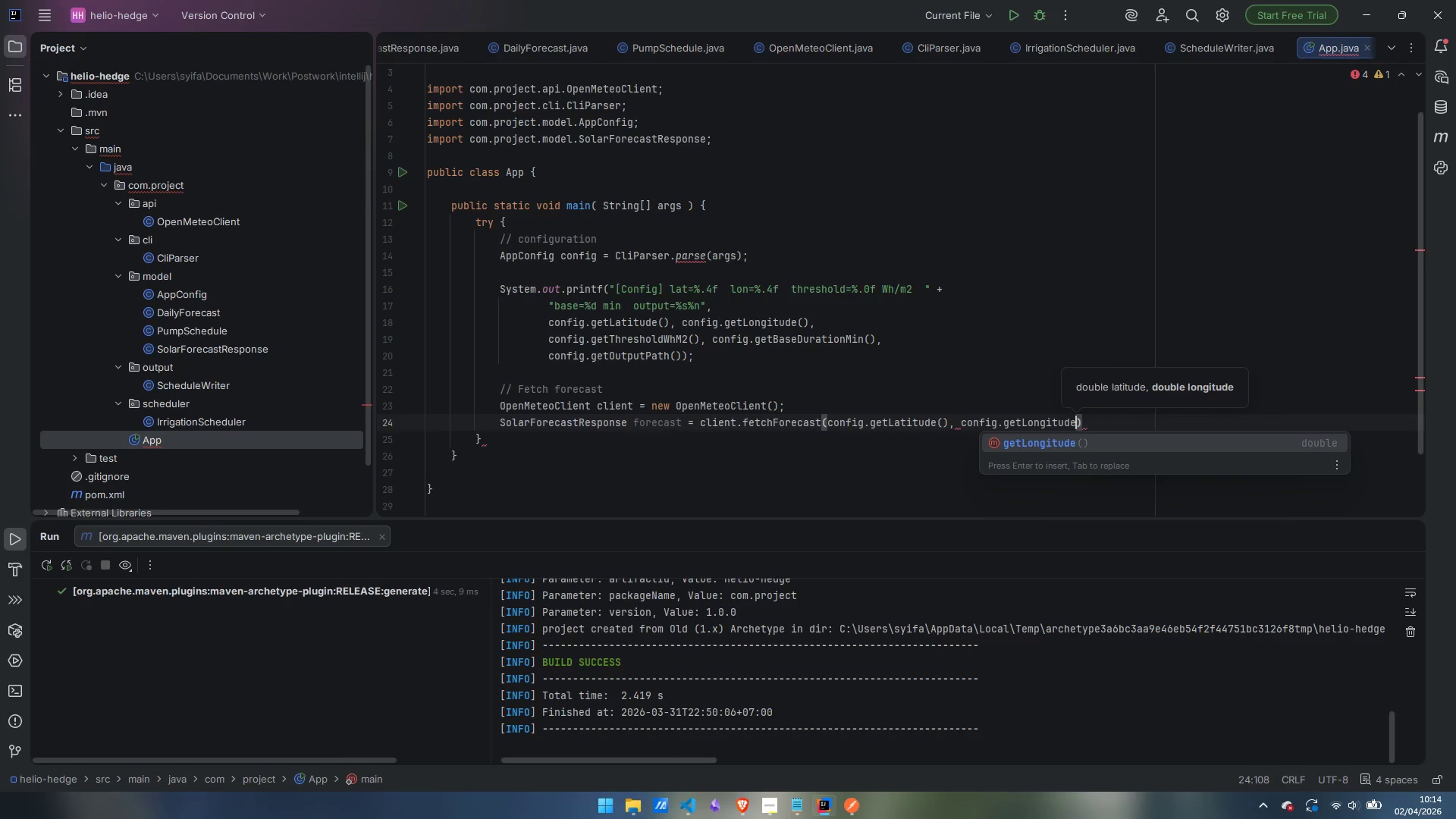 
key(Enter)
 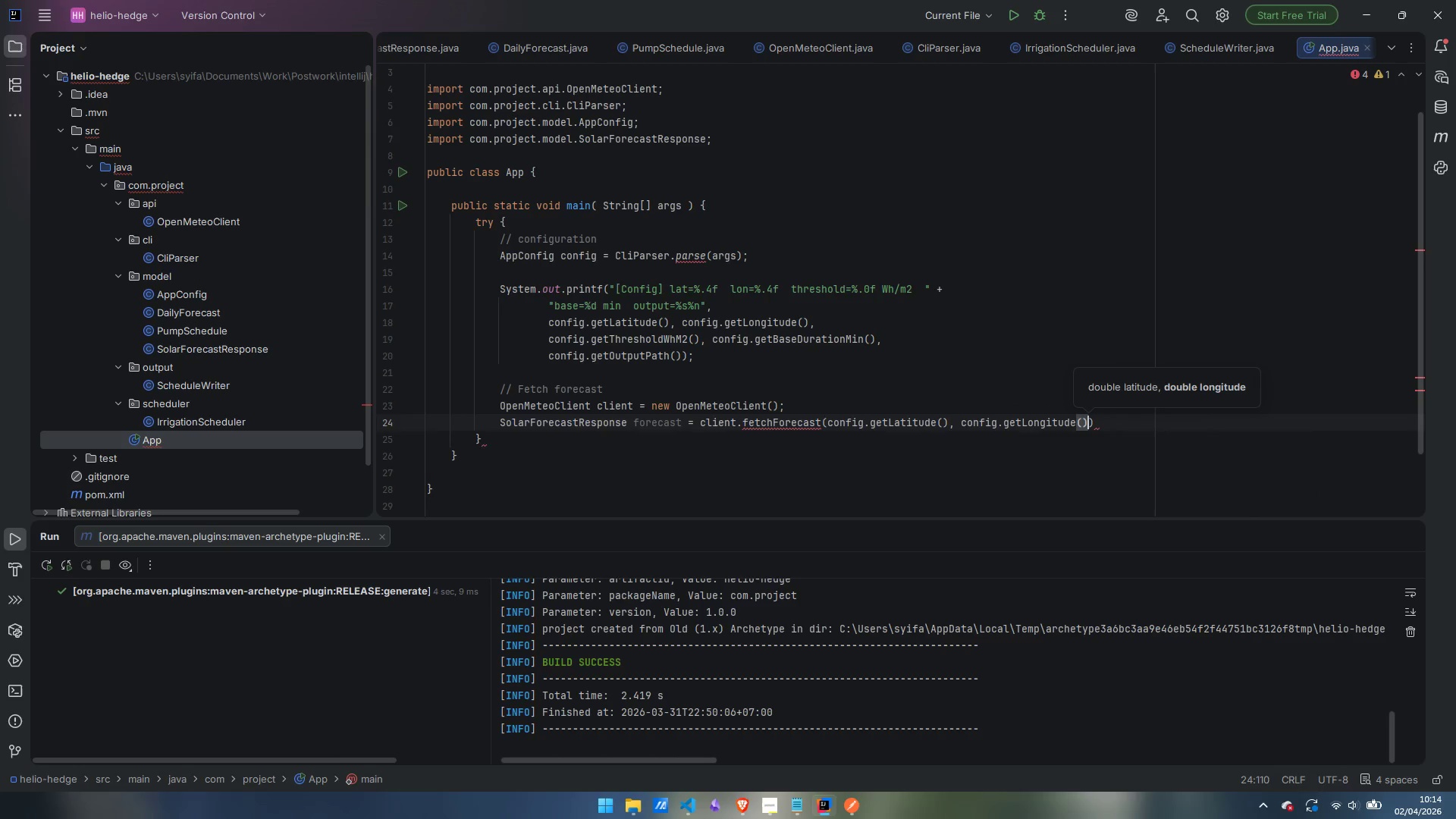 
key(ArrowRight)
 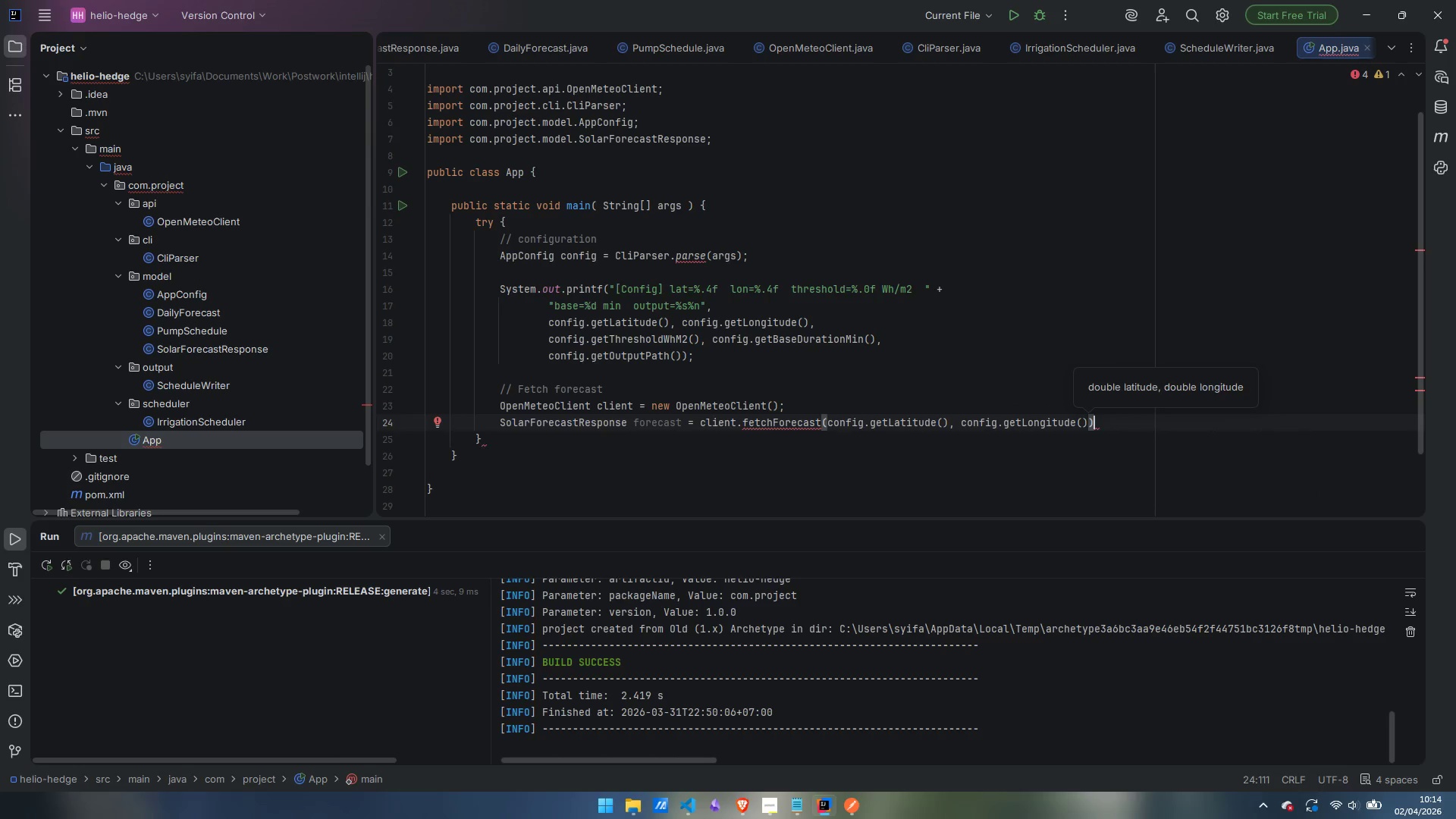 
wait(7.31)
 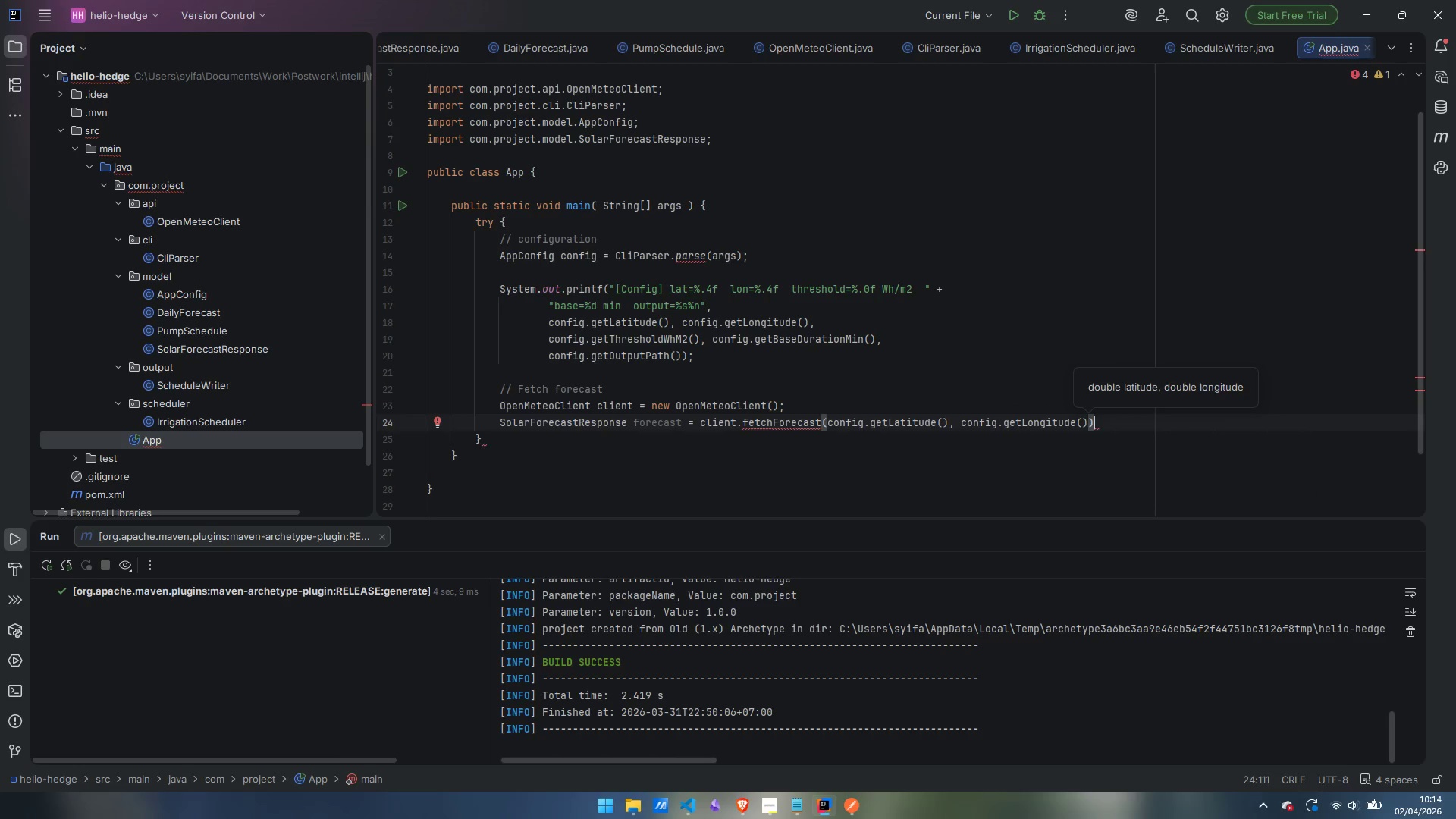 
key(Semicolon)
 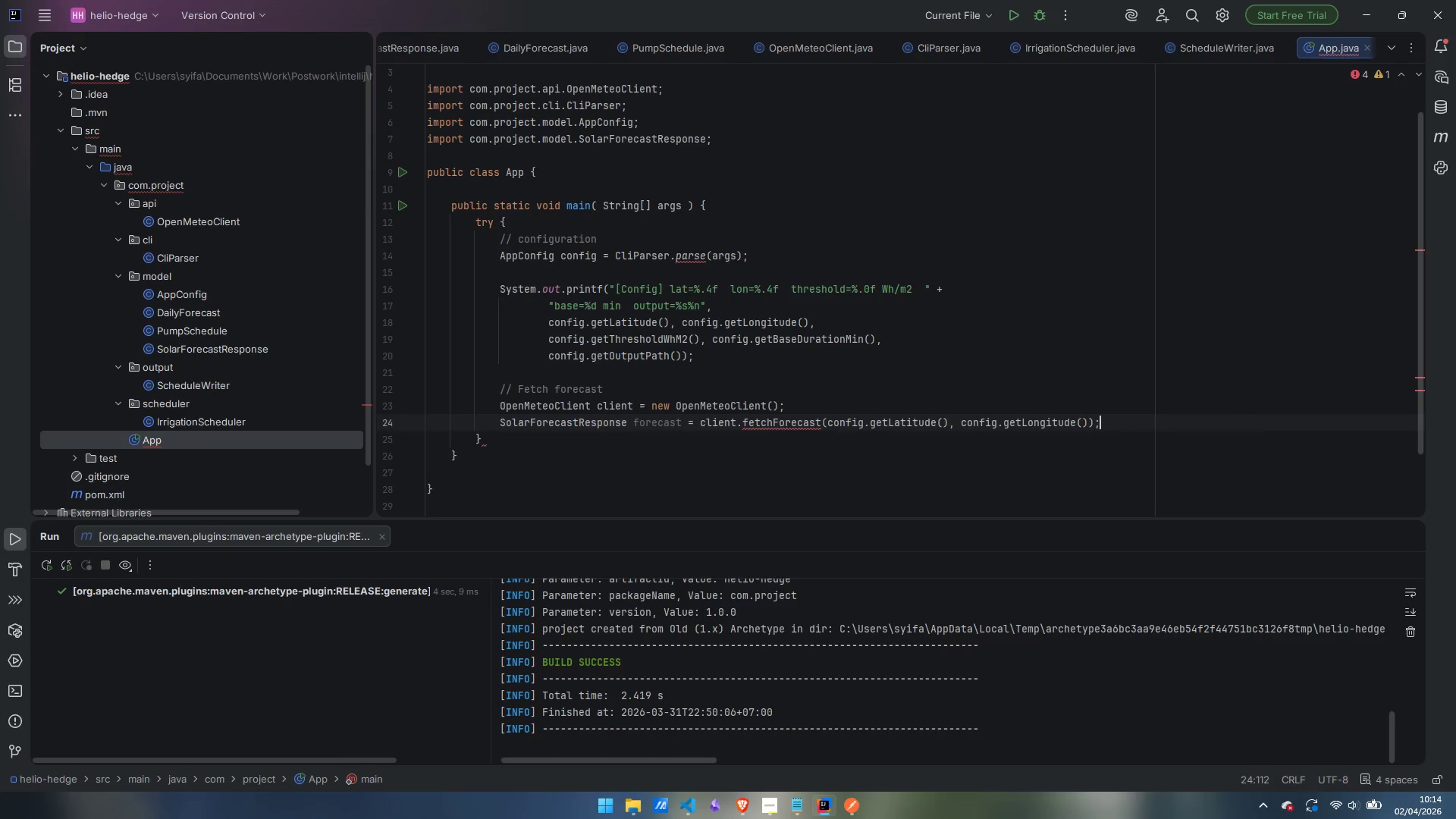 
key(Enter)
 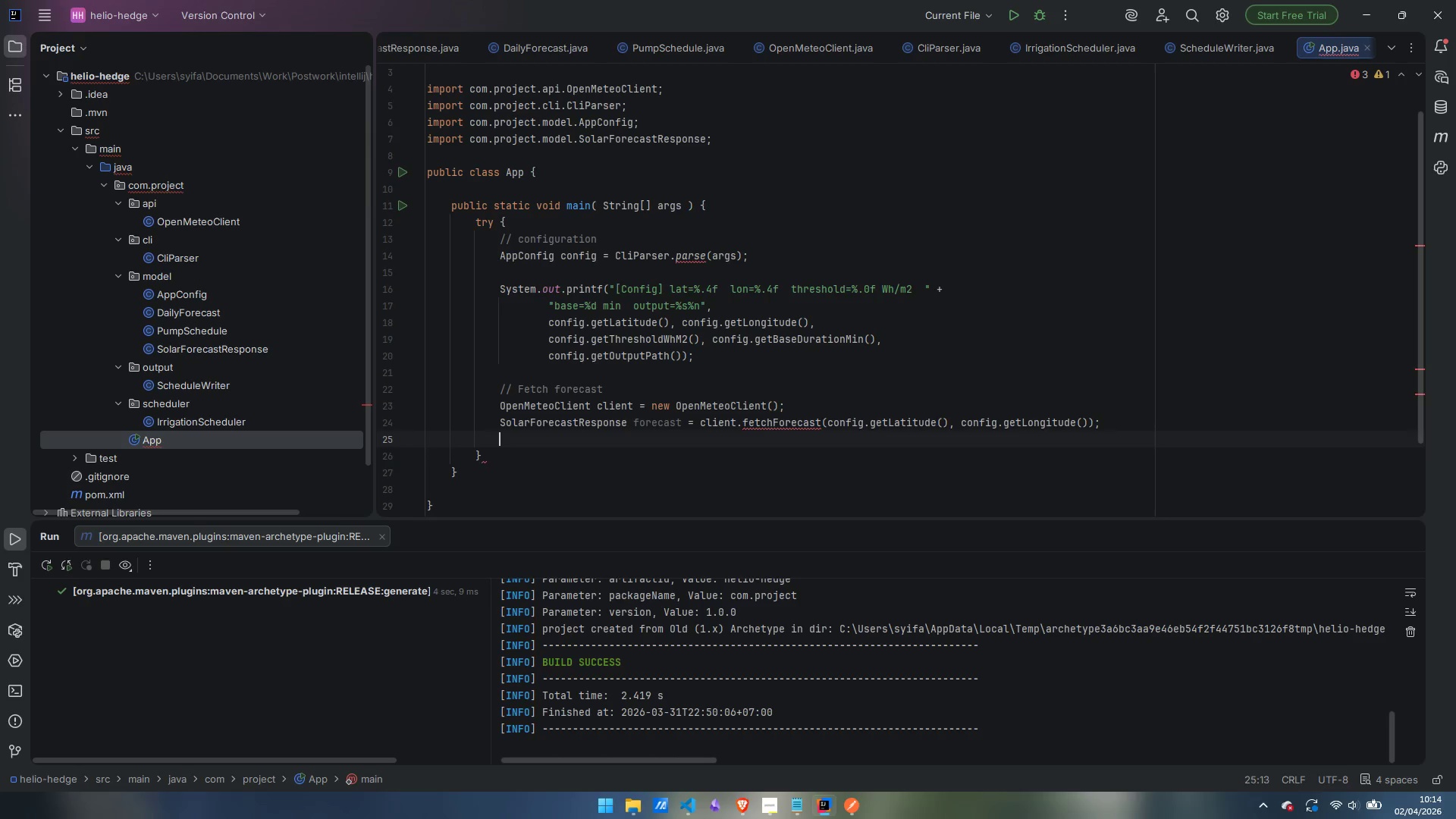 
key(Enter)
 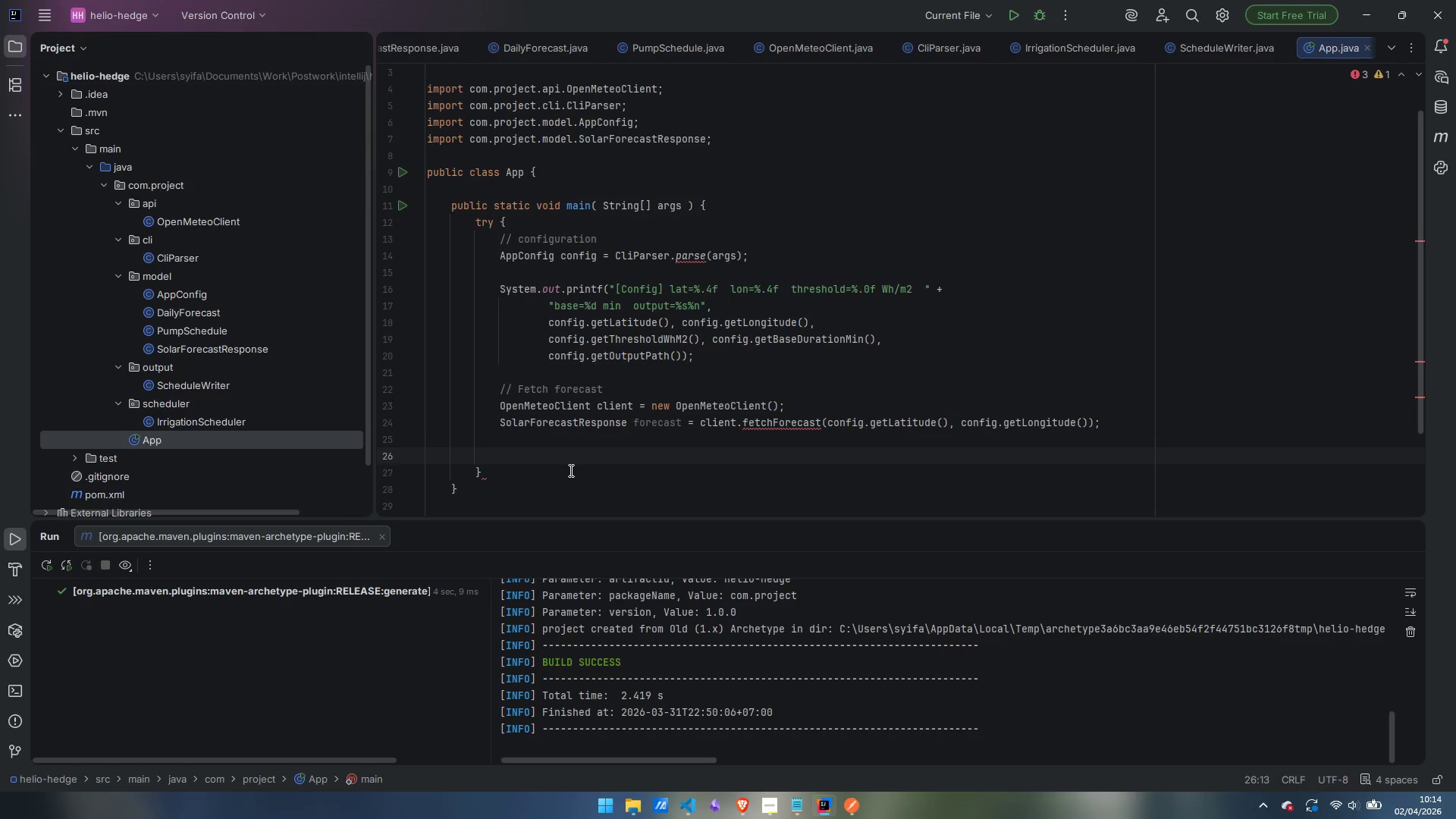 
wait(6.69)
 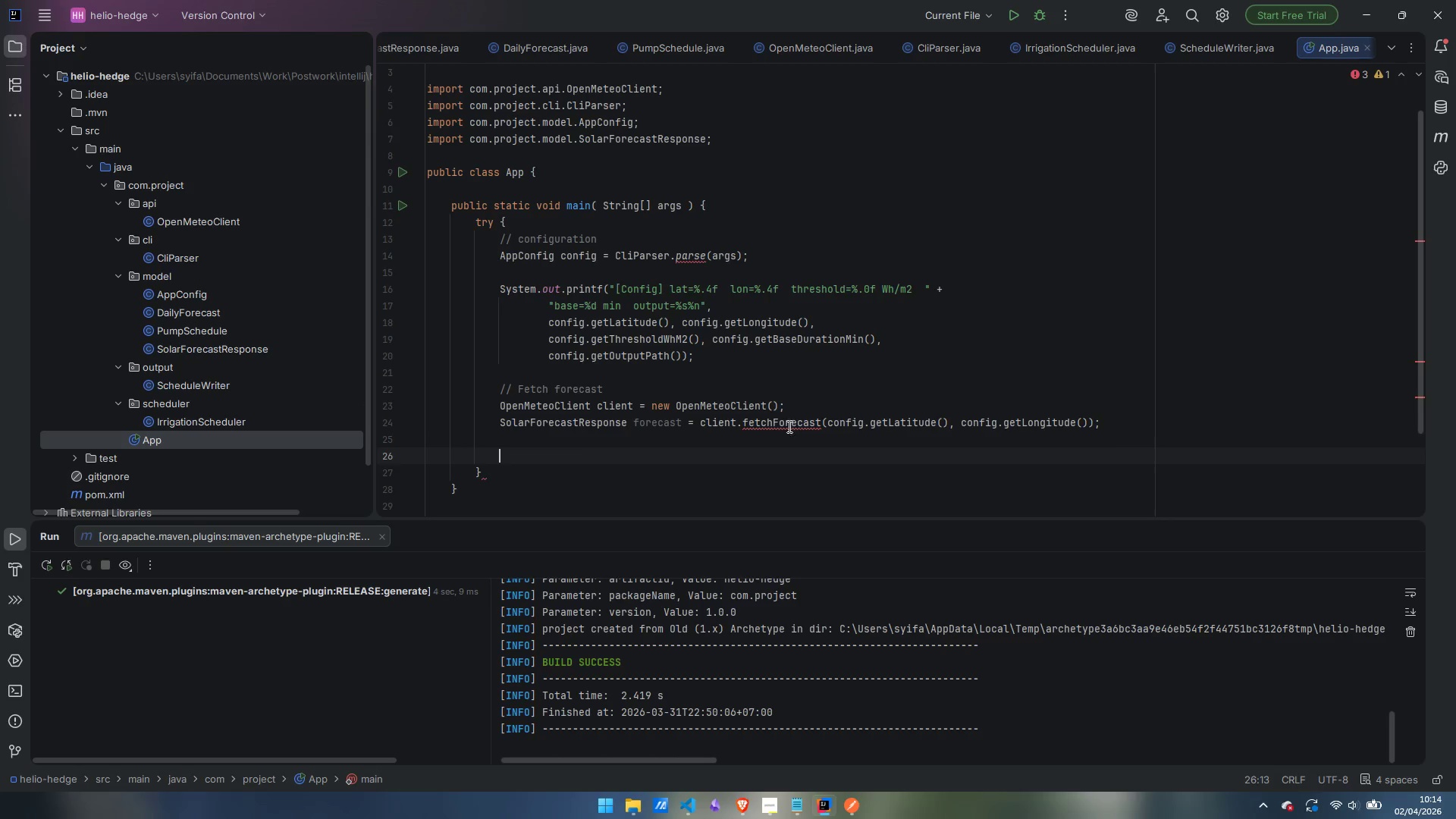 
type(souf)
key(Tab)
 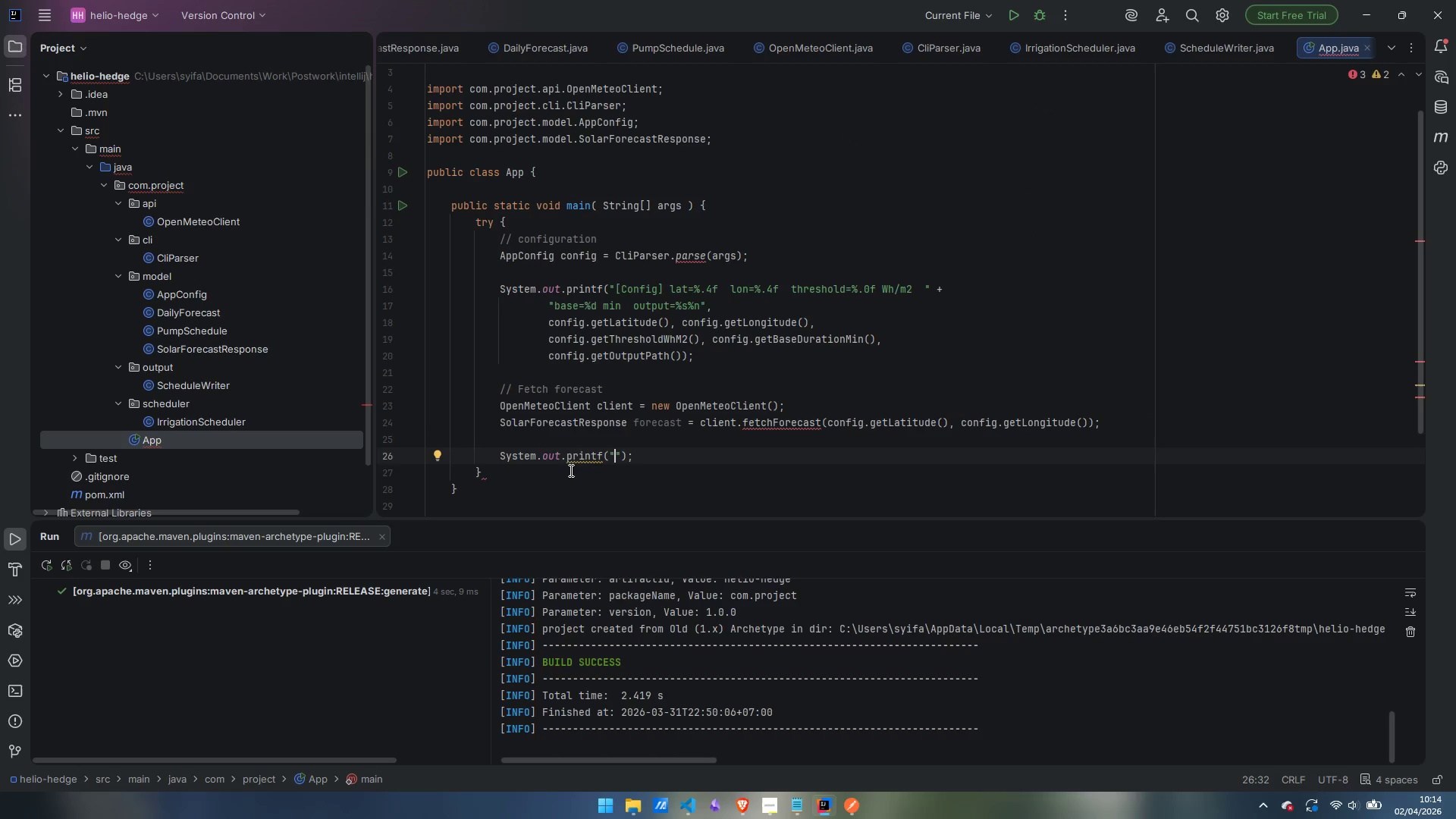 
hold_key(key=ShiftLeft, duration=0.62)
 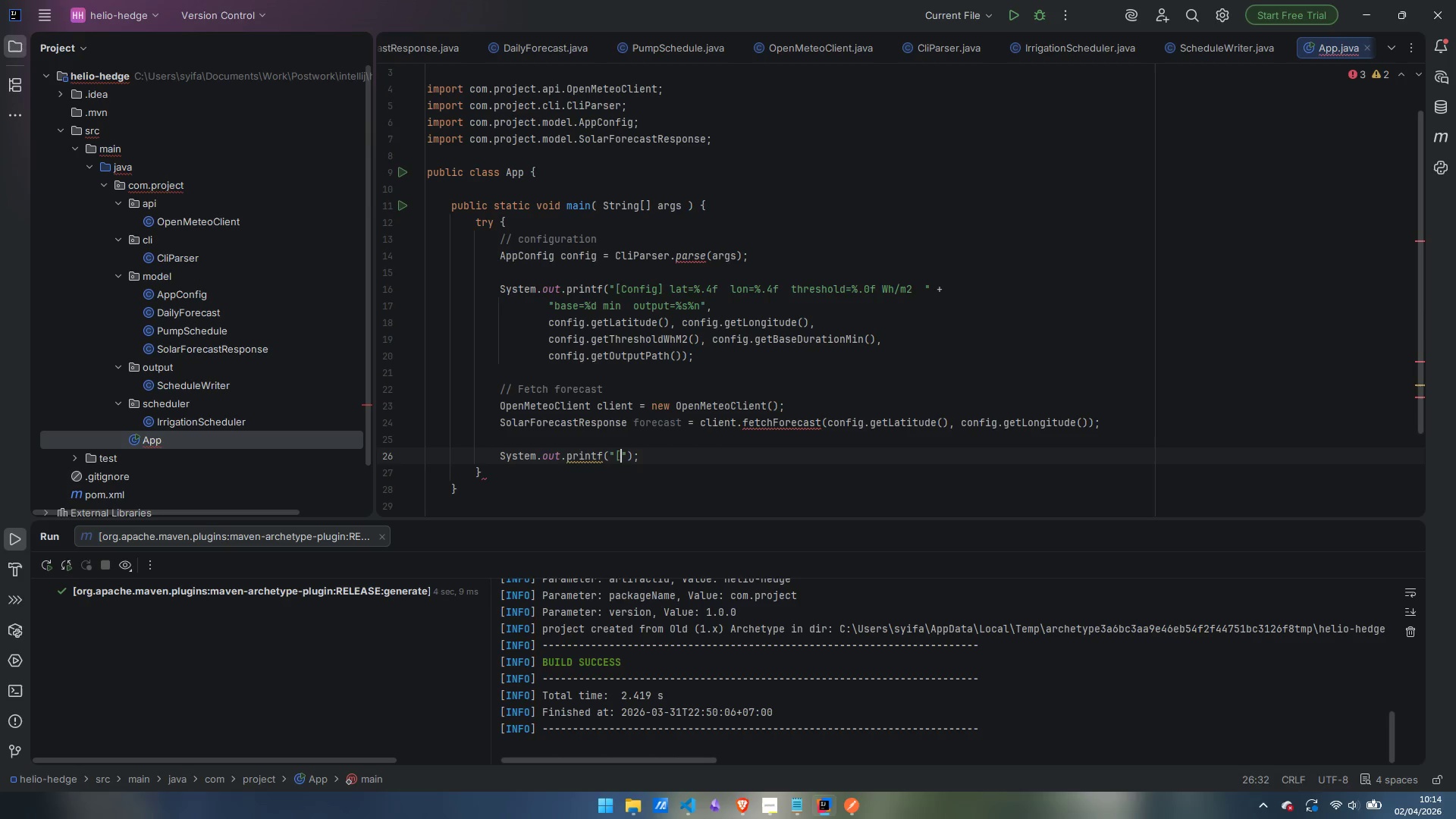 
type([API]    Received)
 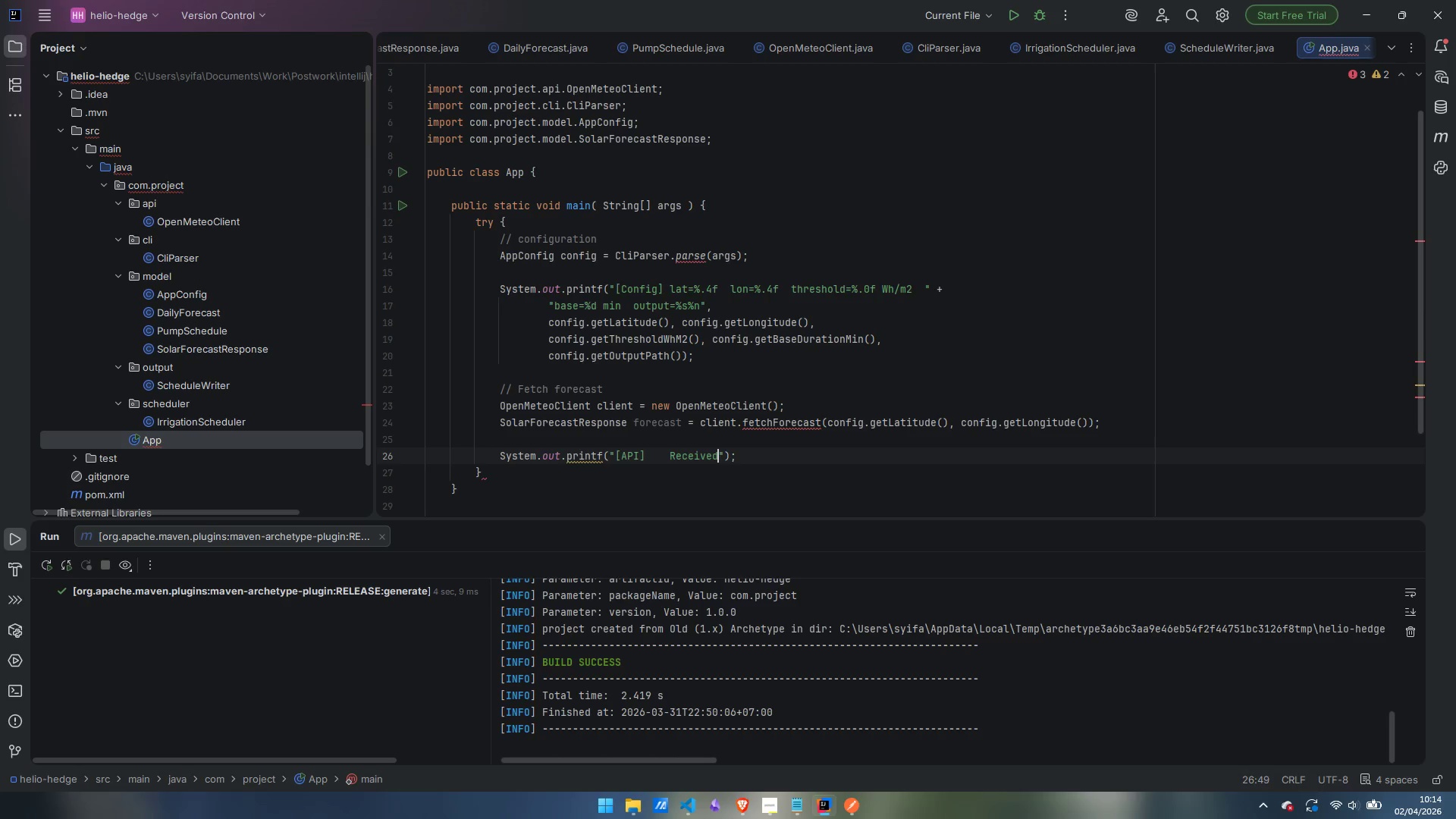 
key(Space)
 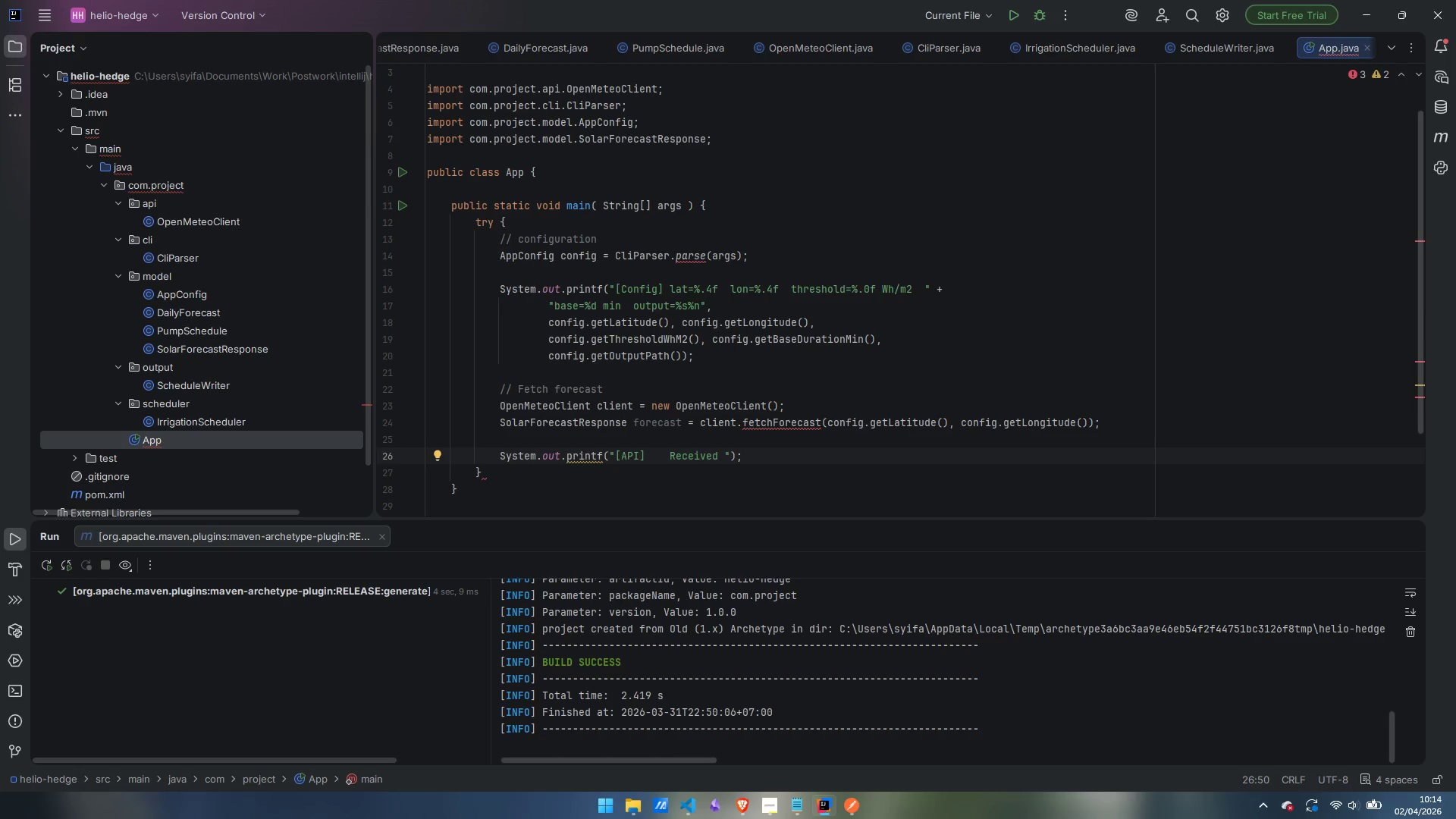 
wait(16.86)
 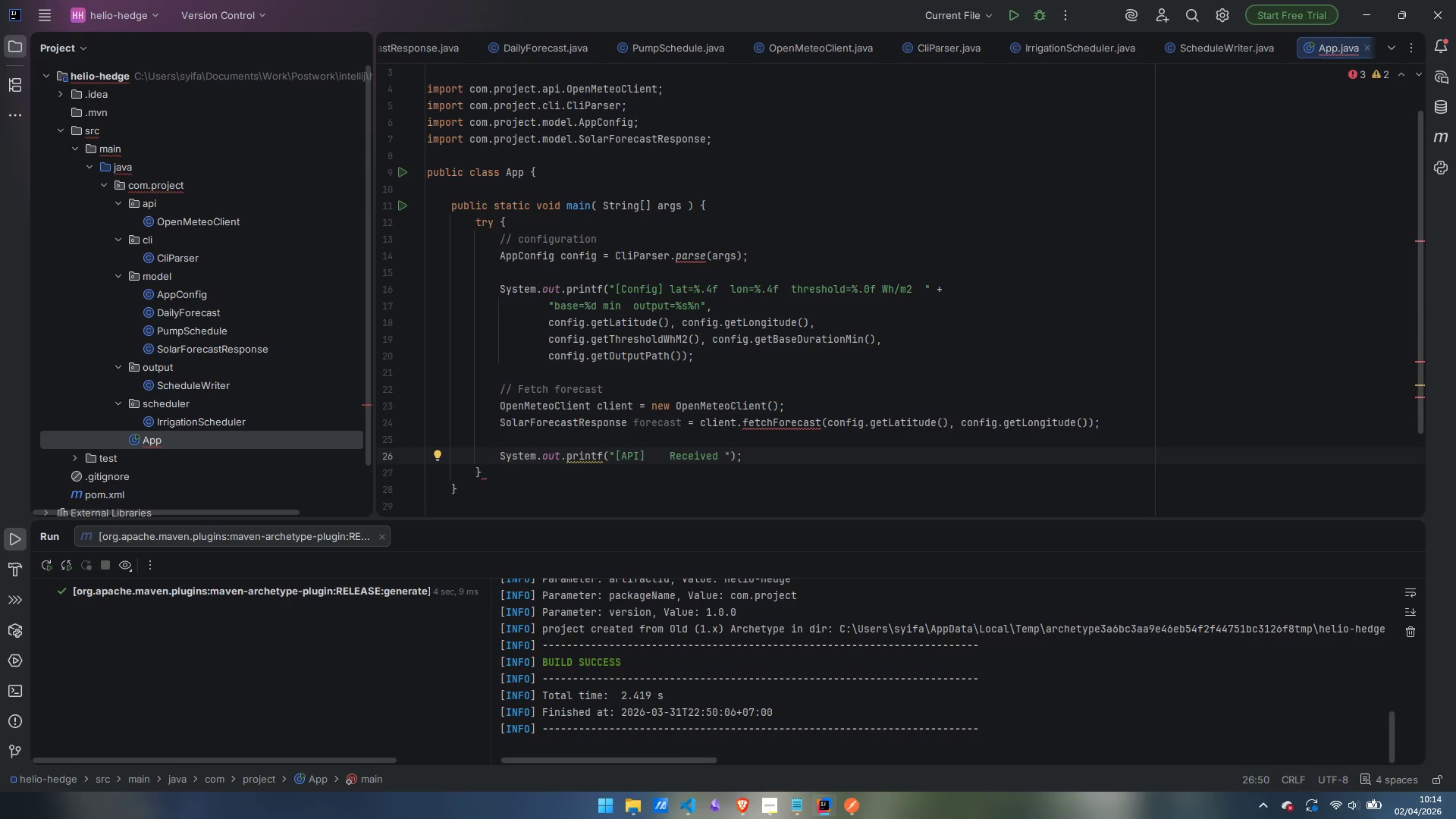 
type(%d-day)
 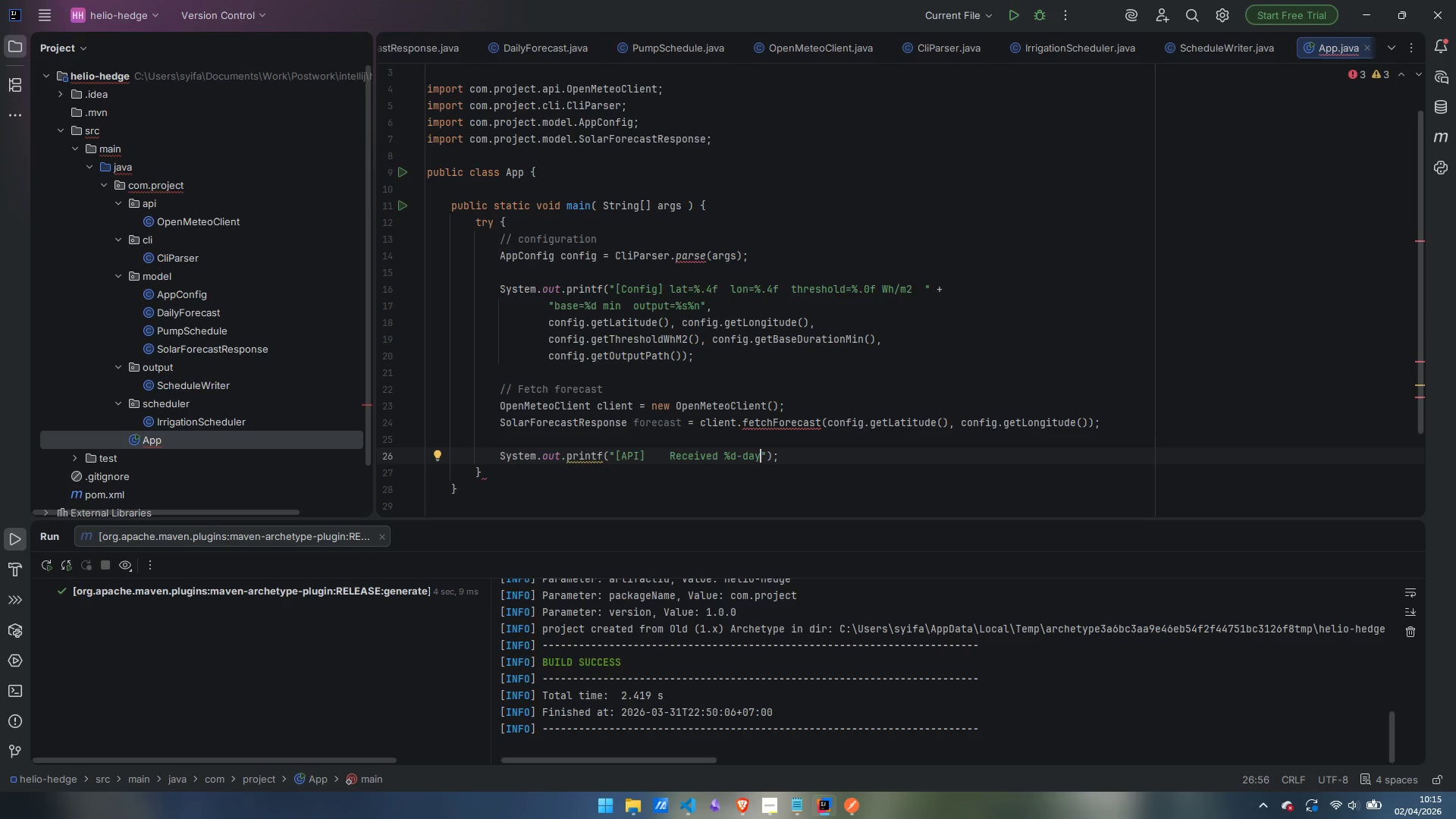 
type( forecast for timezone: %s%n)
 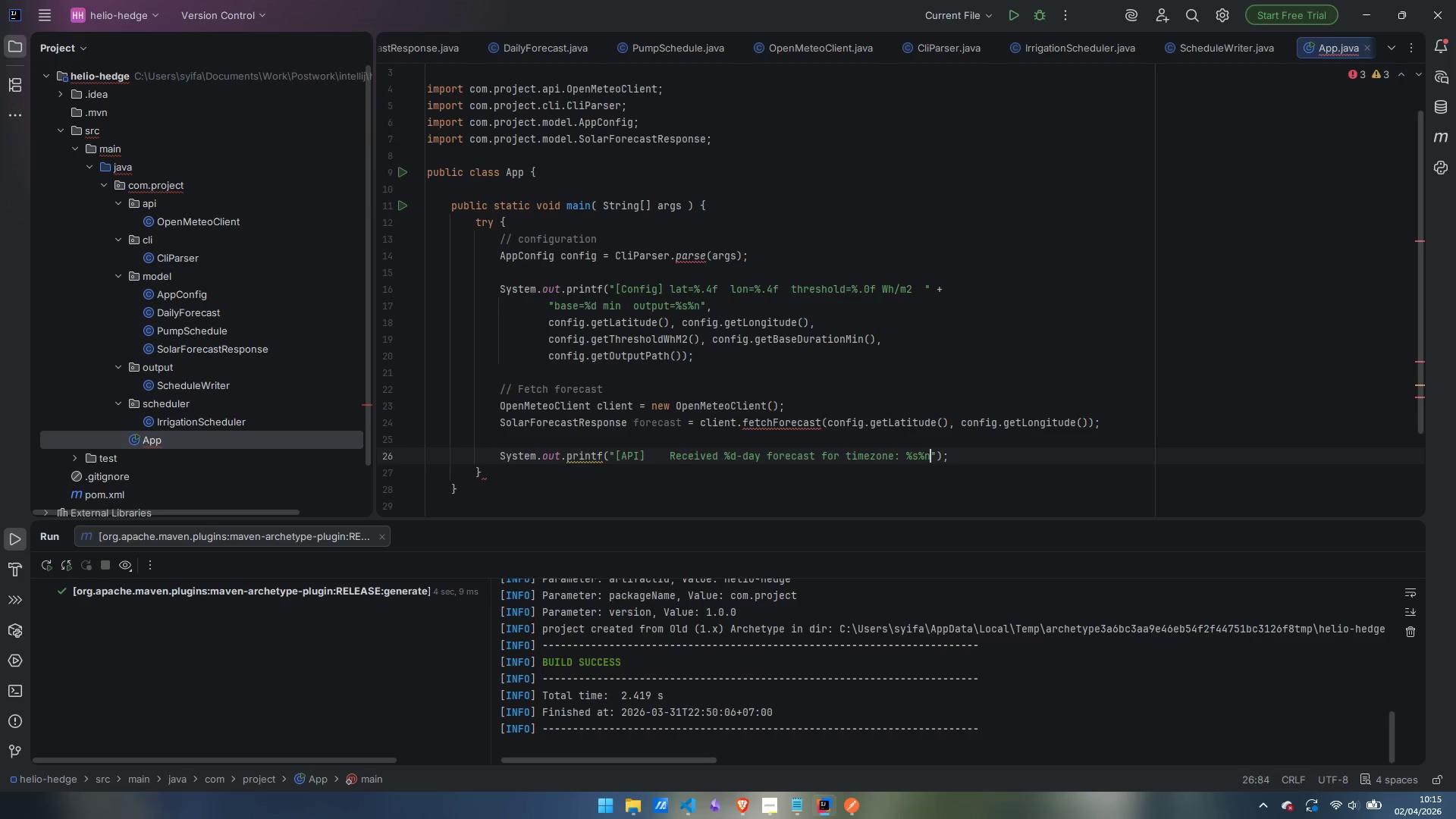 
key(ArrowRight)
 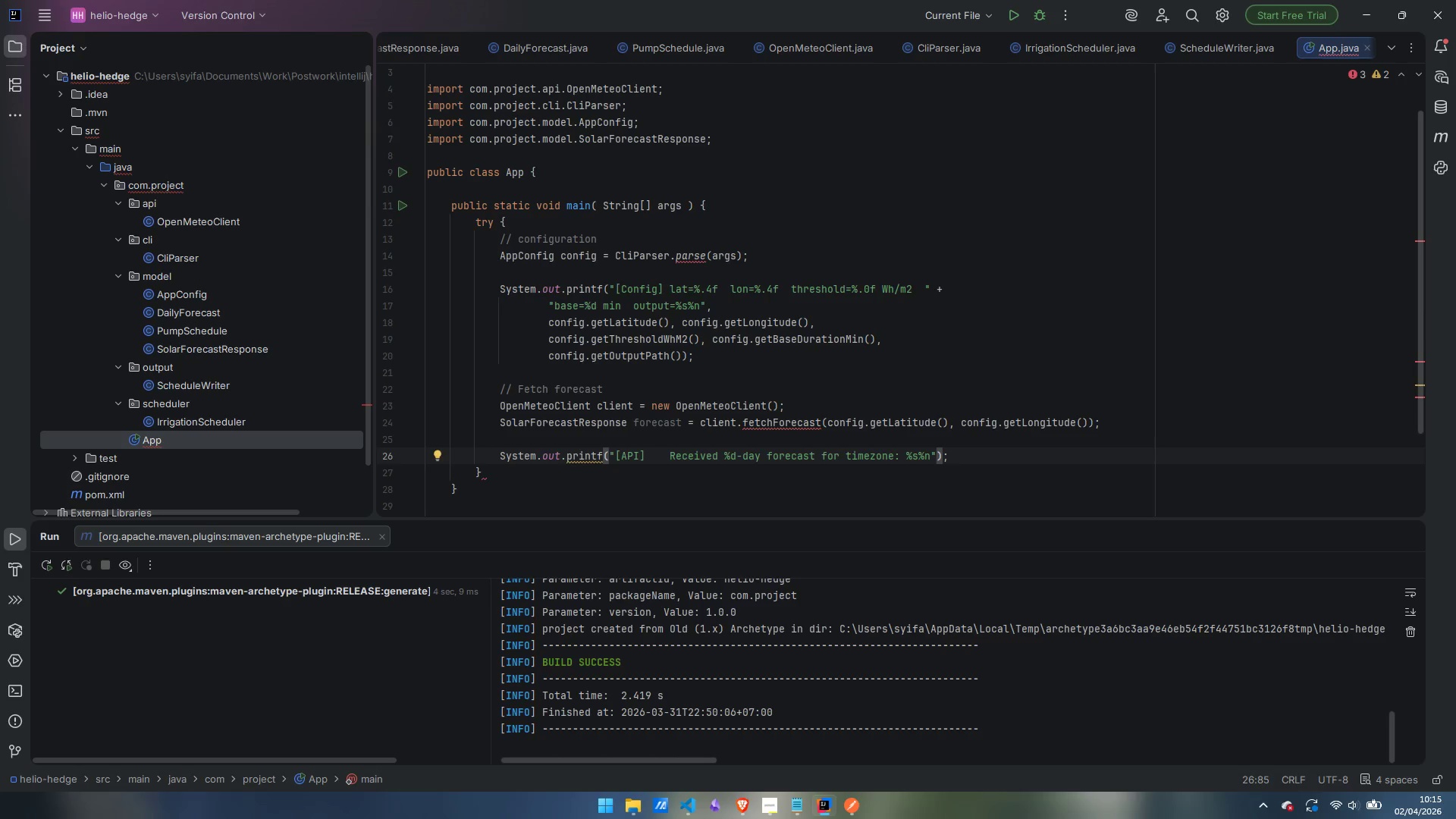 
key(Comma)
 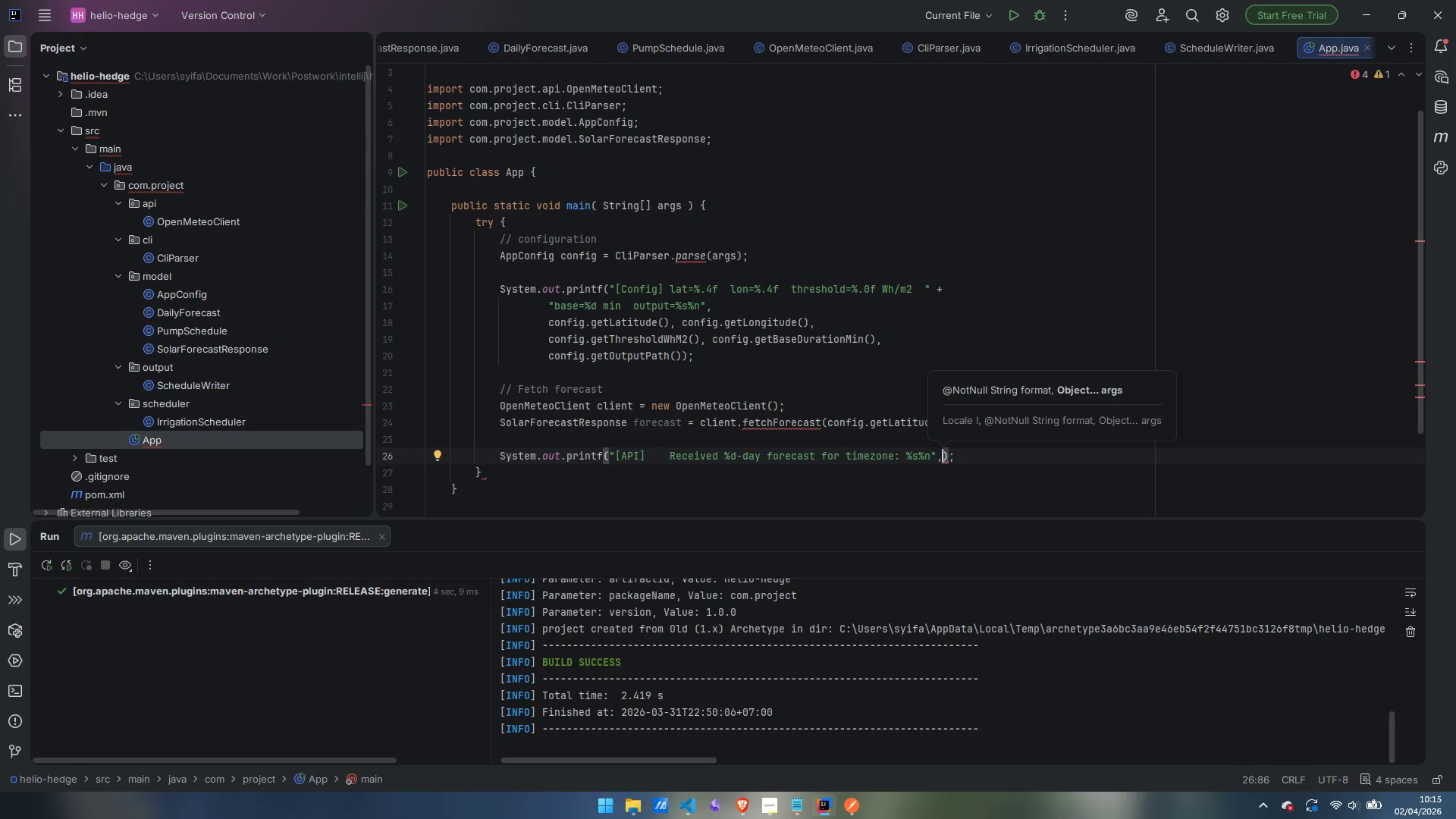 
key(Enter)
 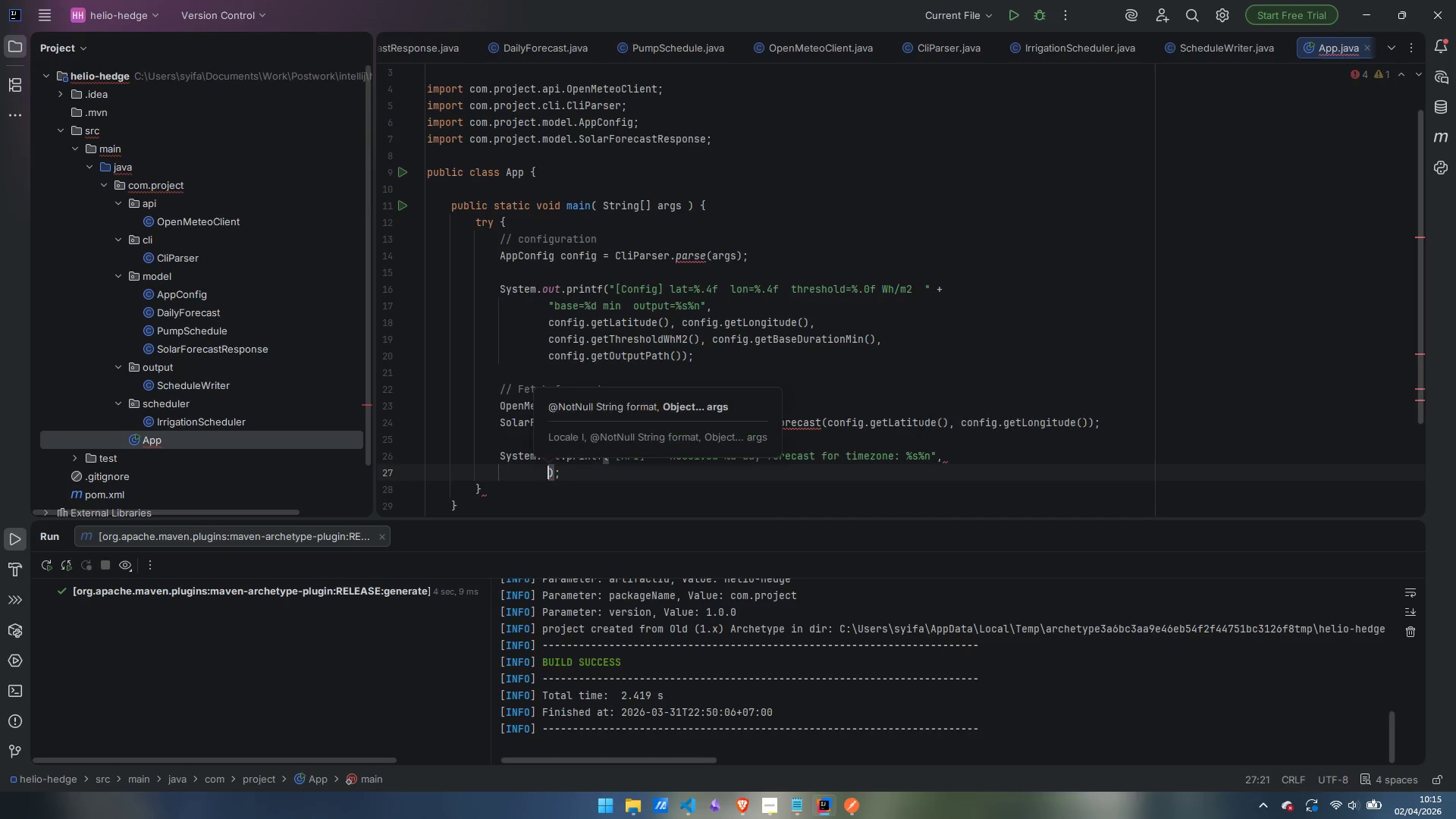 
type(forecast.getDaily)
 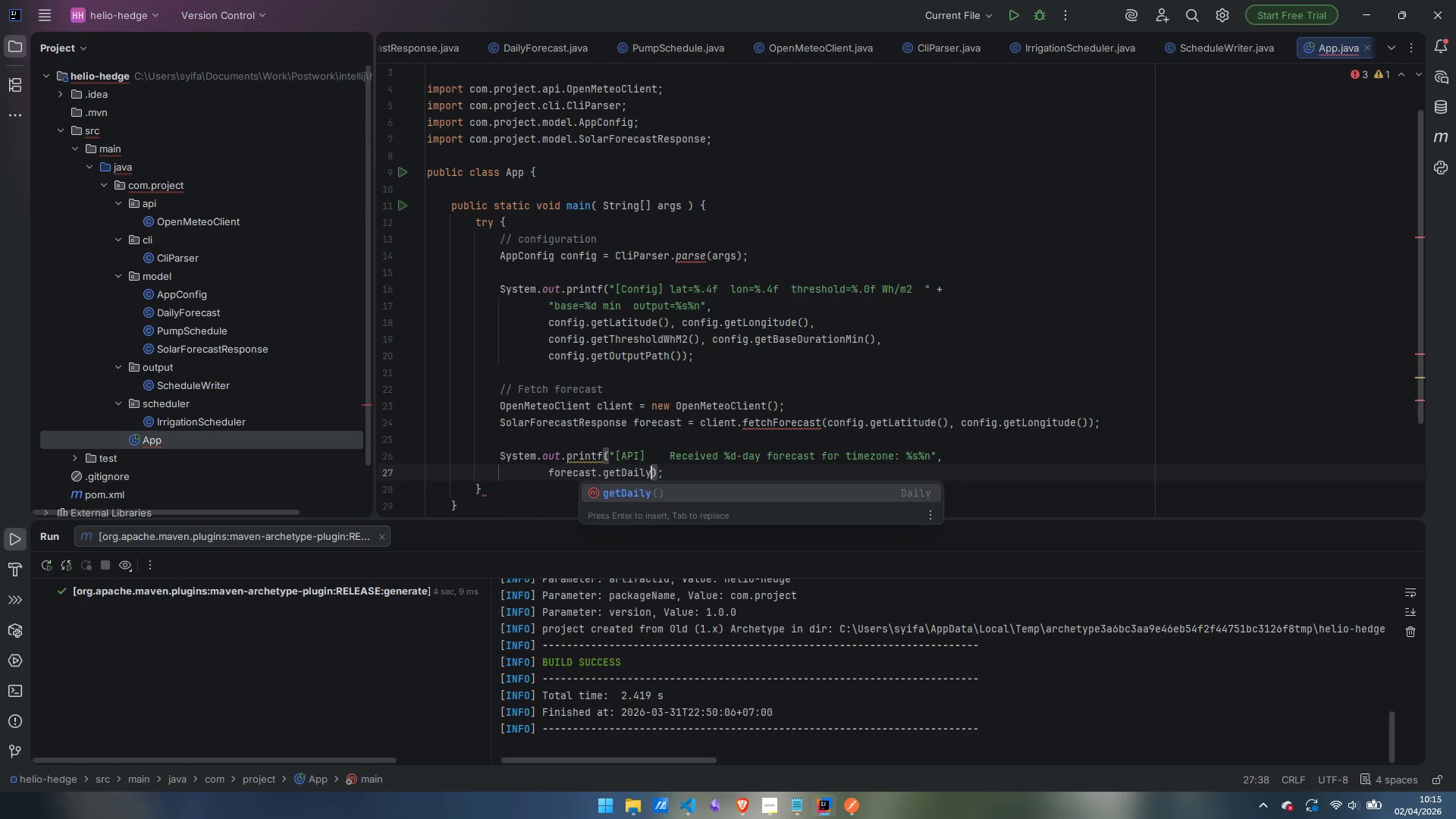 
key(Enter)
 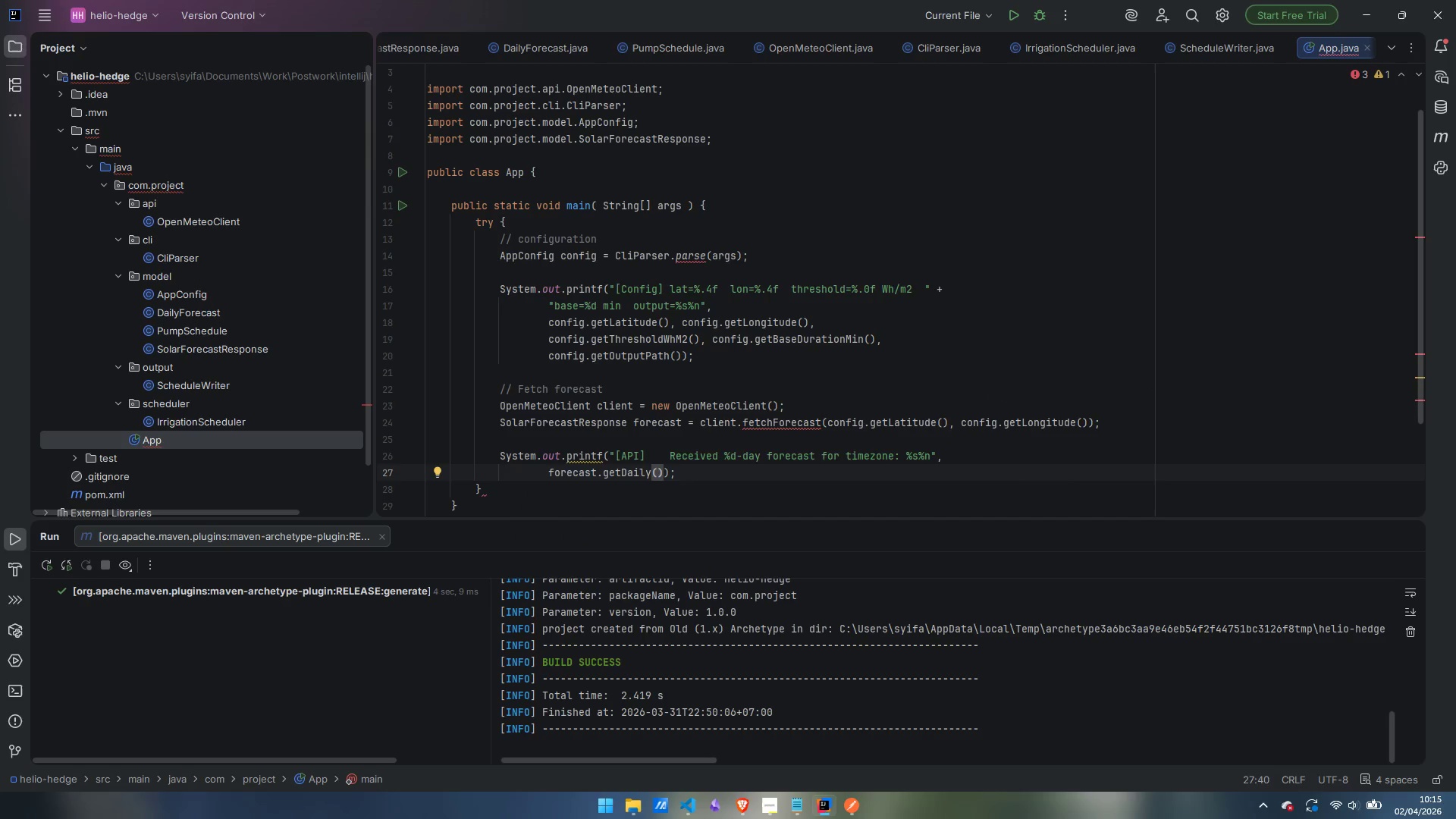 
type(.getTime)
 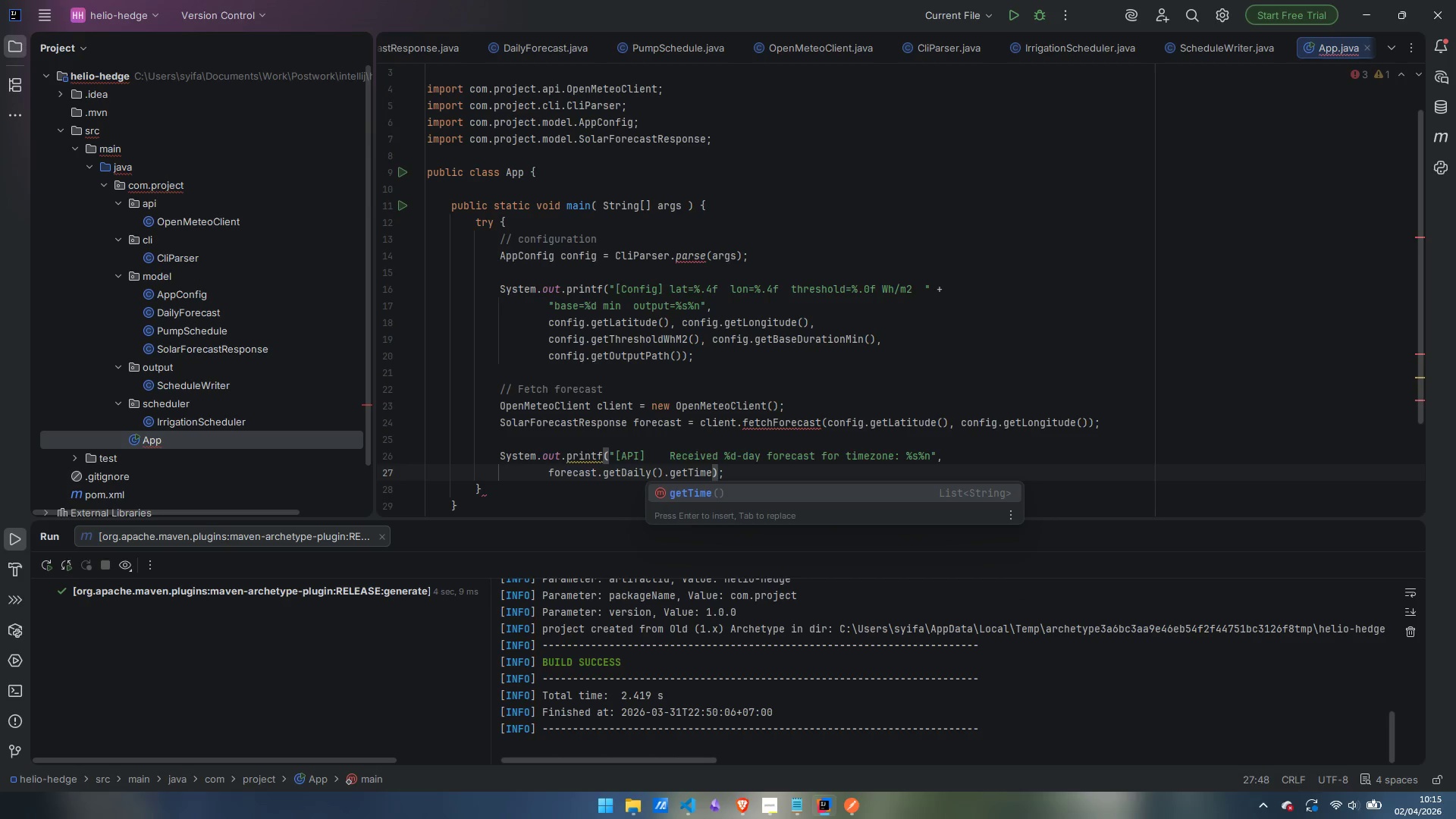 
key(Enter)
 